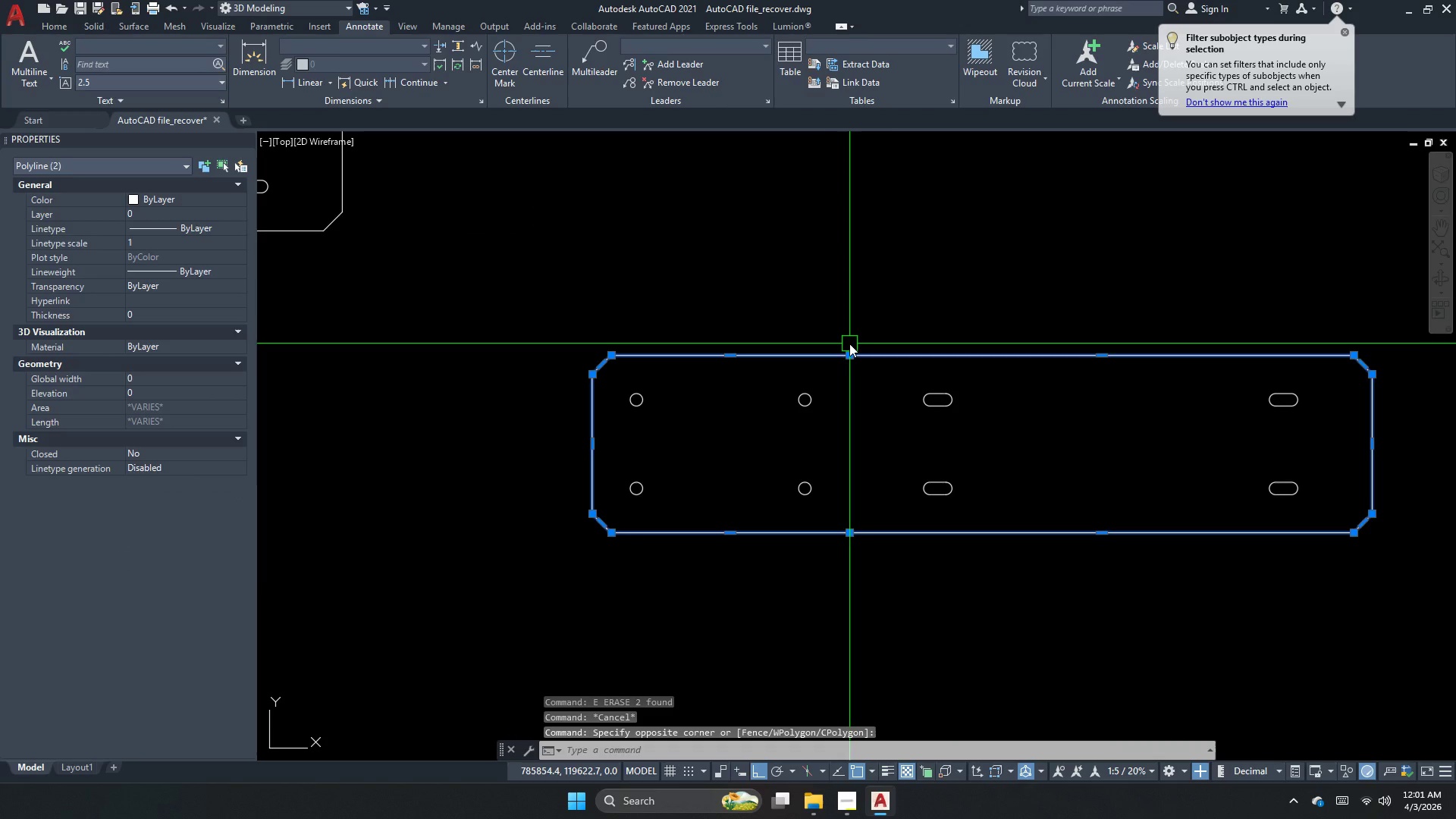 
key(Escape)
key(Escape)
key(Escape)
type(tr )
 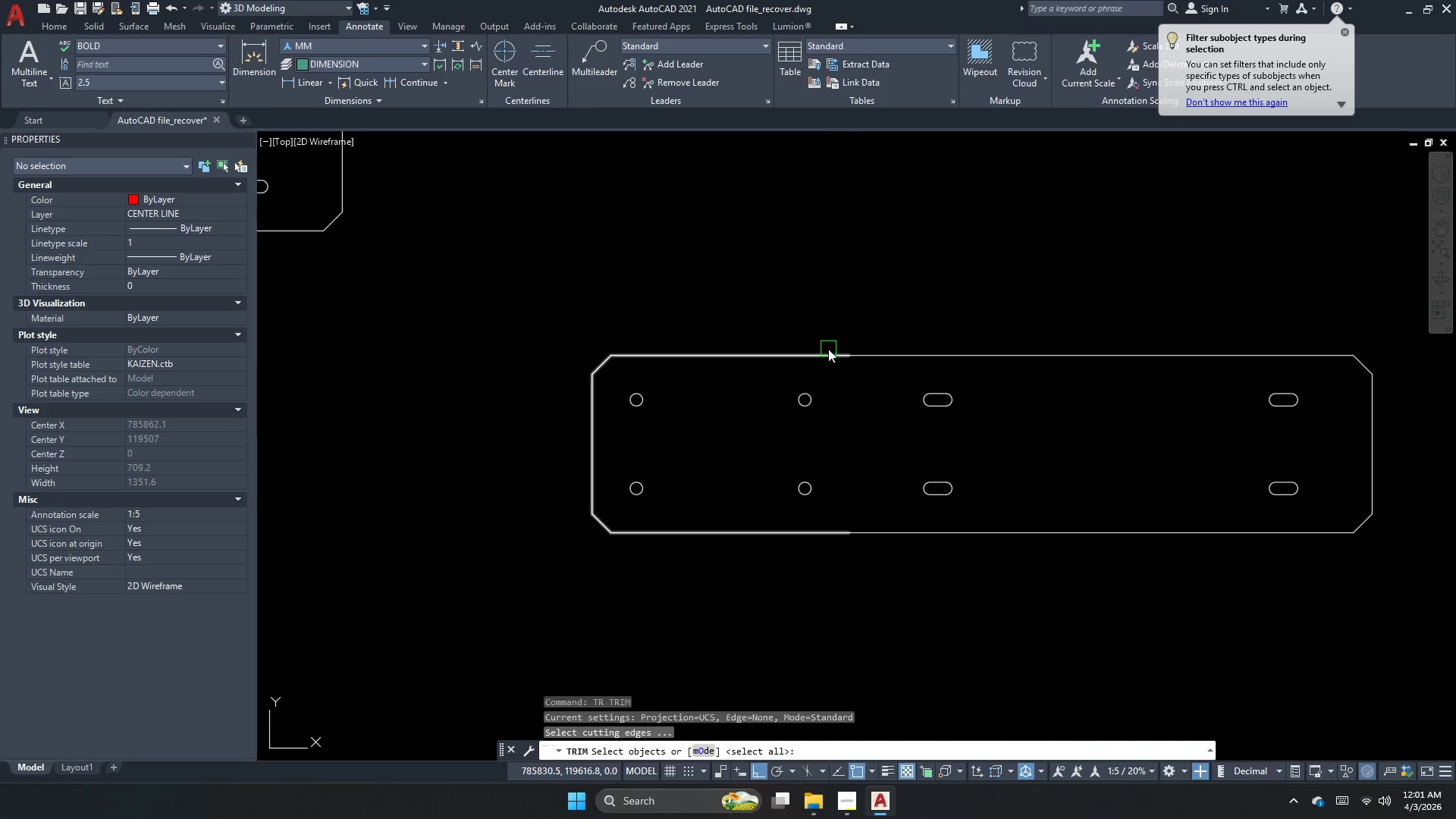 
key(Space)
 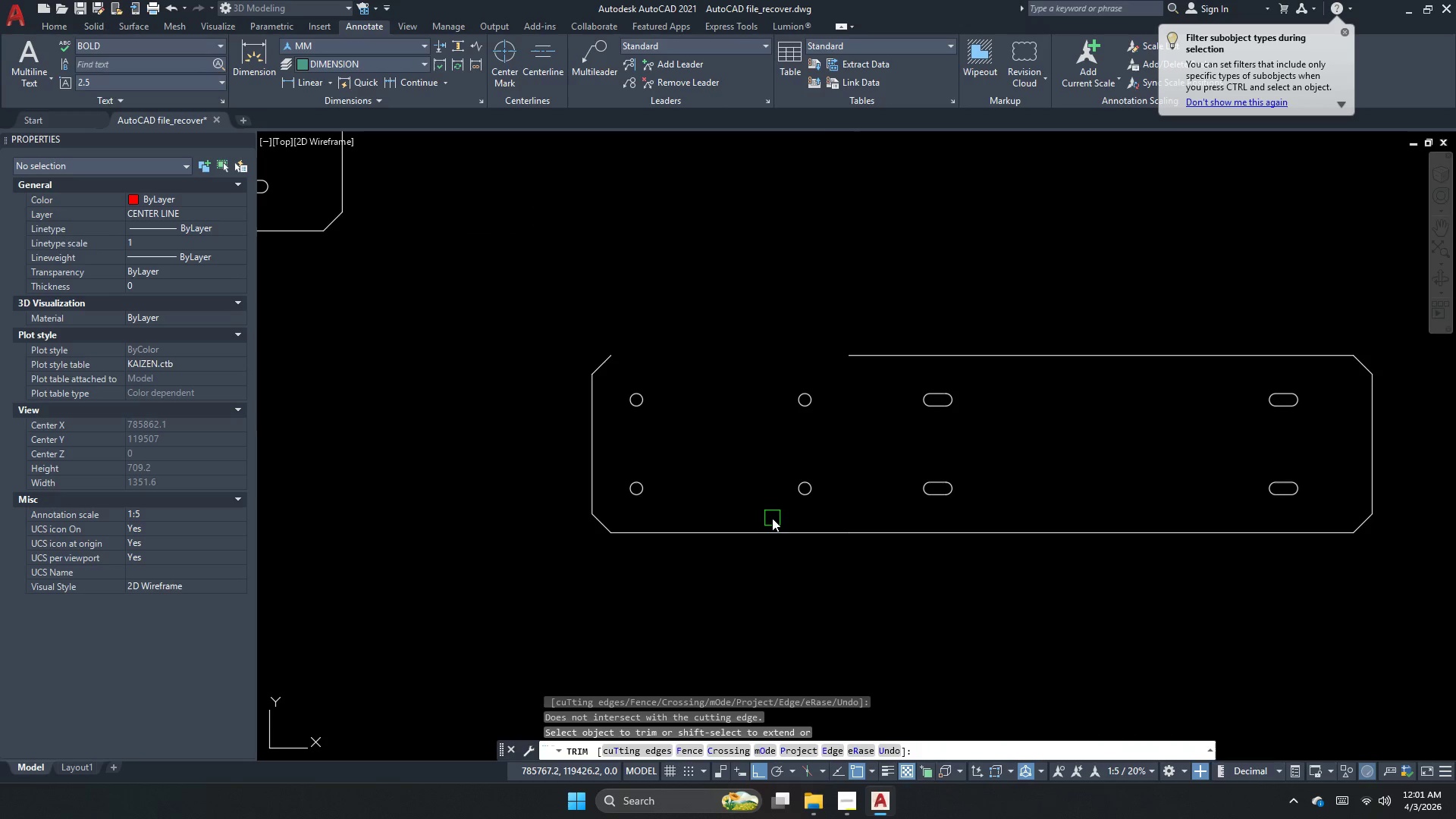 
left_click_drag(start_coordinate=[767, 540], to_coordinate=[766, 544])
 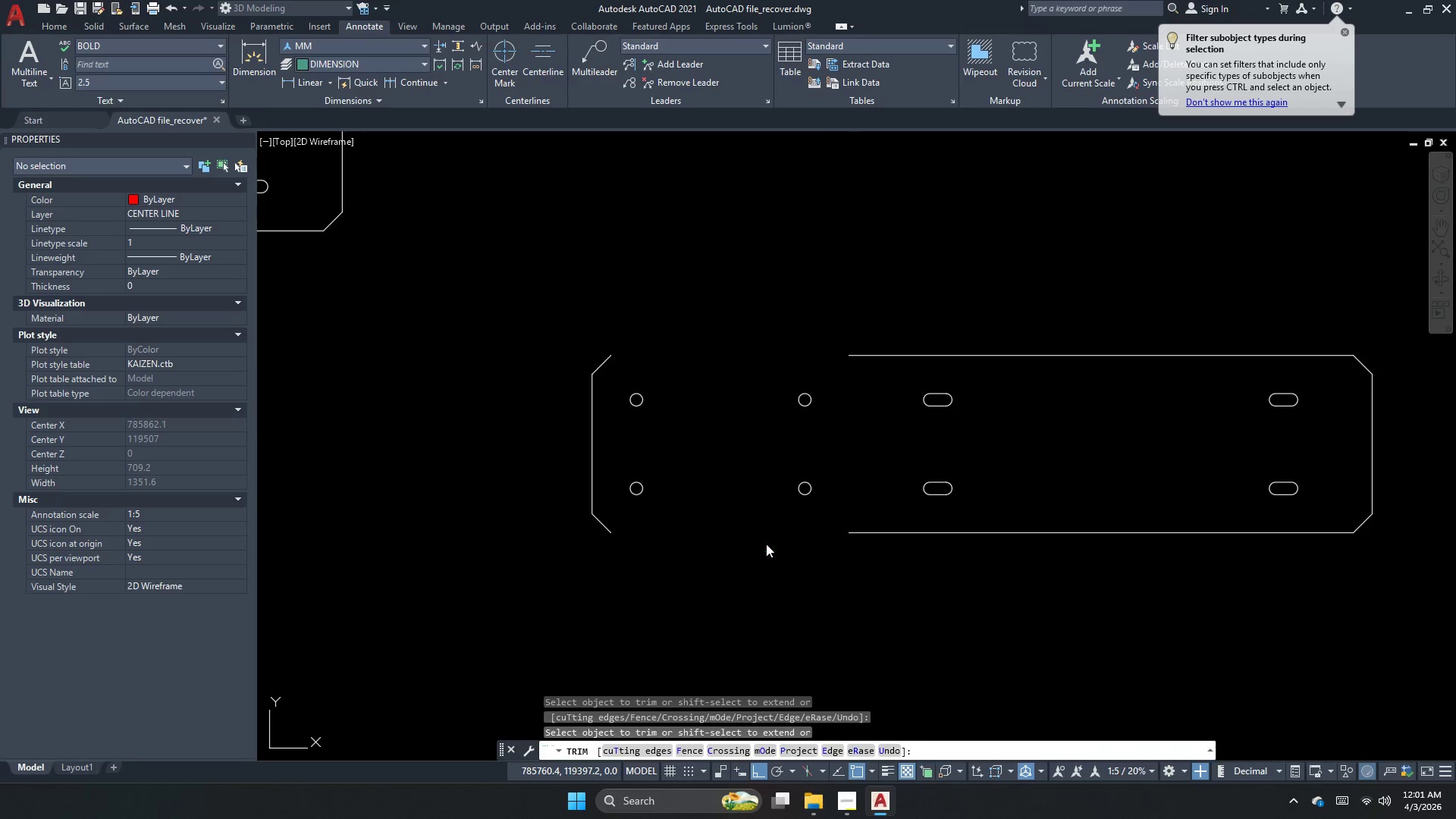 
key(Escape)
 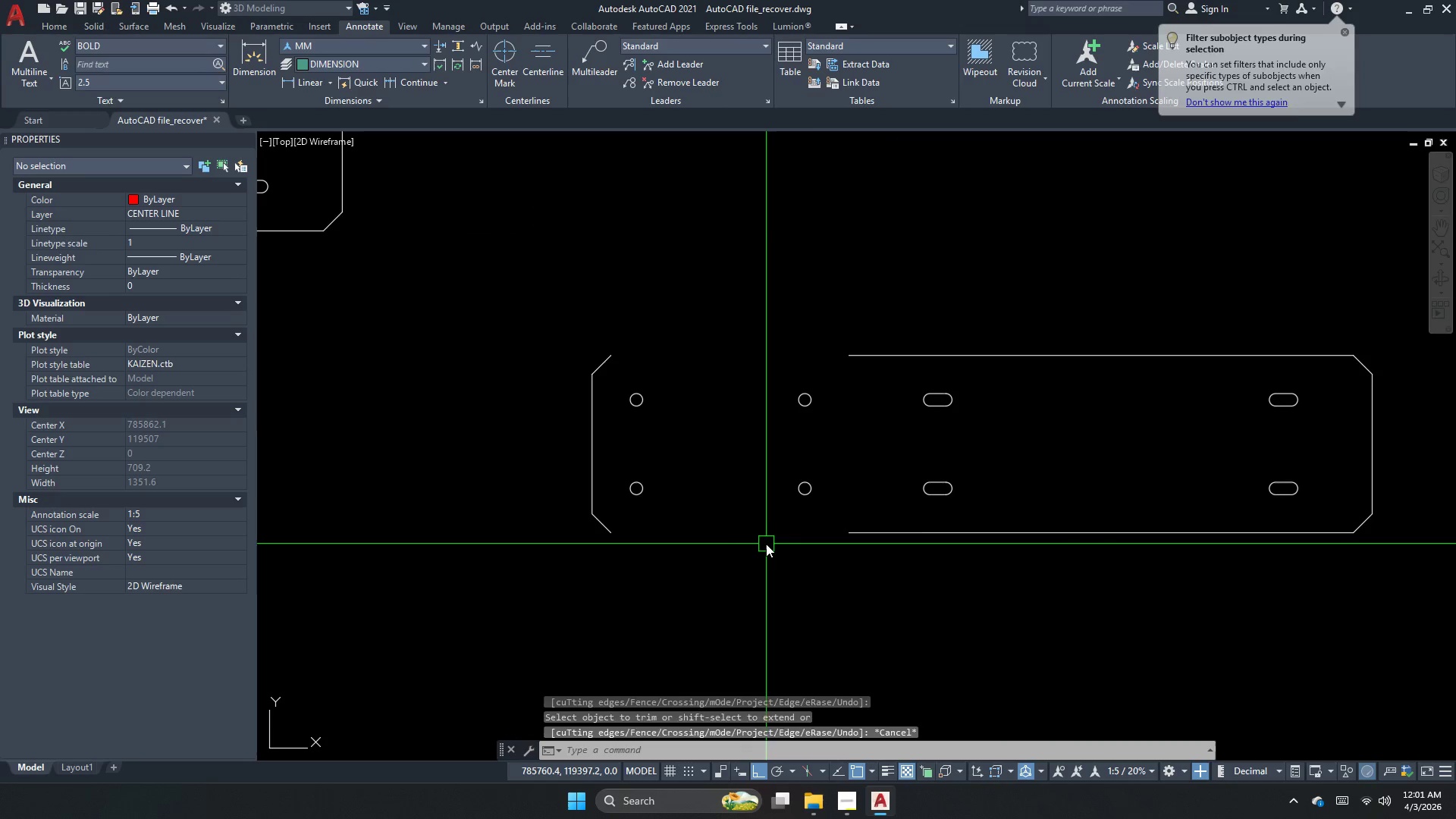 
key(Escape)
 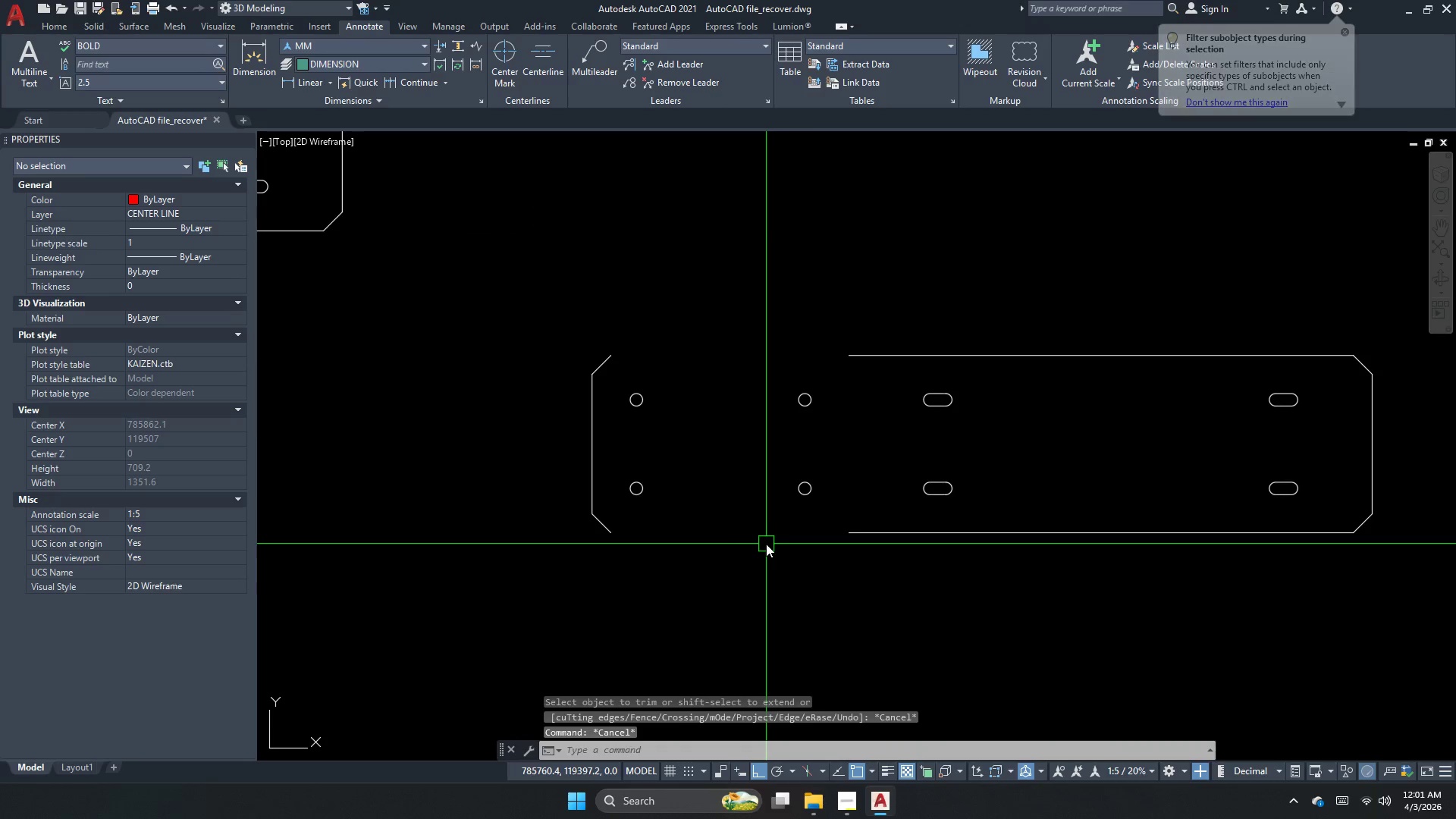 
key(F)
 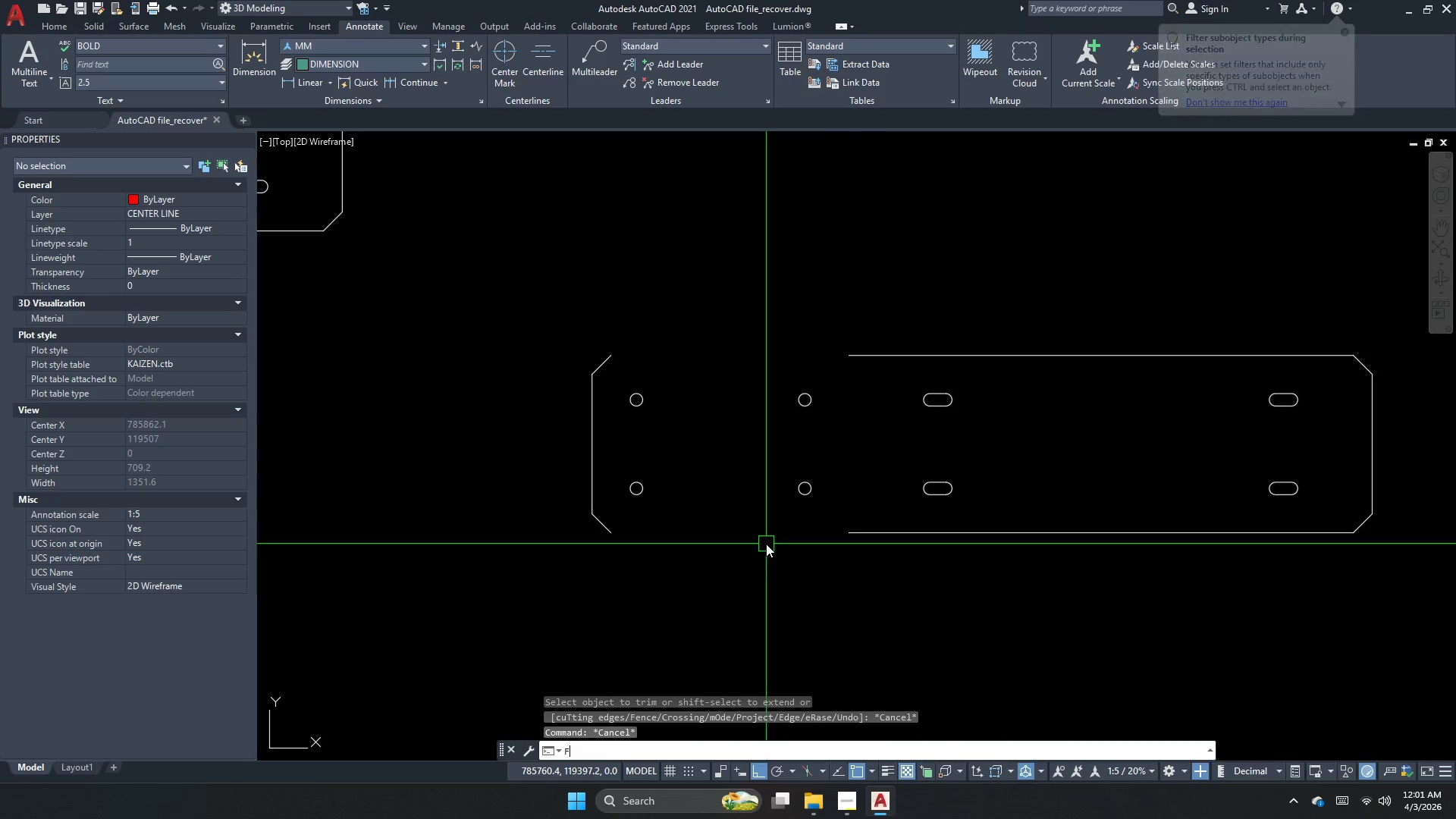 
key(Space)
 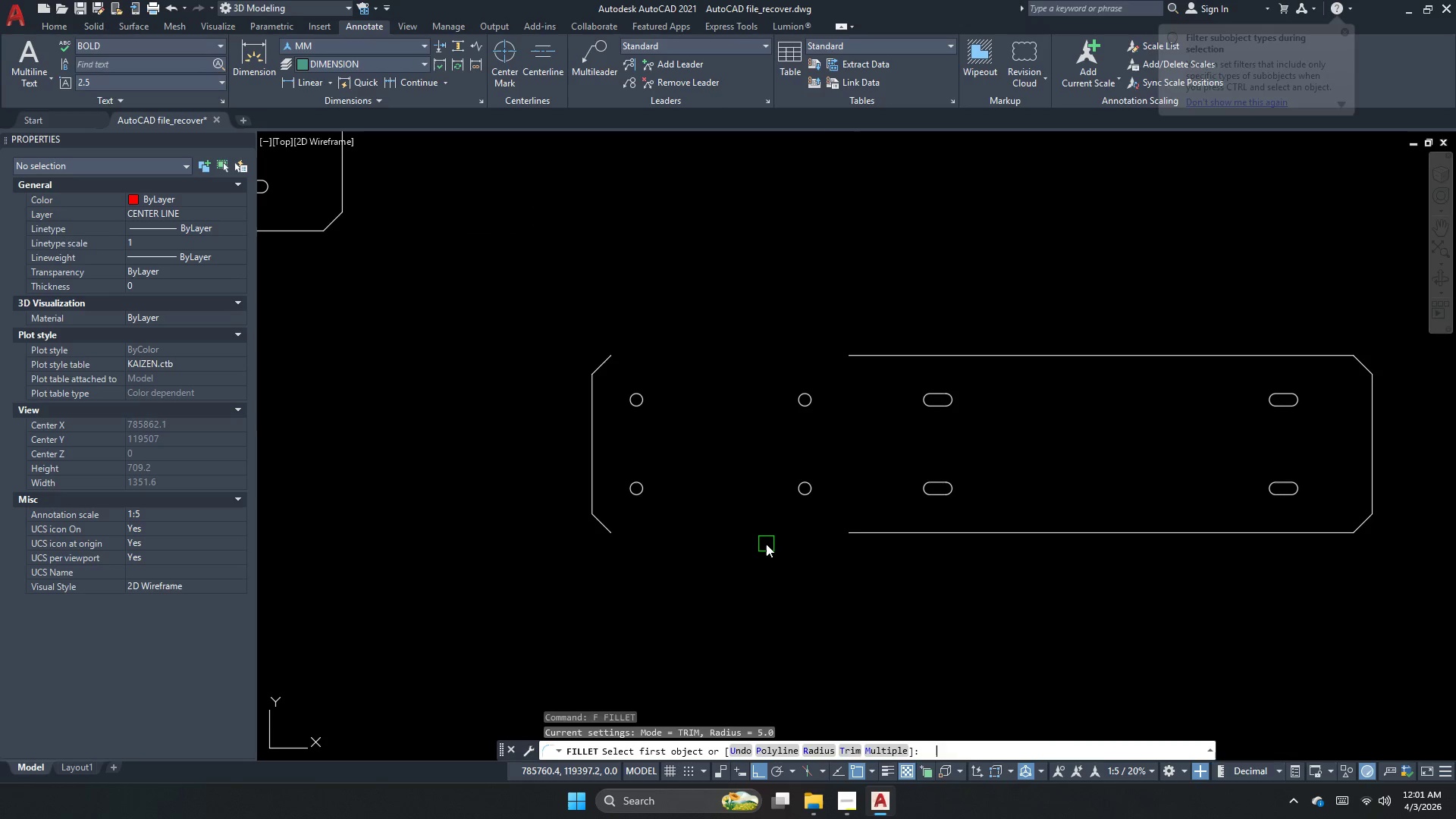 
key(R)
 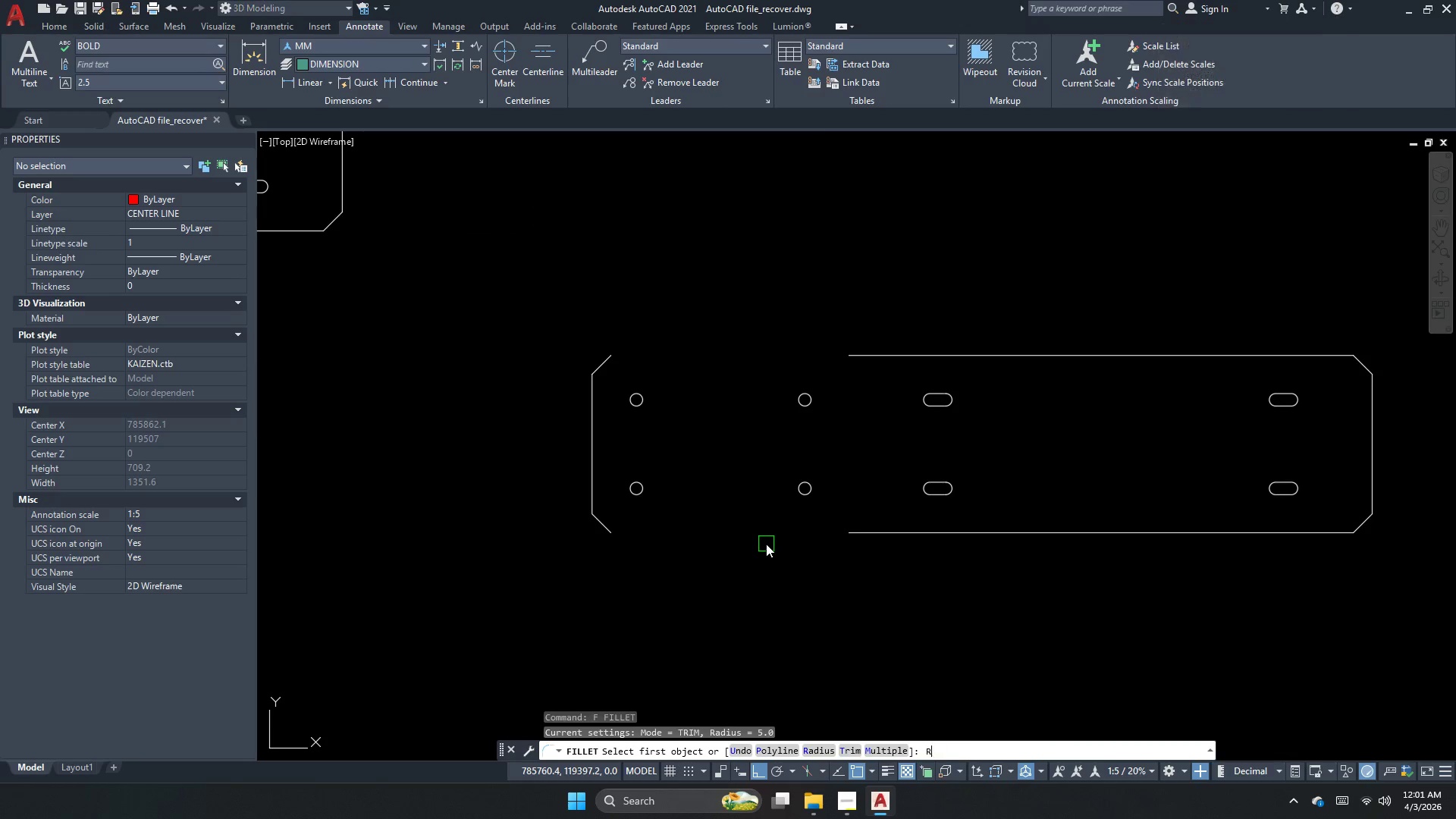 
key(Space)
 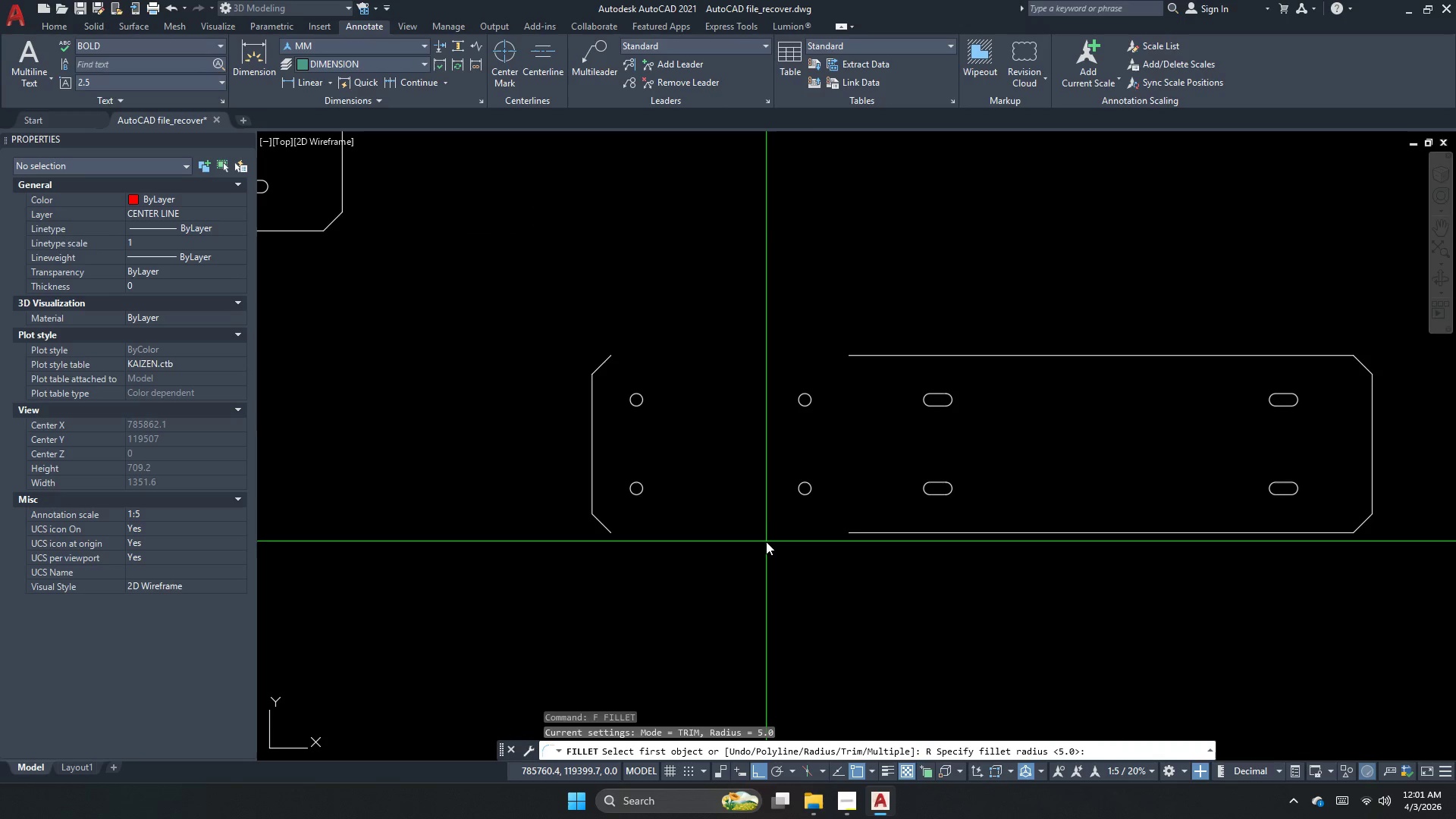 
key(Numpad0)
 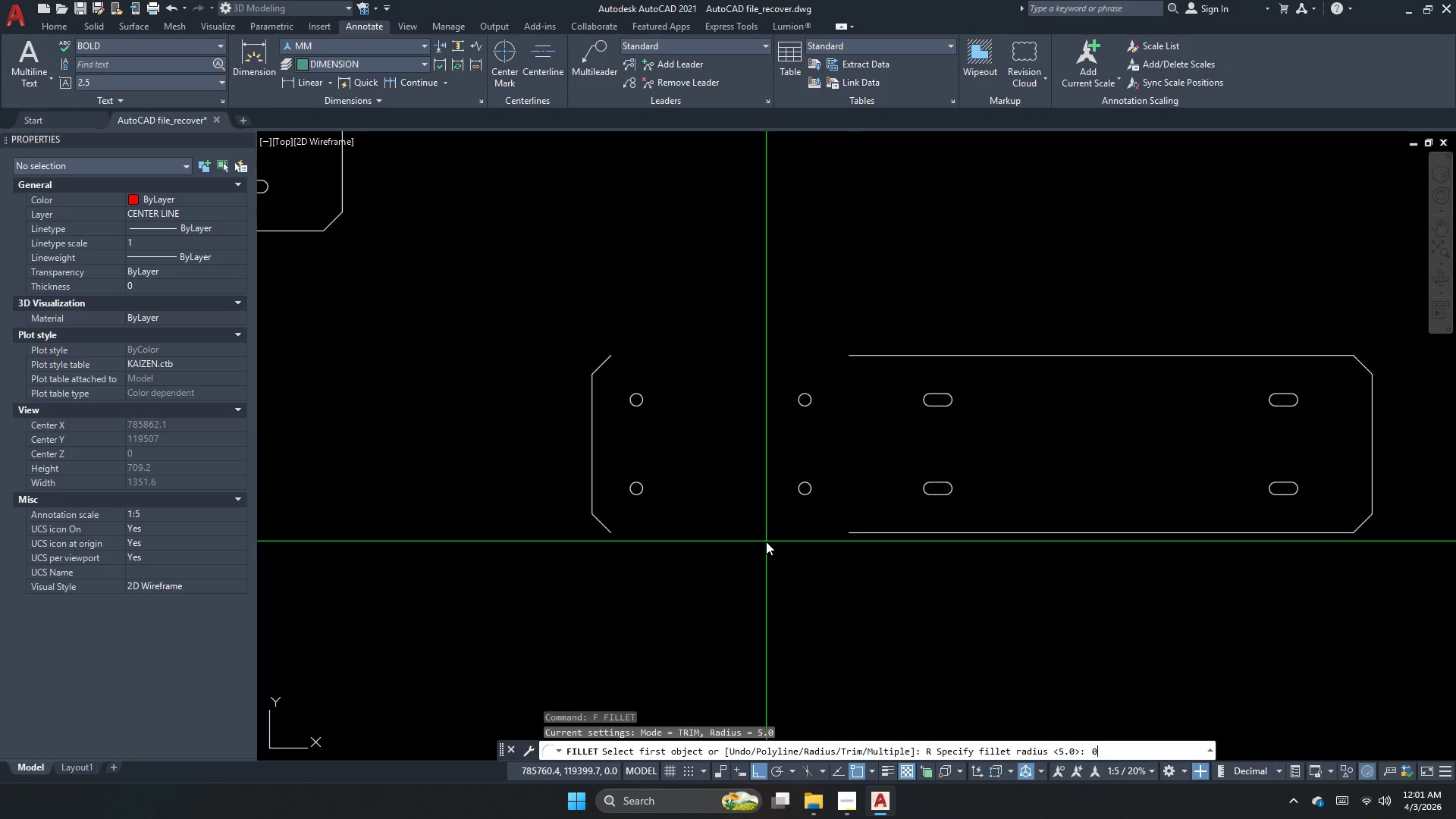 
key(NumpadEnter)
 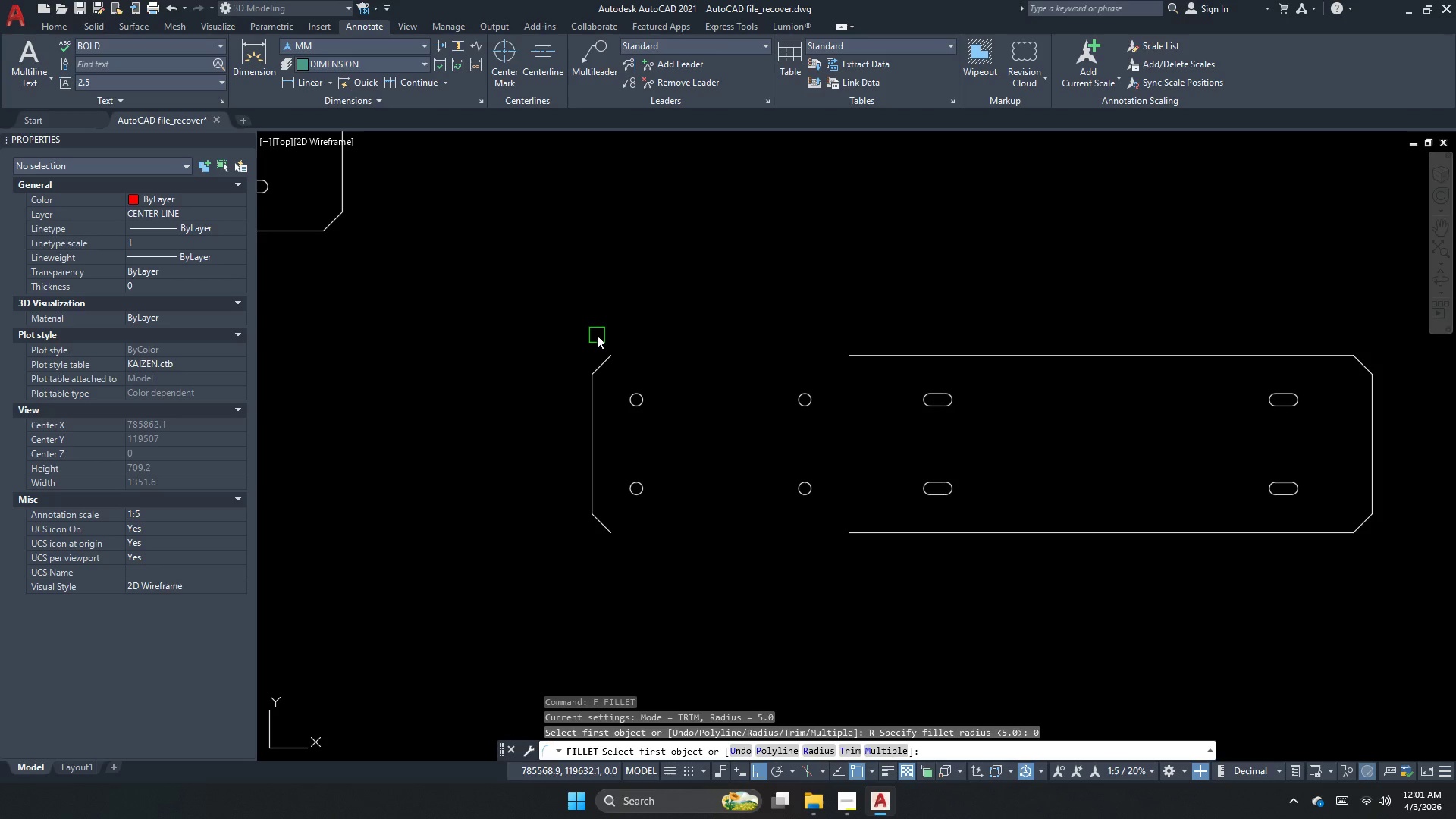 
left_click([604, 353])
 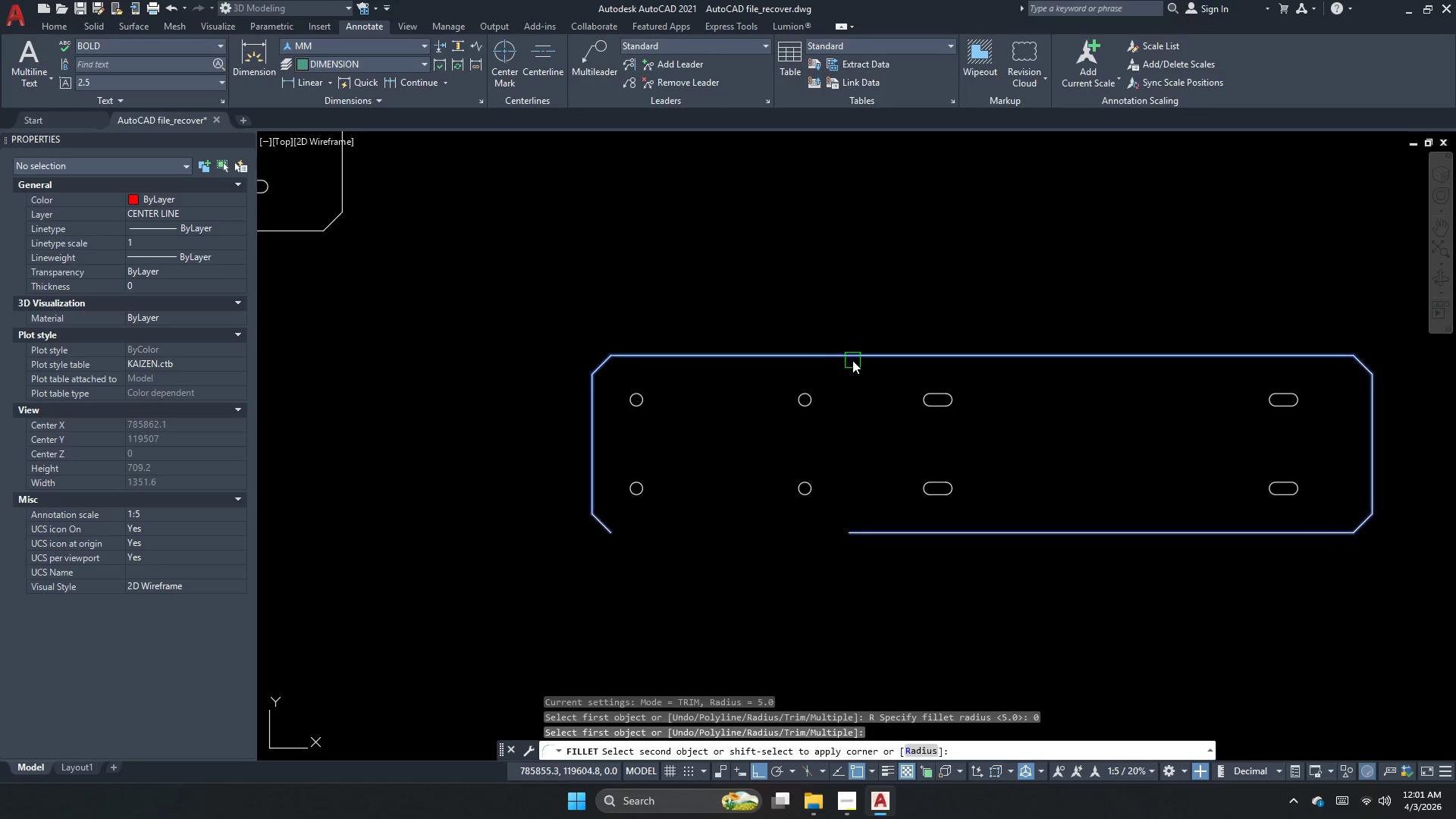 
left_click([863, 360])
 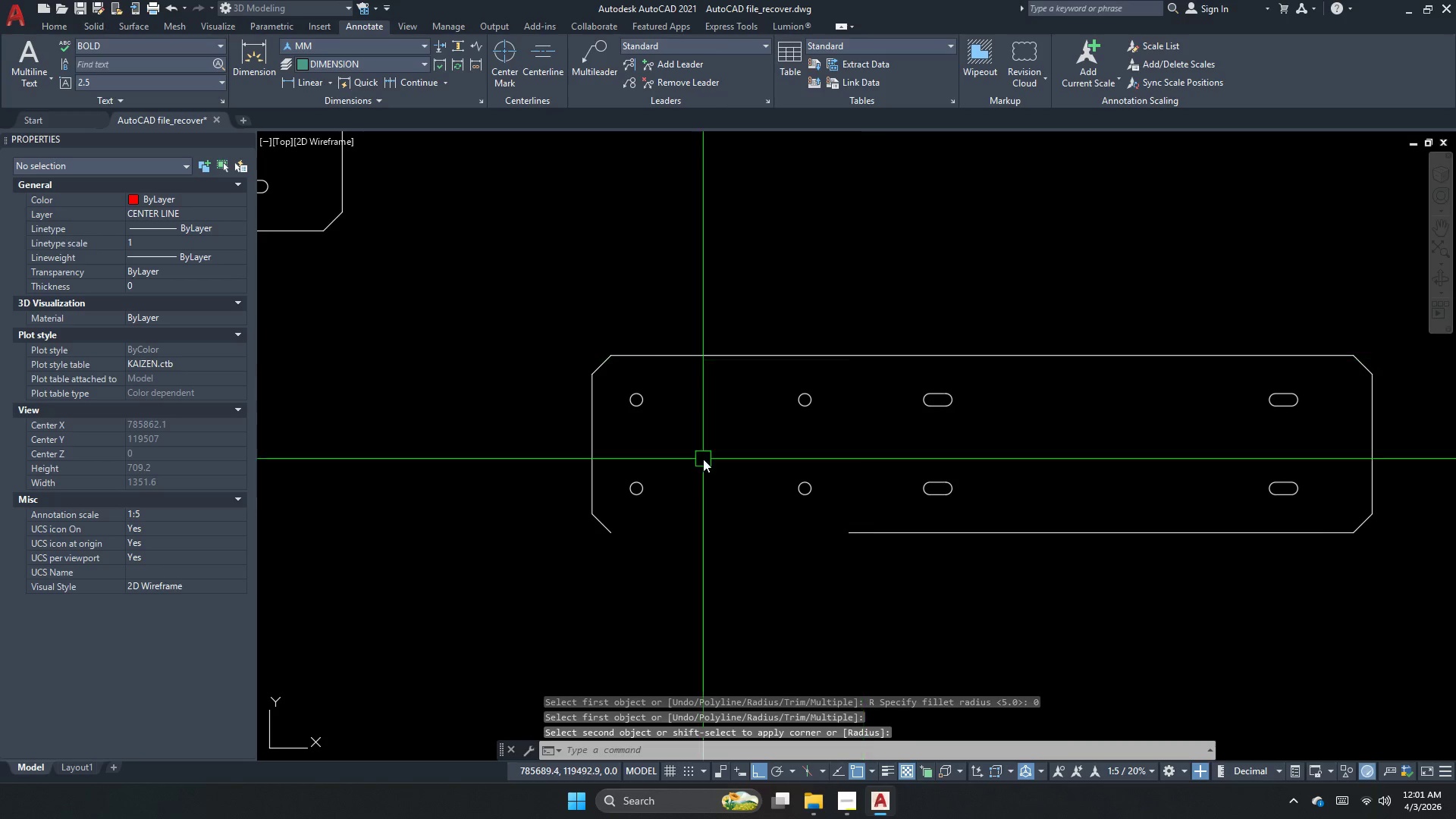 
key(Space)
 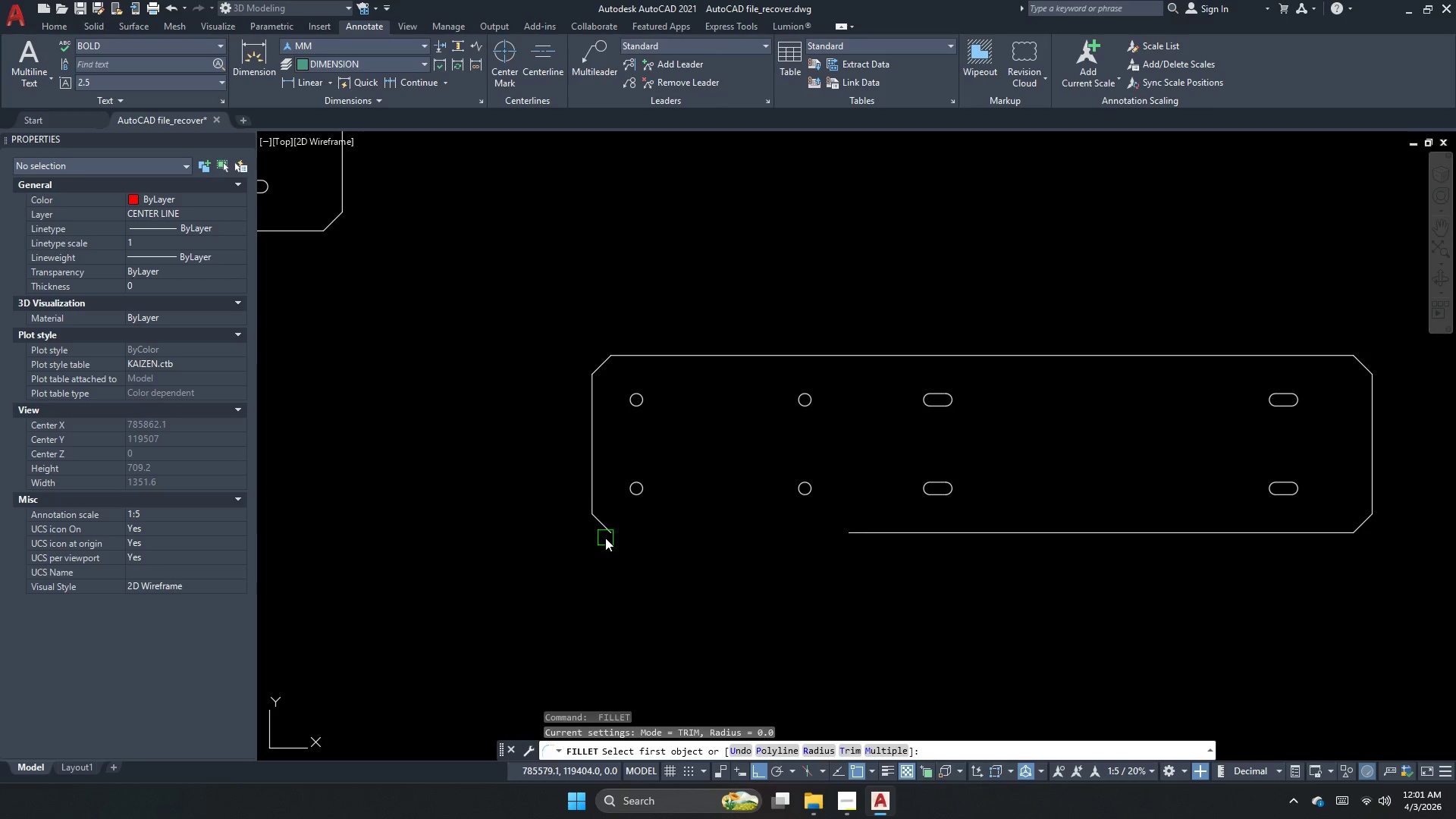 
left_click([604, 538])
 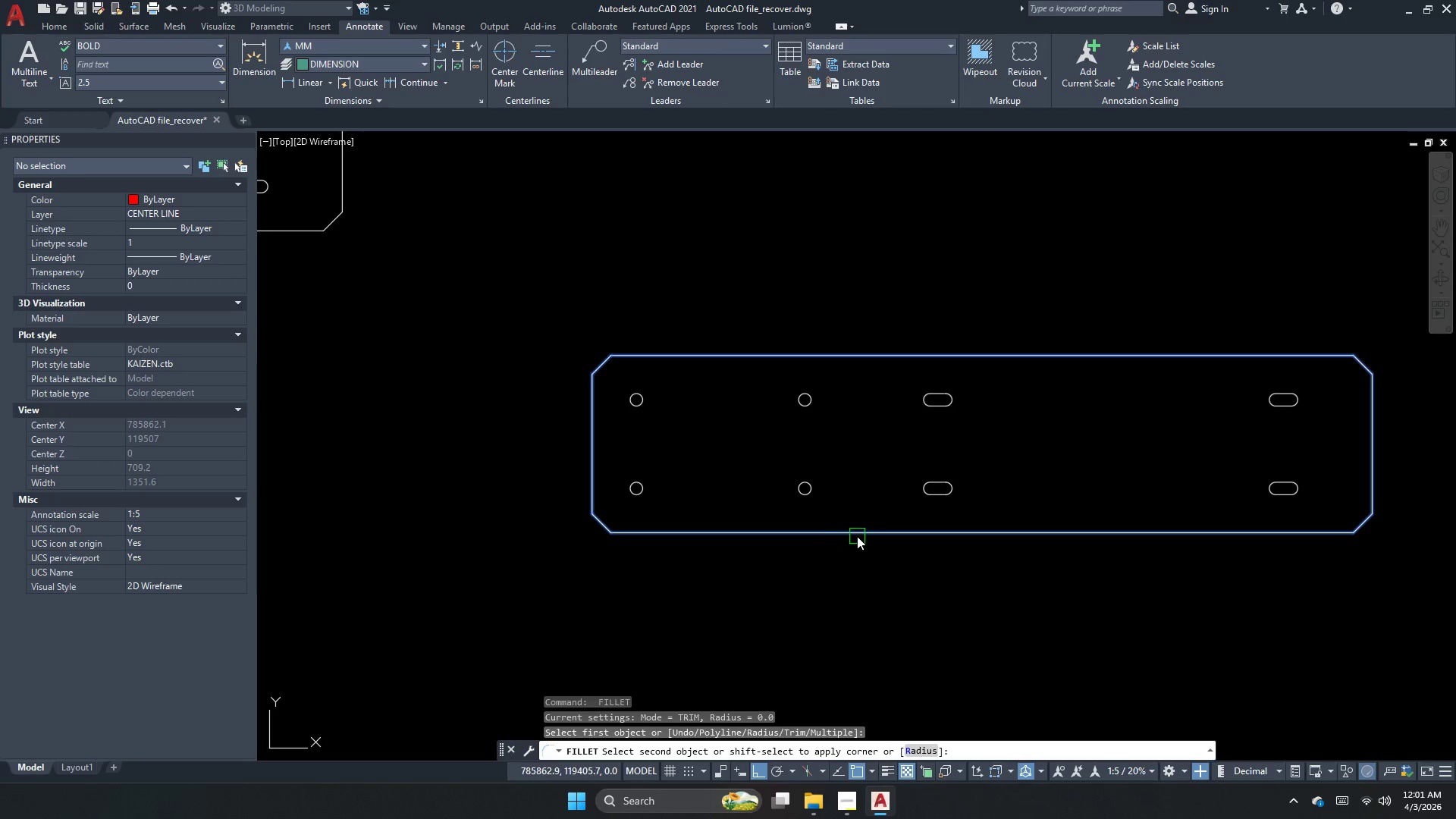 
left_click([857, 536])
 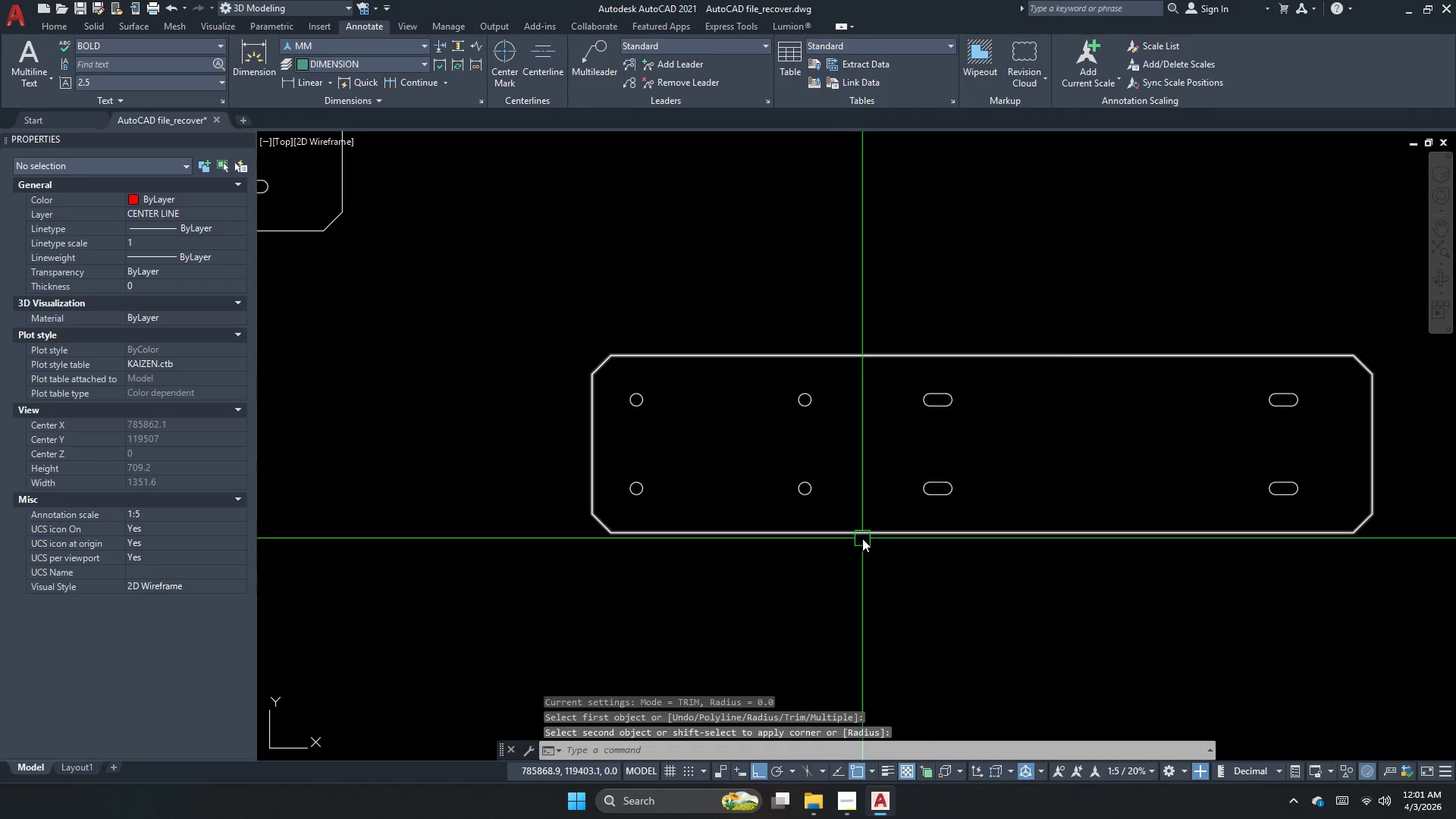 
key(Escape)
 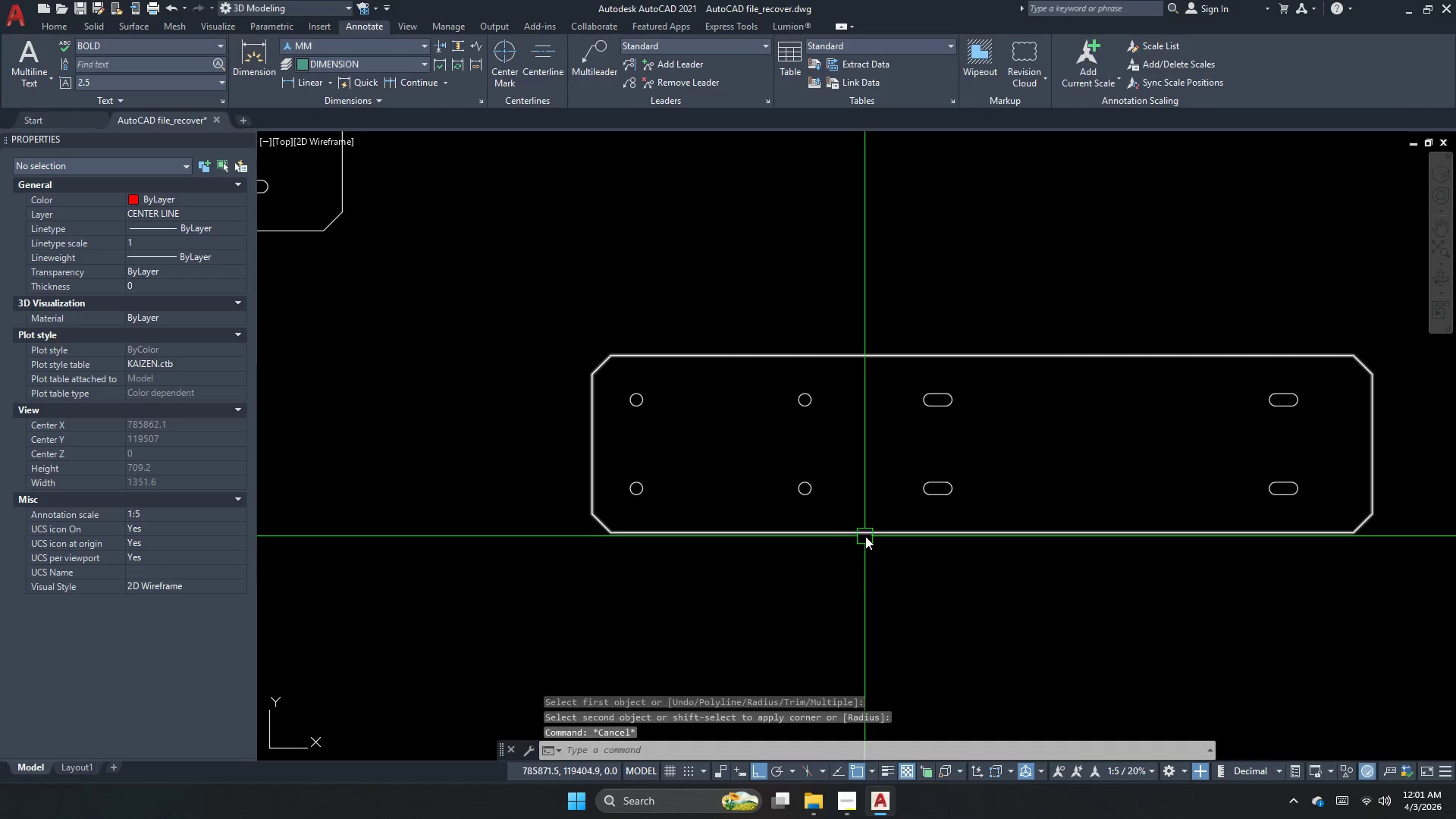 
double_click([867, 532])
 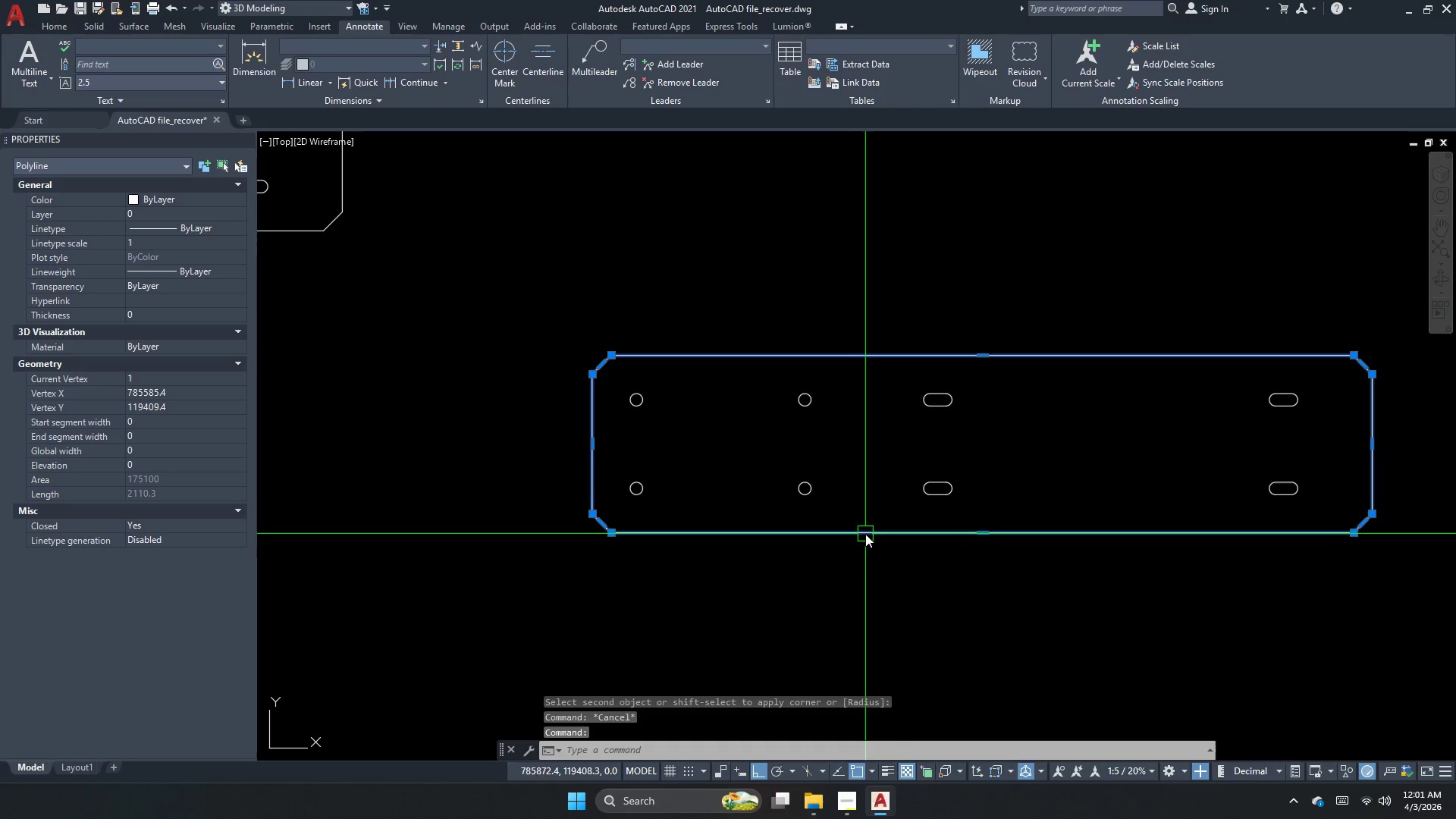 
key(Escape)
 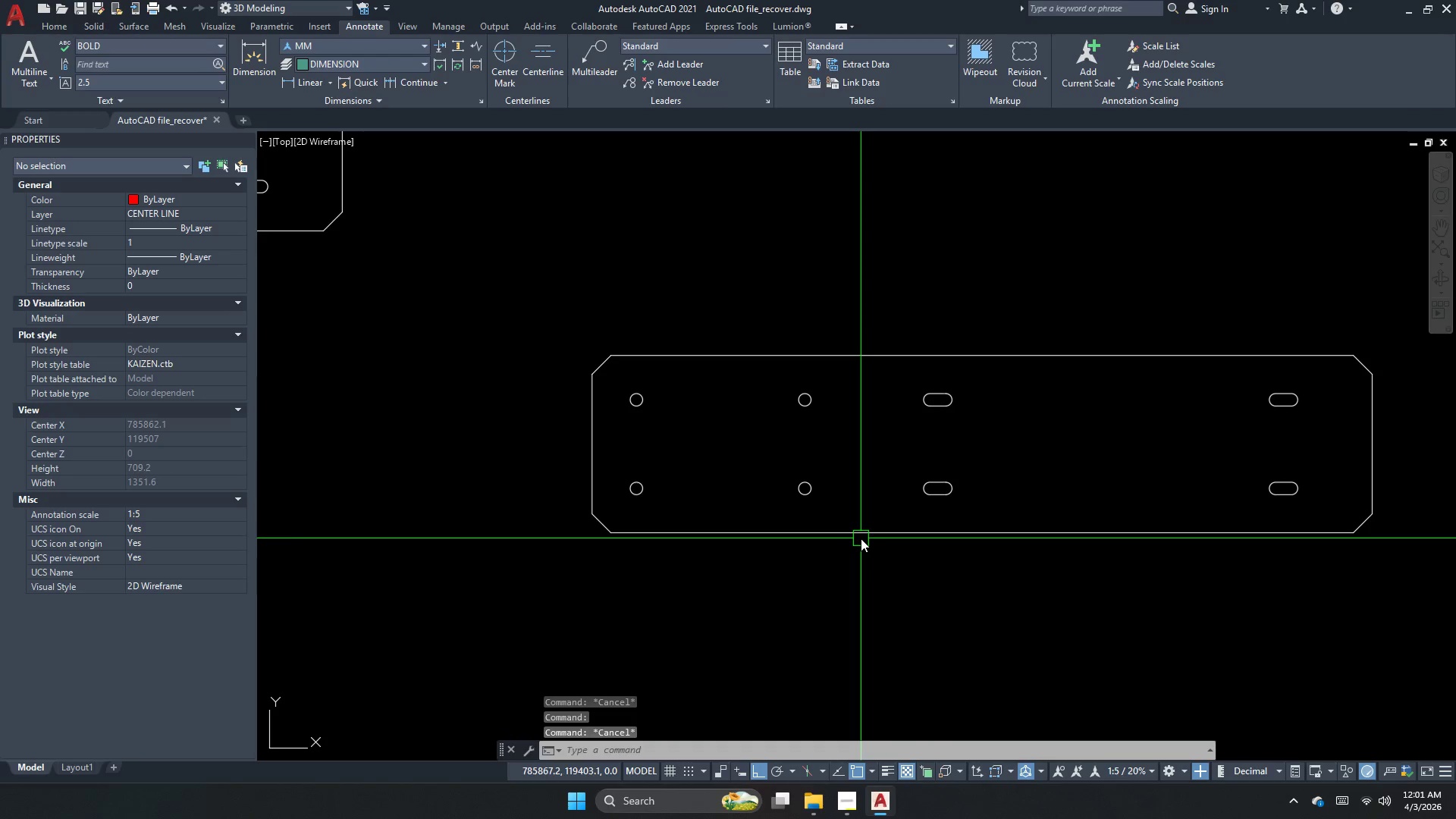 
key(Control+Z)
 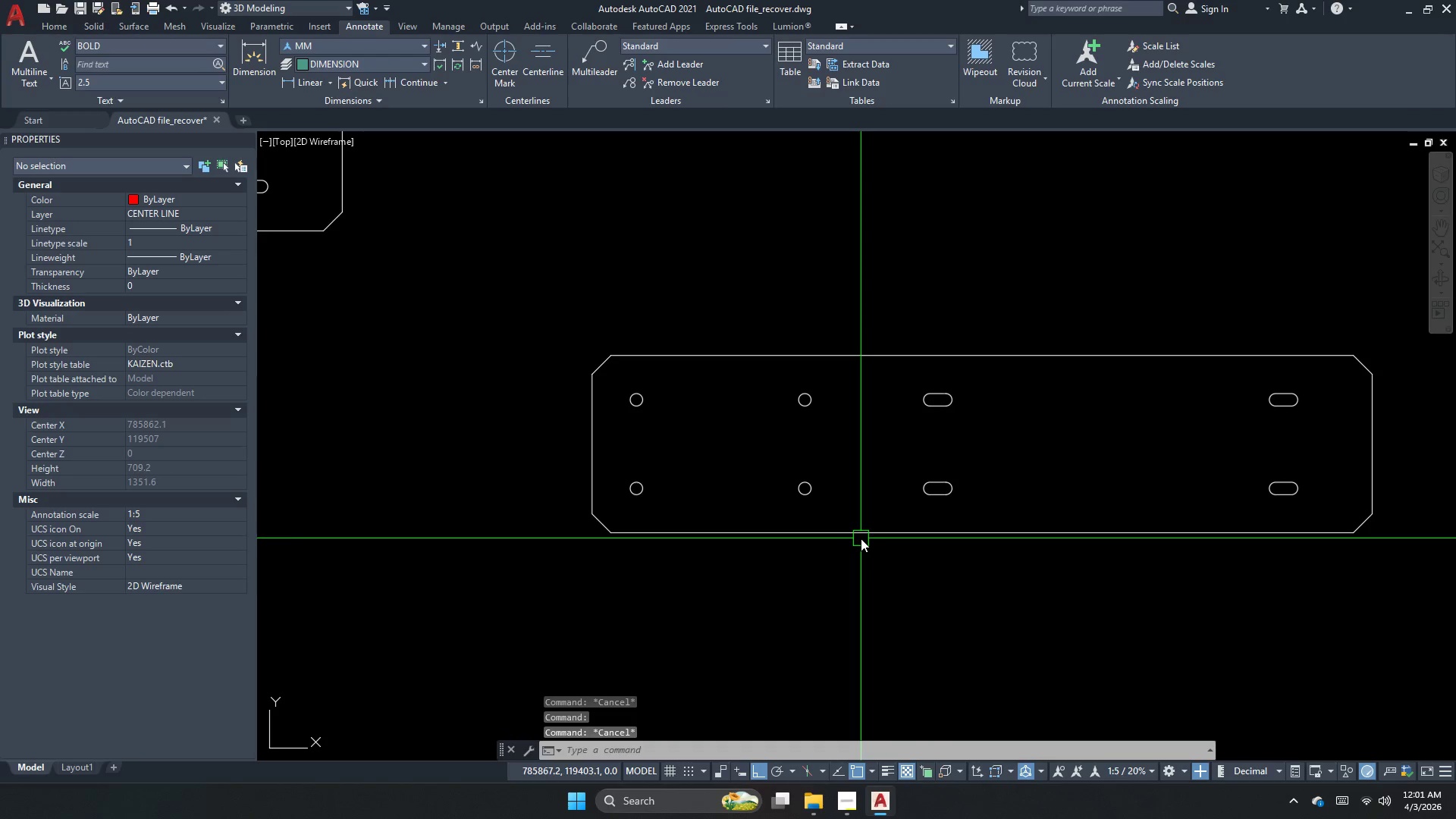 
key(Control+Z)
 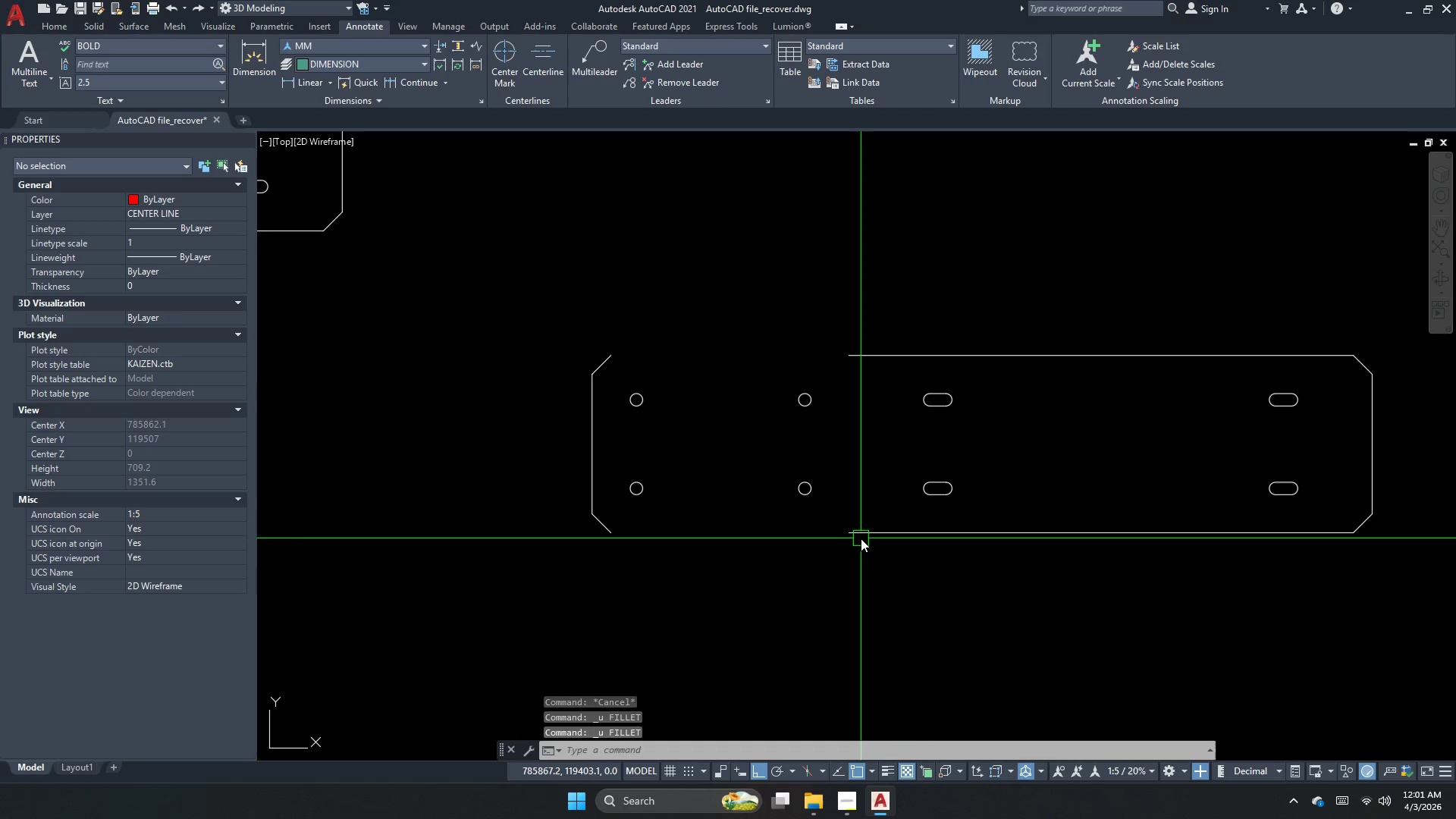 
key(Control+Z)
 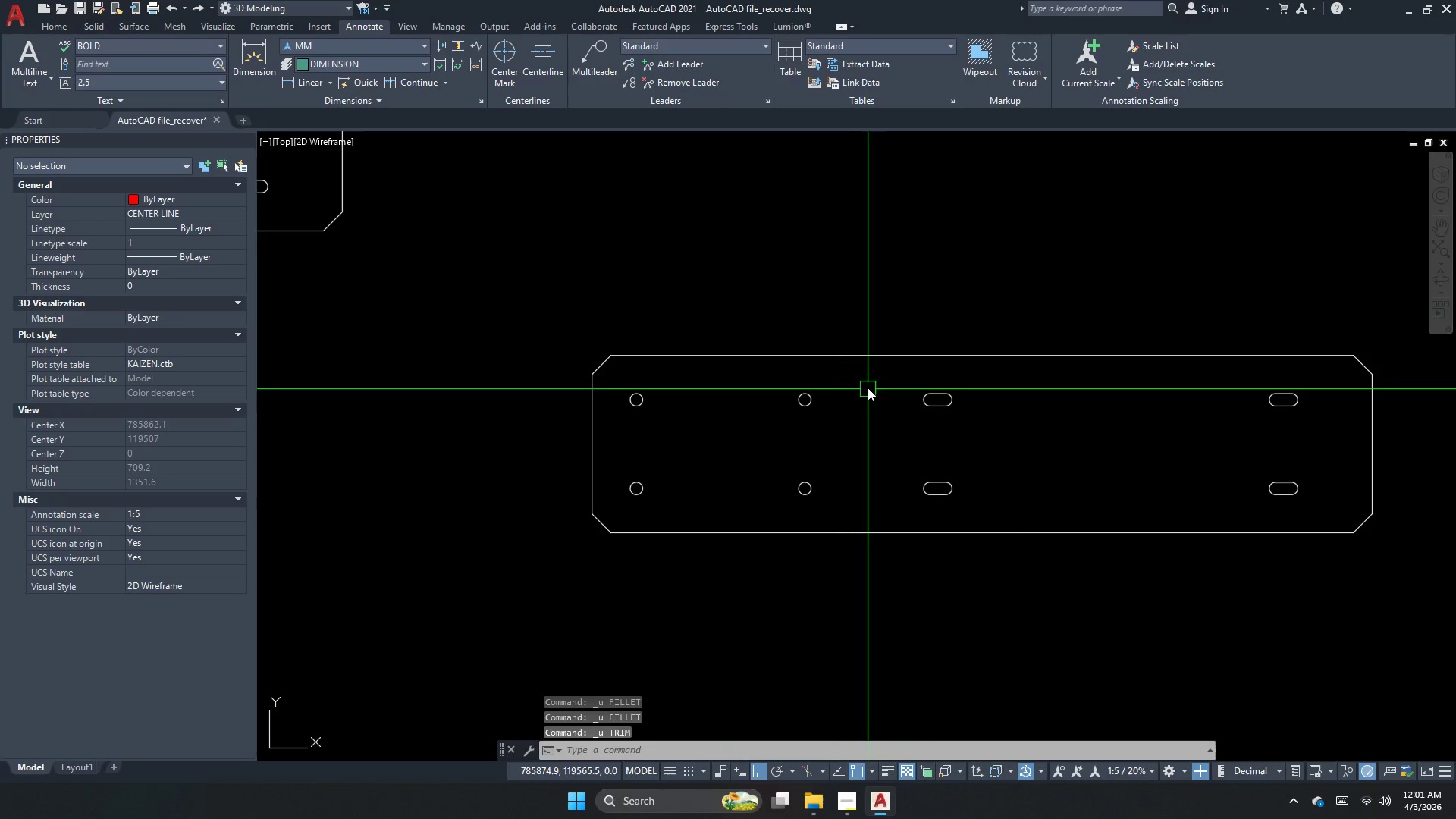 
double_click([865, 325])
 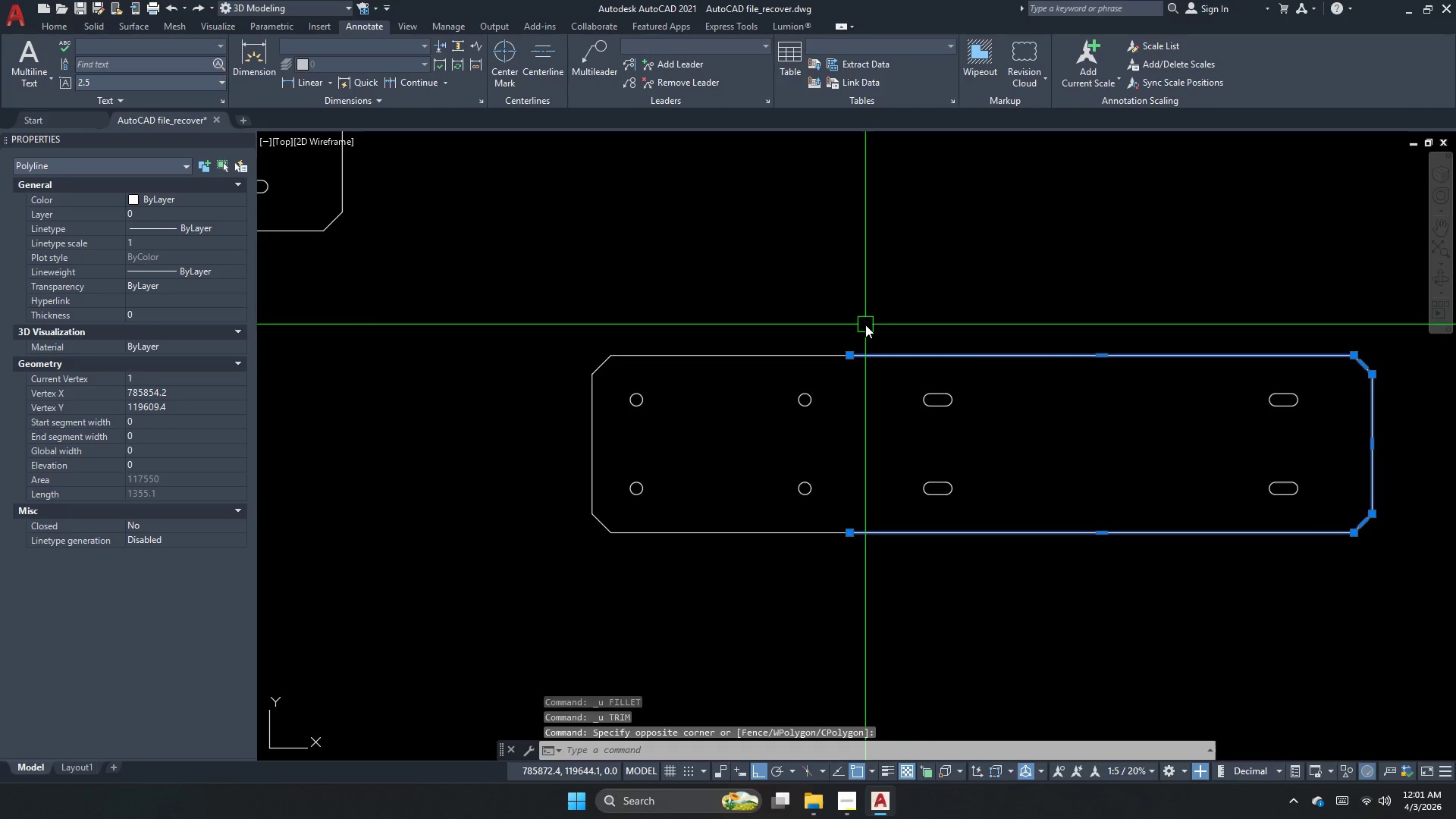 
key(Escape)
type(pl)
 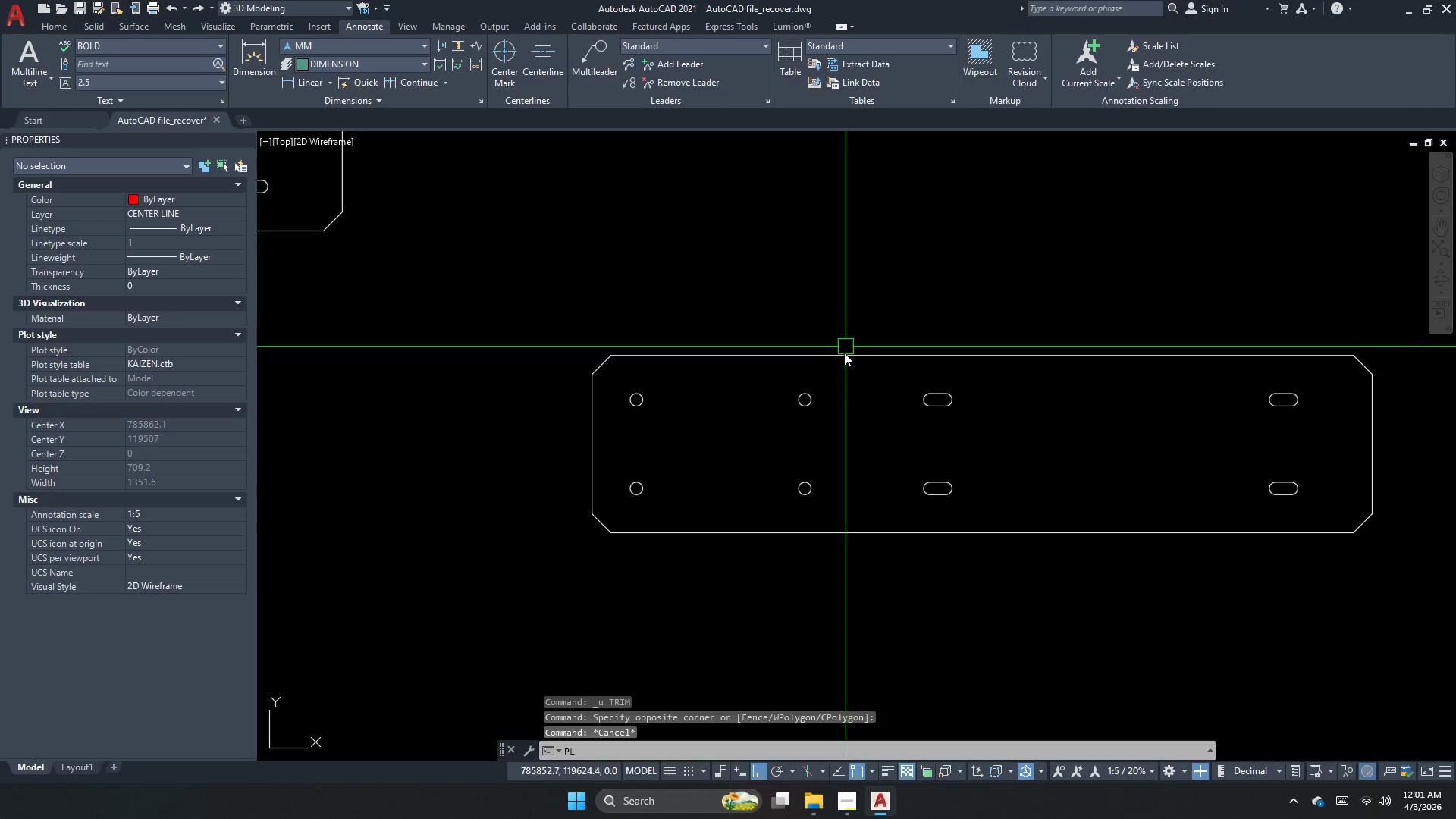 
key(Space)
 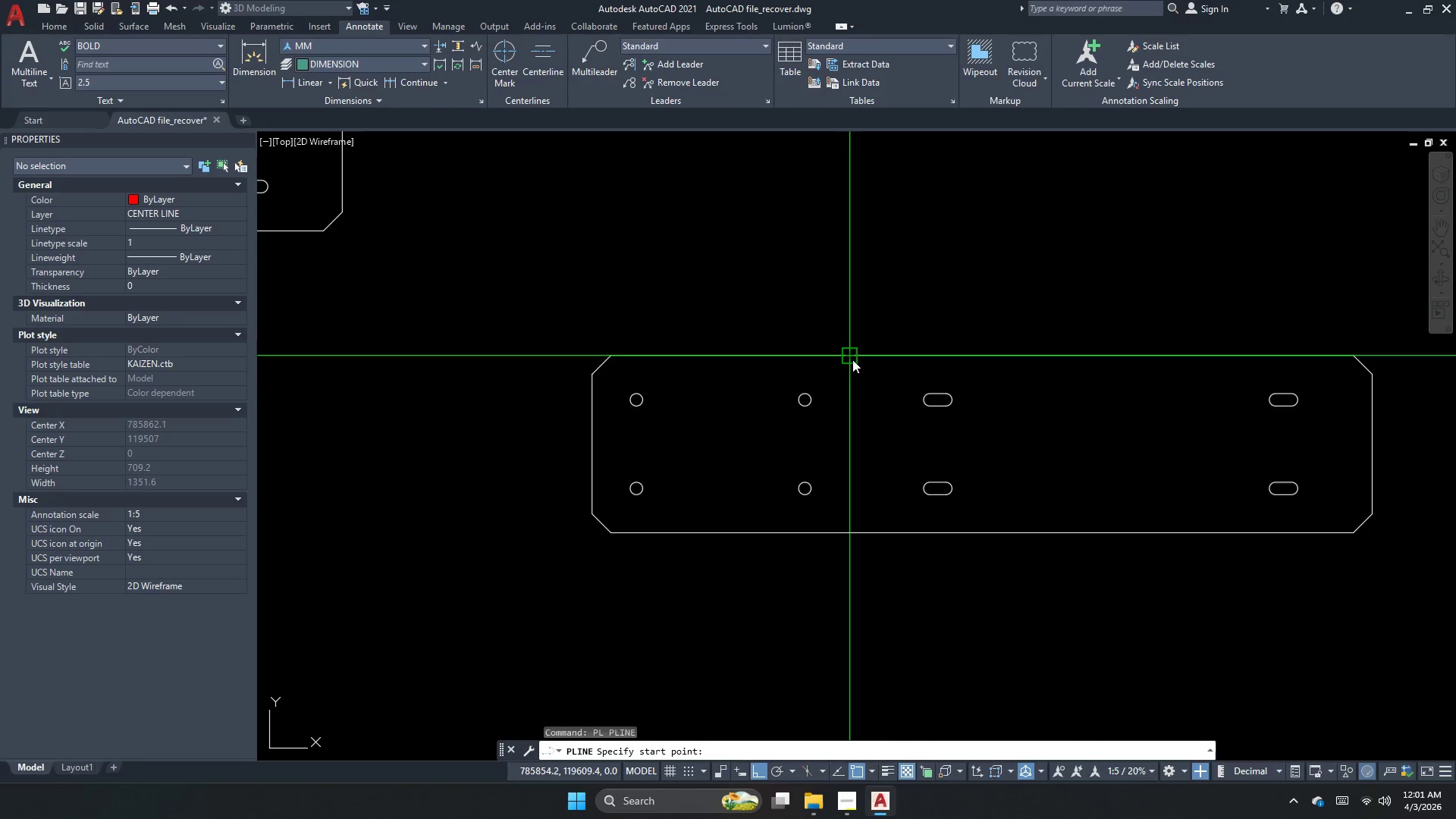 
left_click([852, 359])
 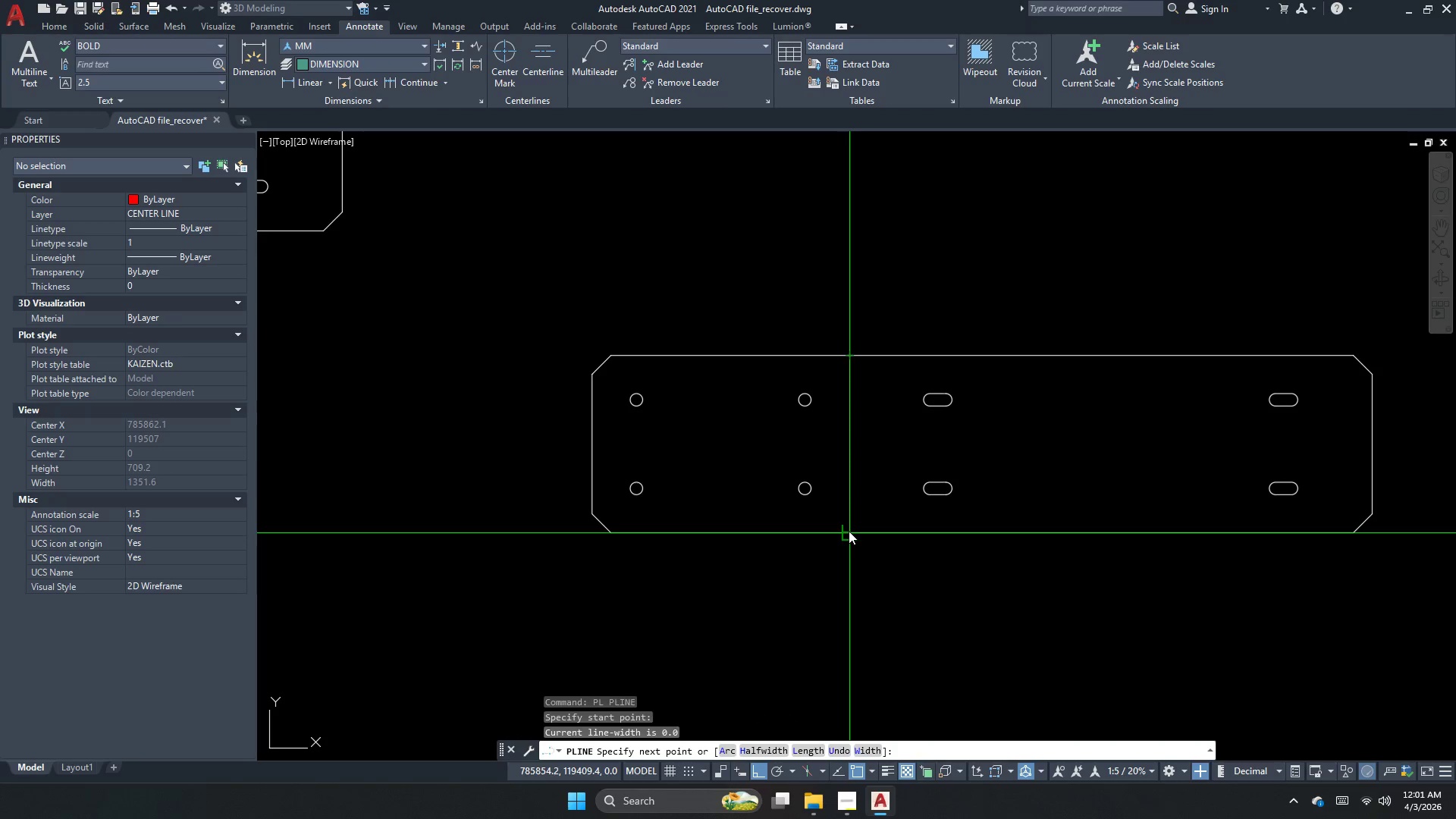 
left_click([849, 531])
 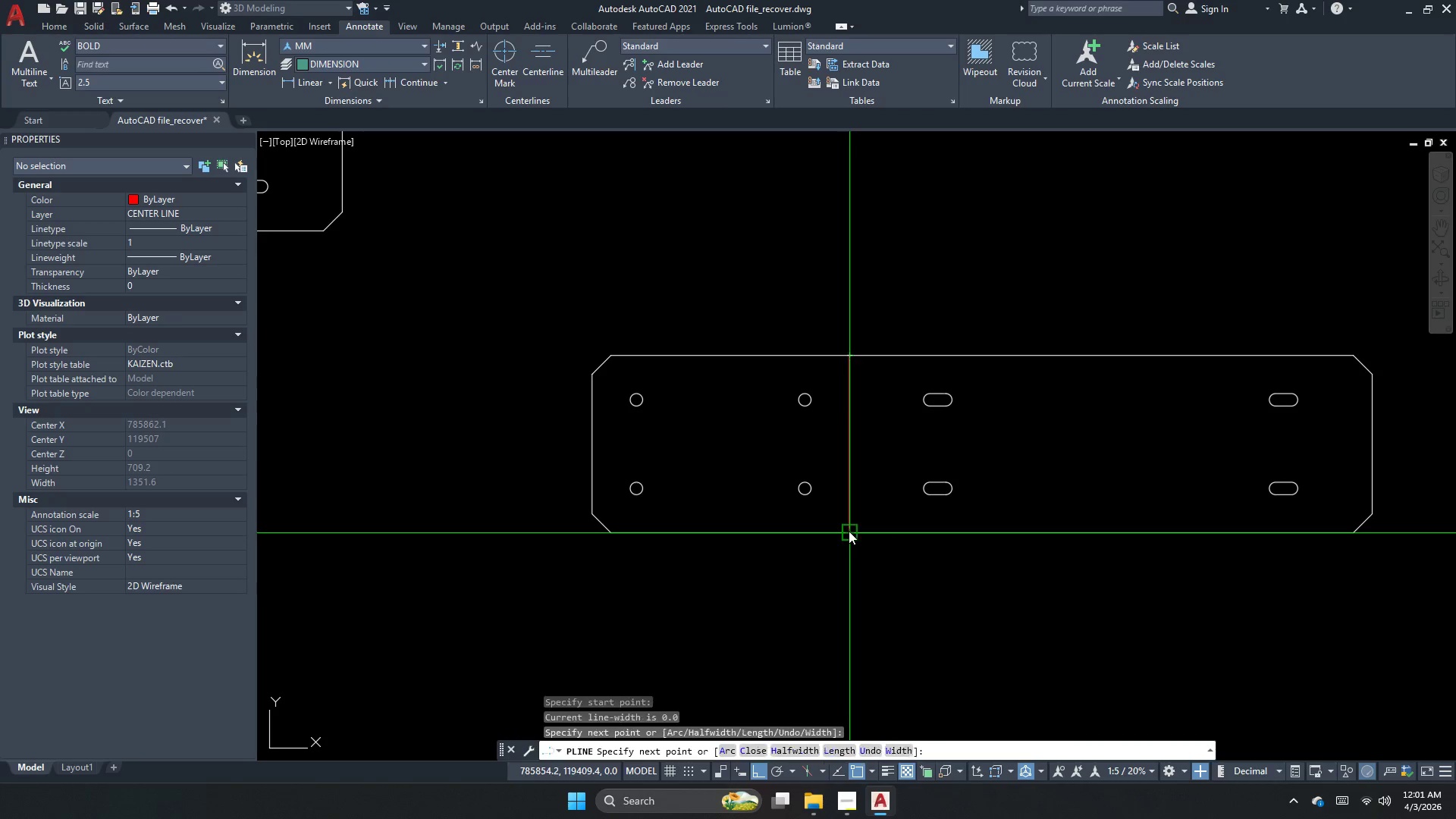 
key(Escape)
 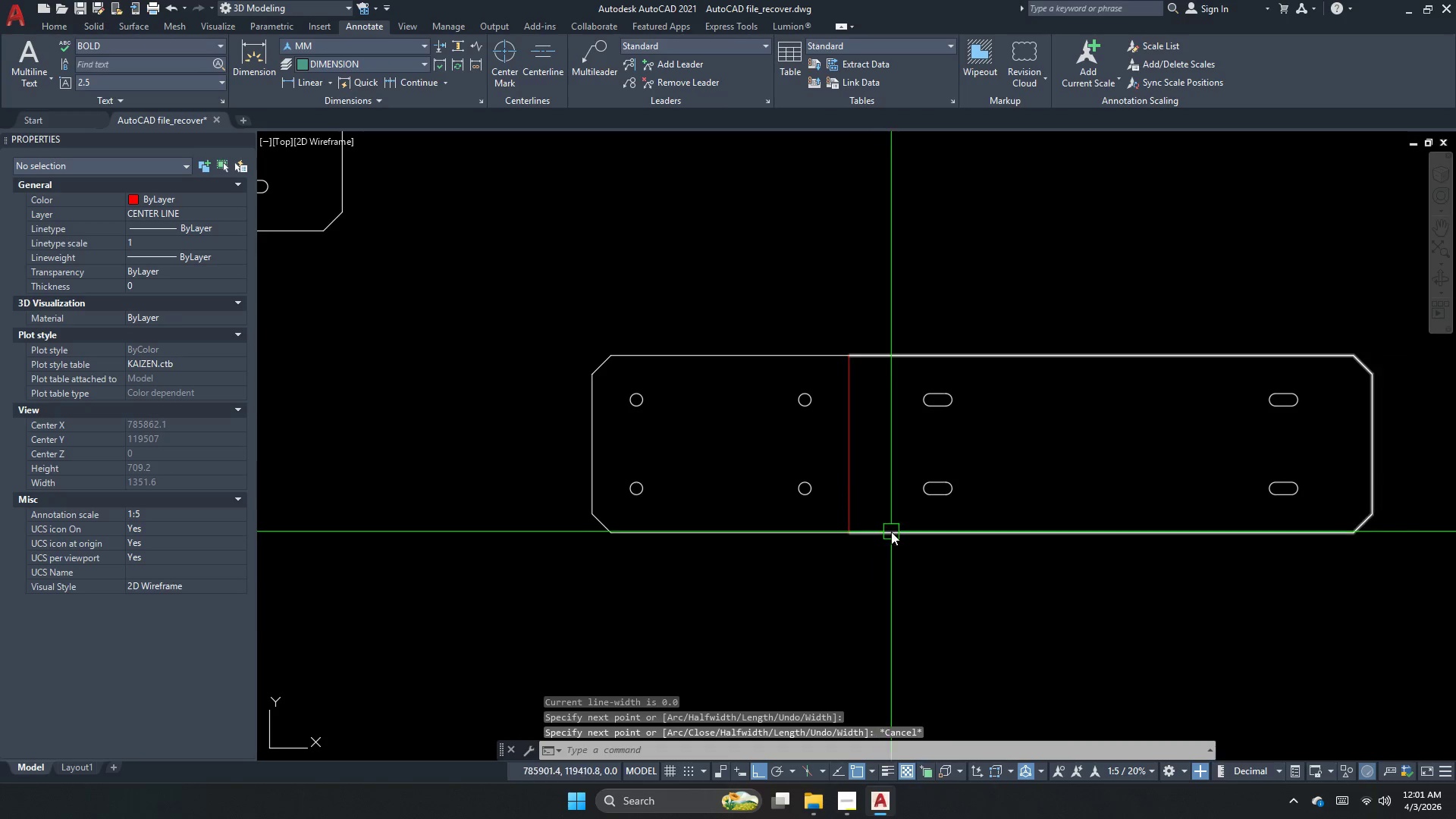 
double_click([891, 532])
 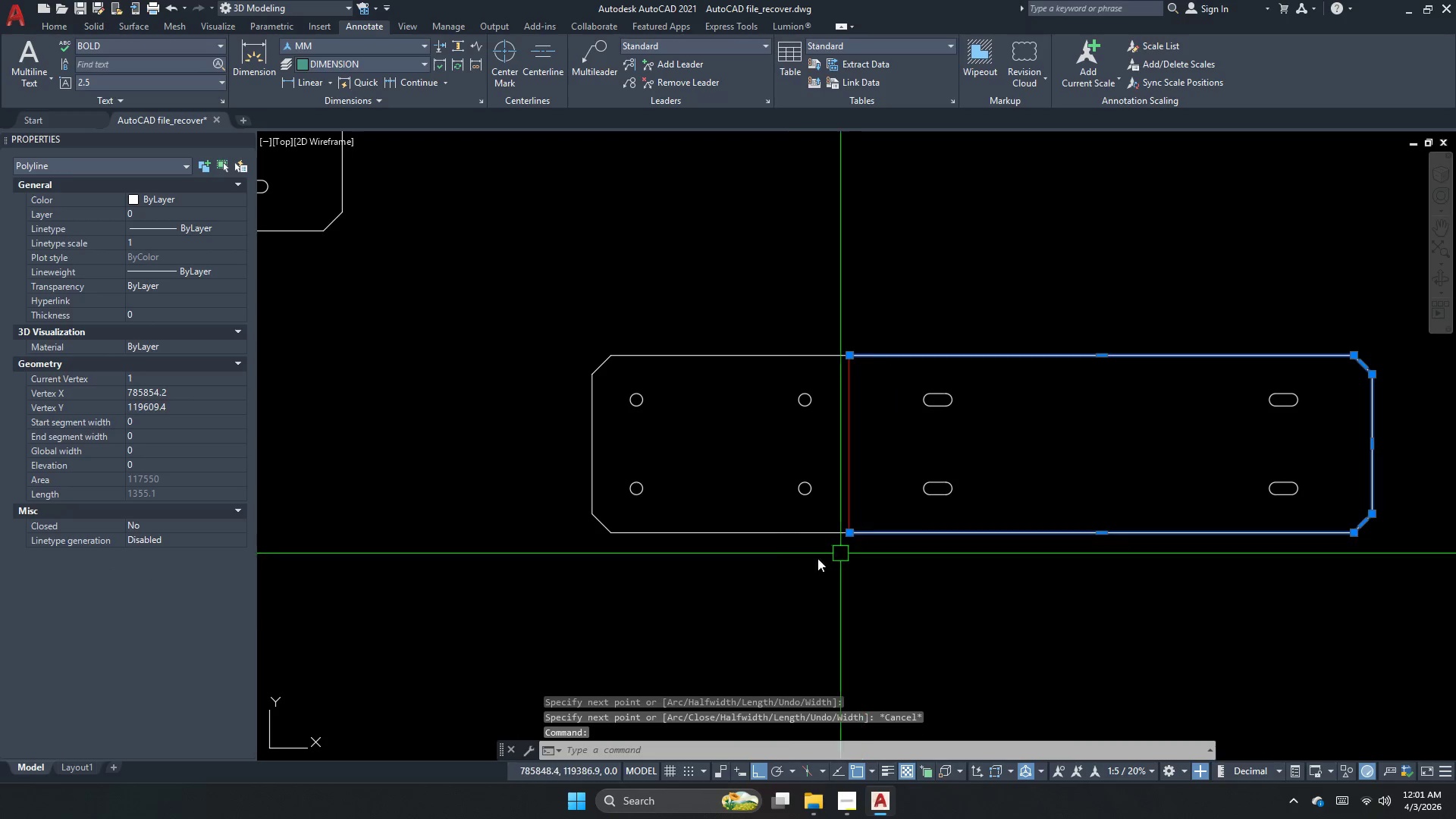 
key(Escape)
key(Escape)
key(Escape)
type(tr  )
 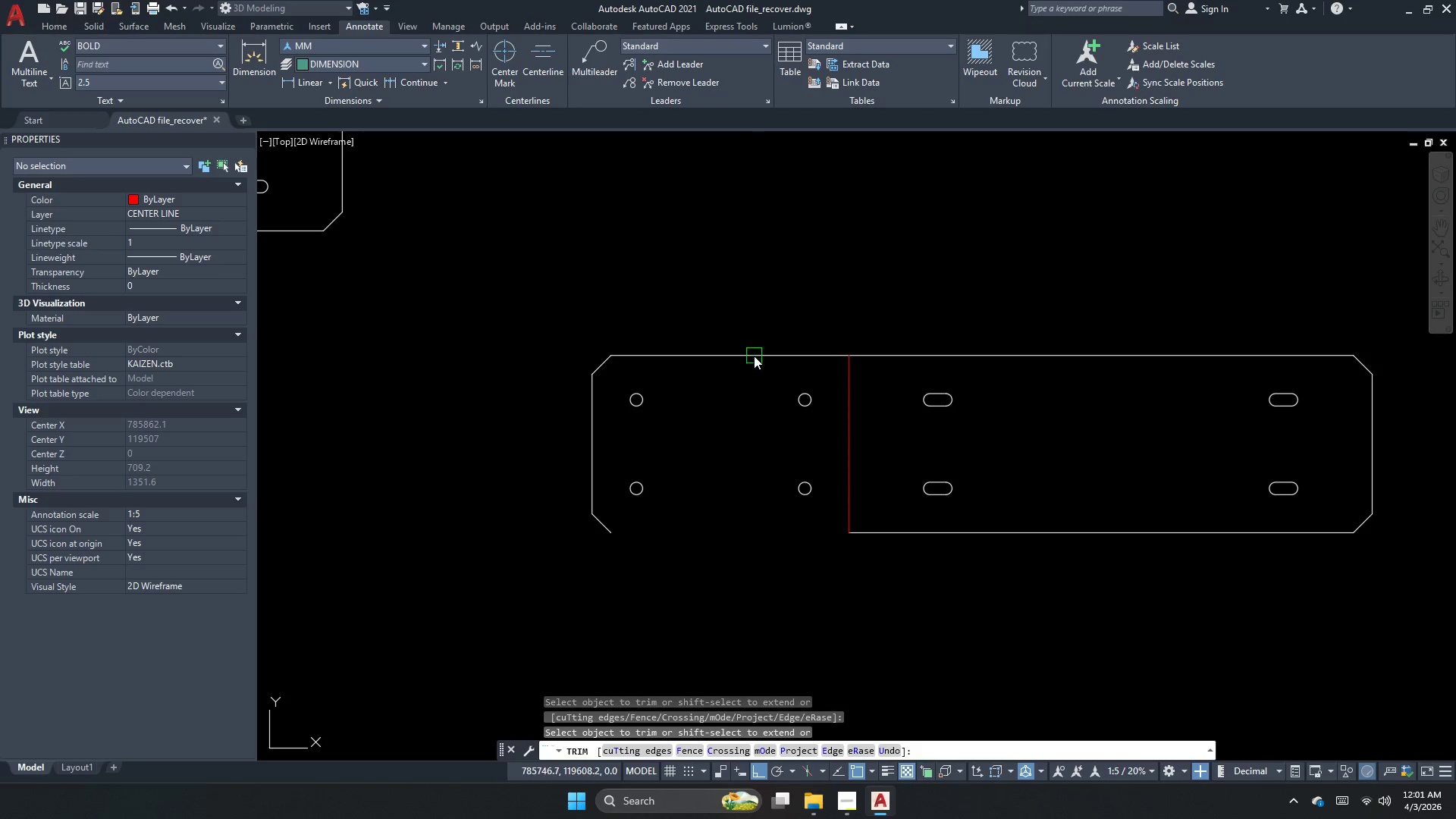 
left_click_drag(start_coordinate=[767, 538], to_coordinate=[761, 537])
 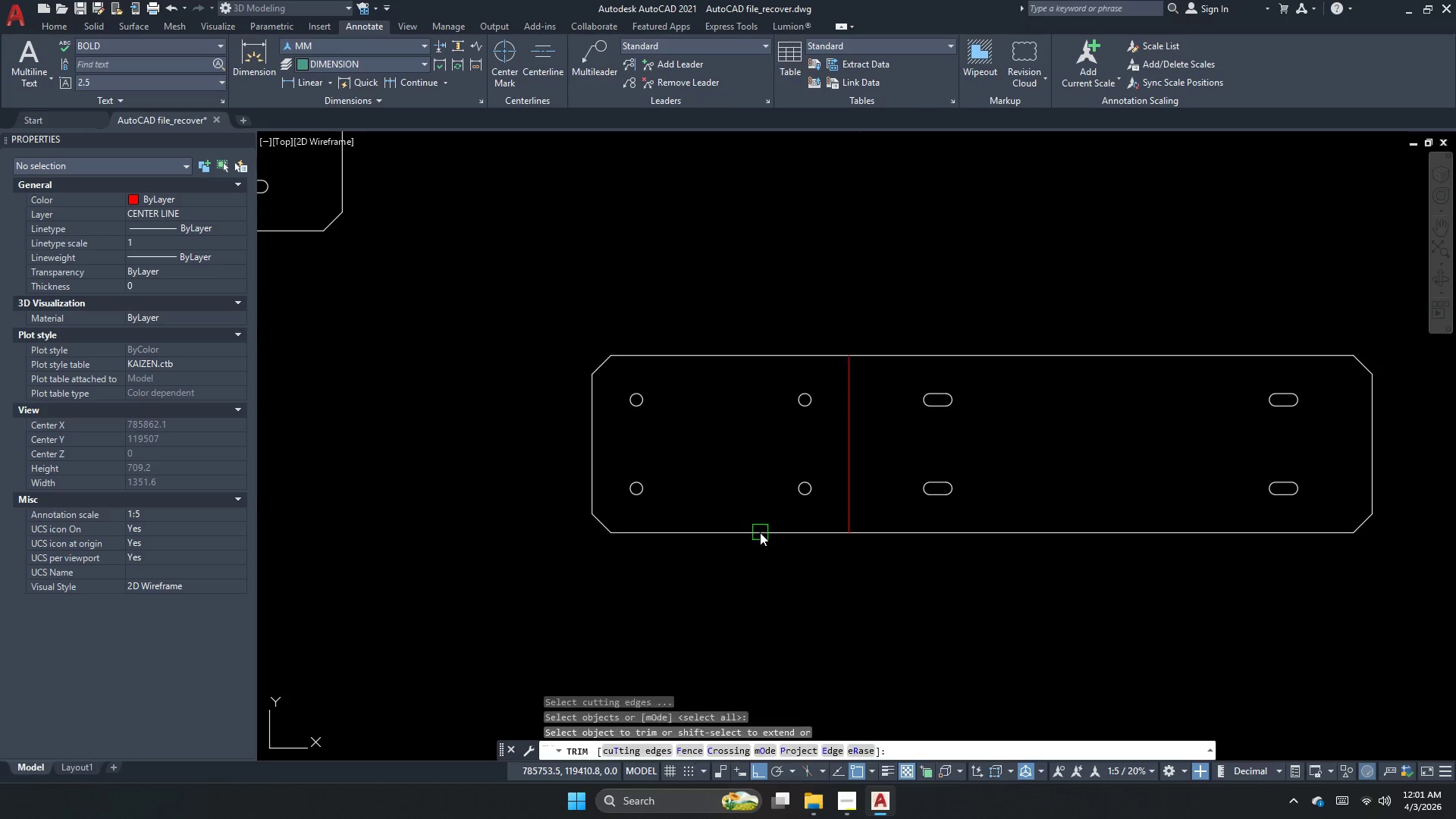 
double_click([754, 356])
 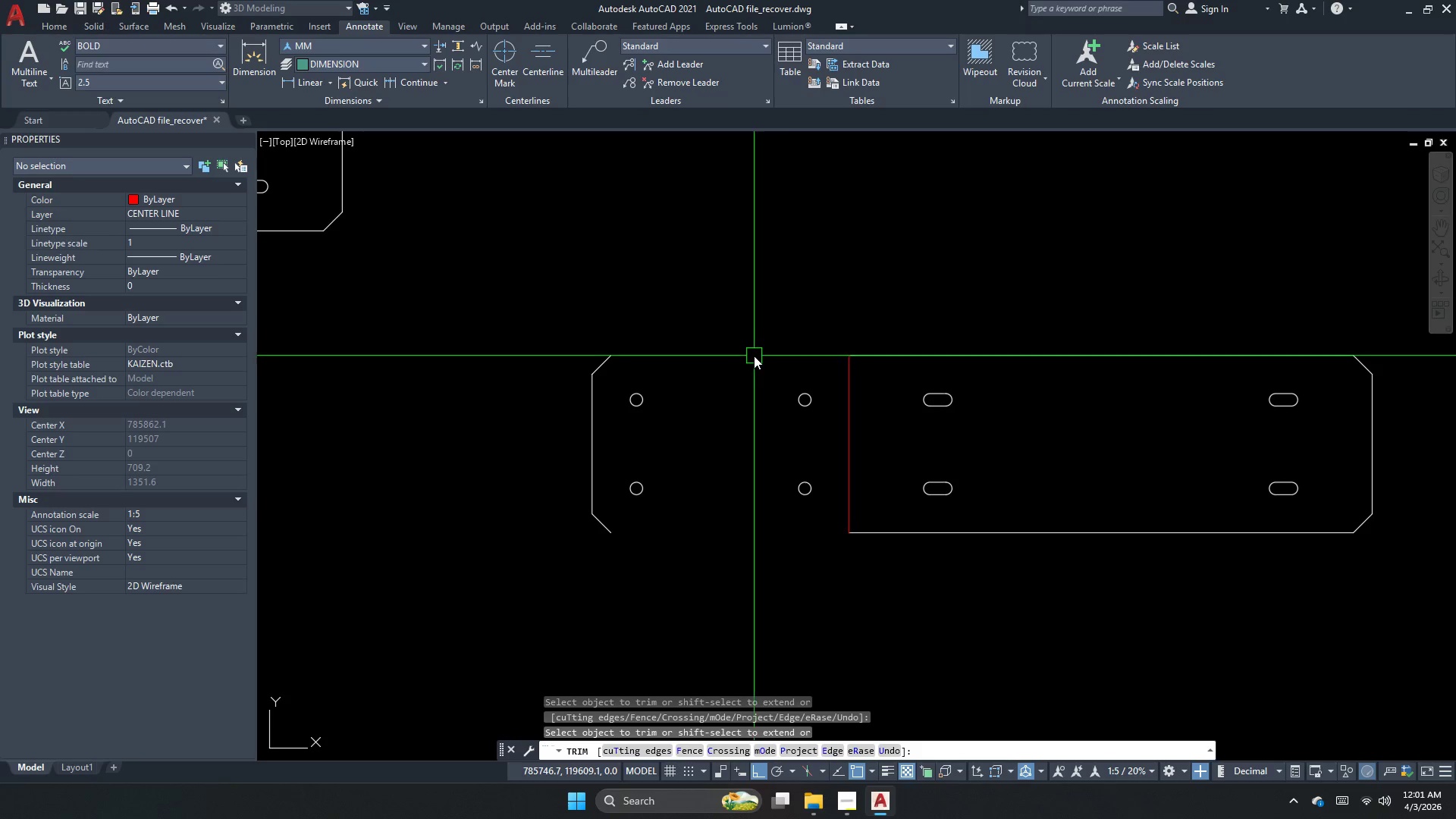 
key(Escape)
 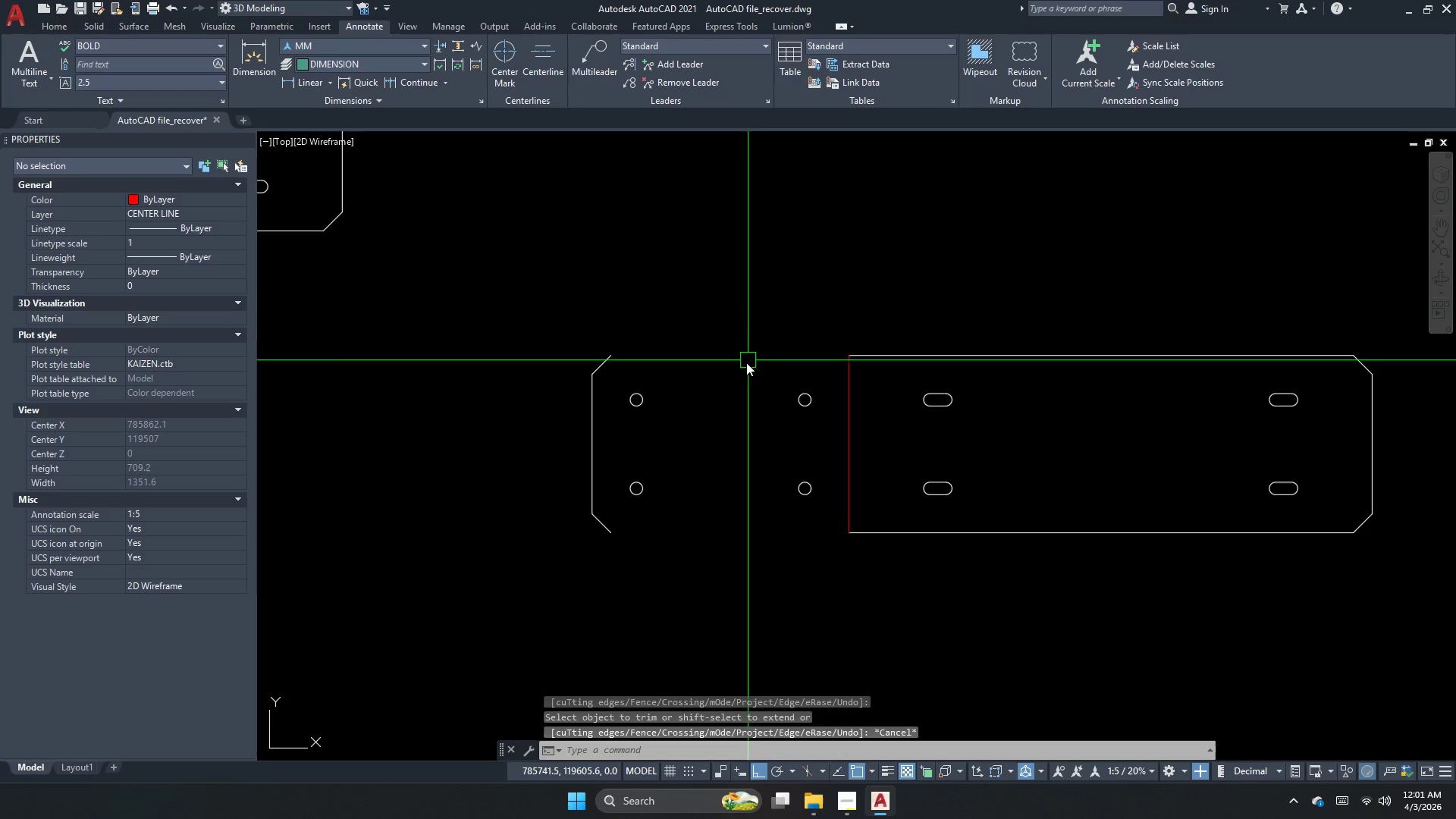 
key(Escape)
 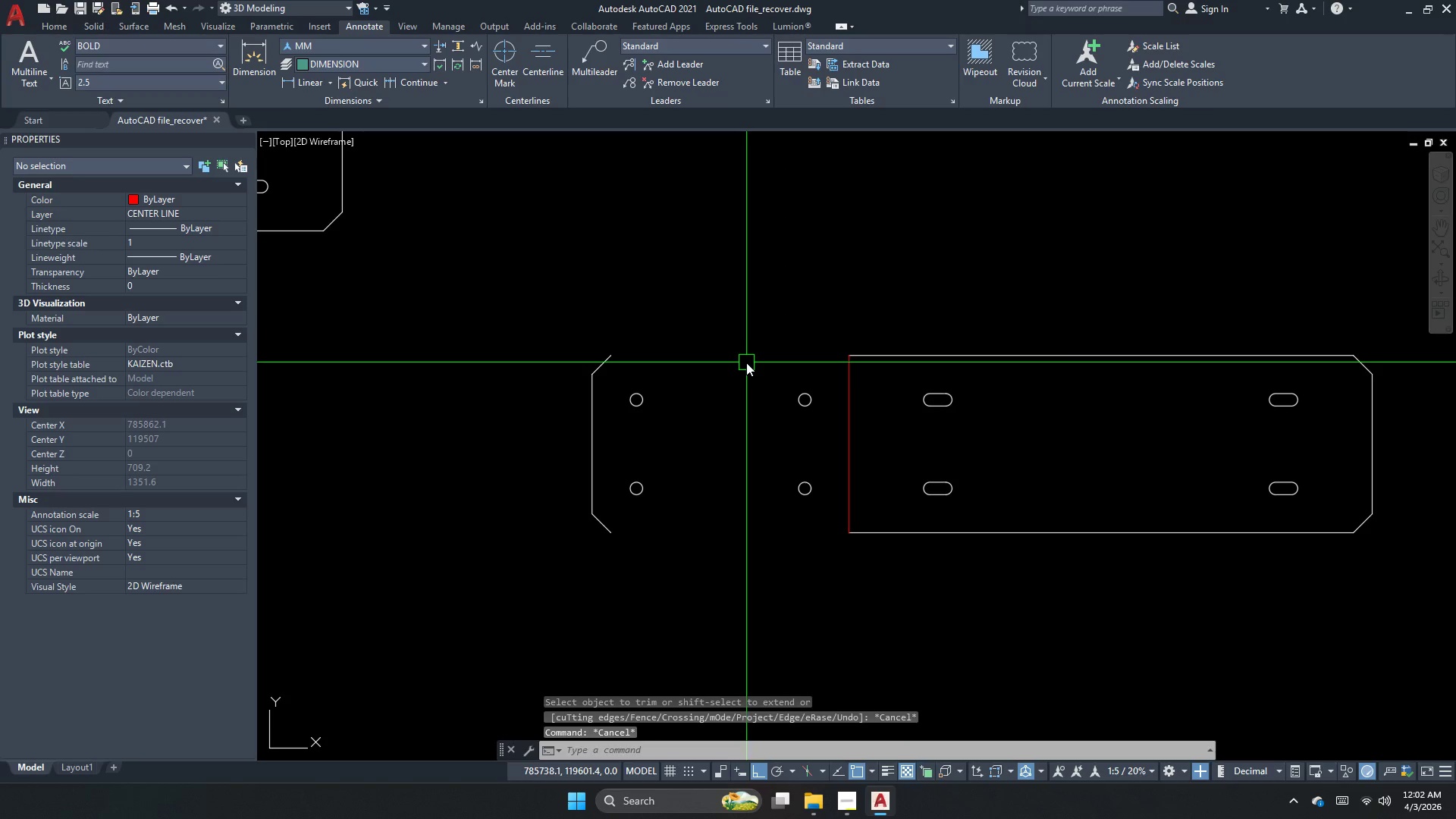 
key(F)
 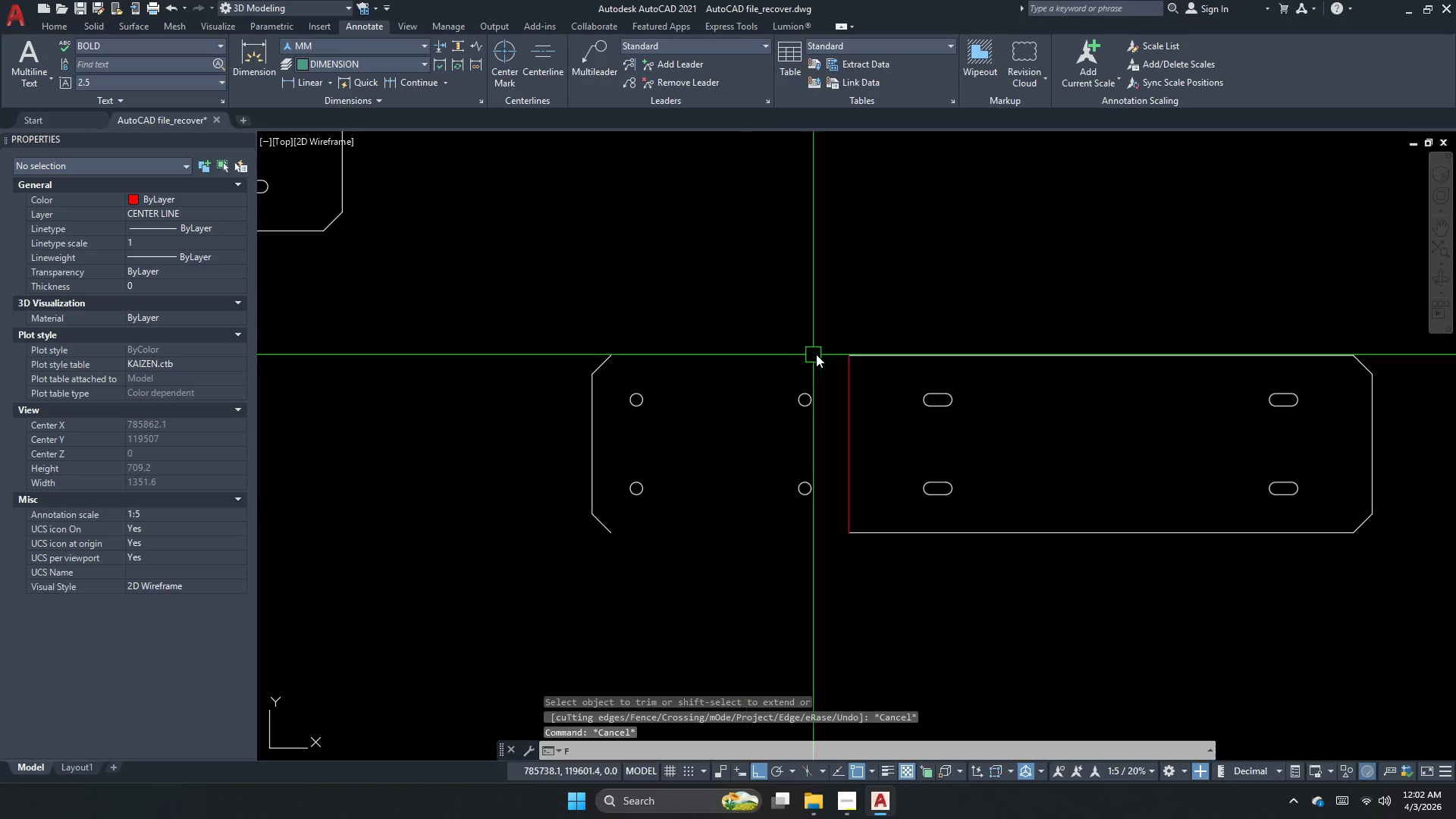 
key(Space)
 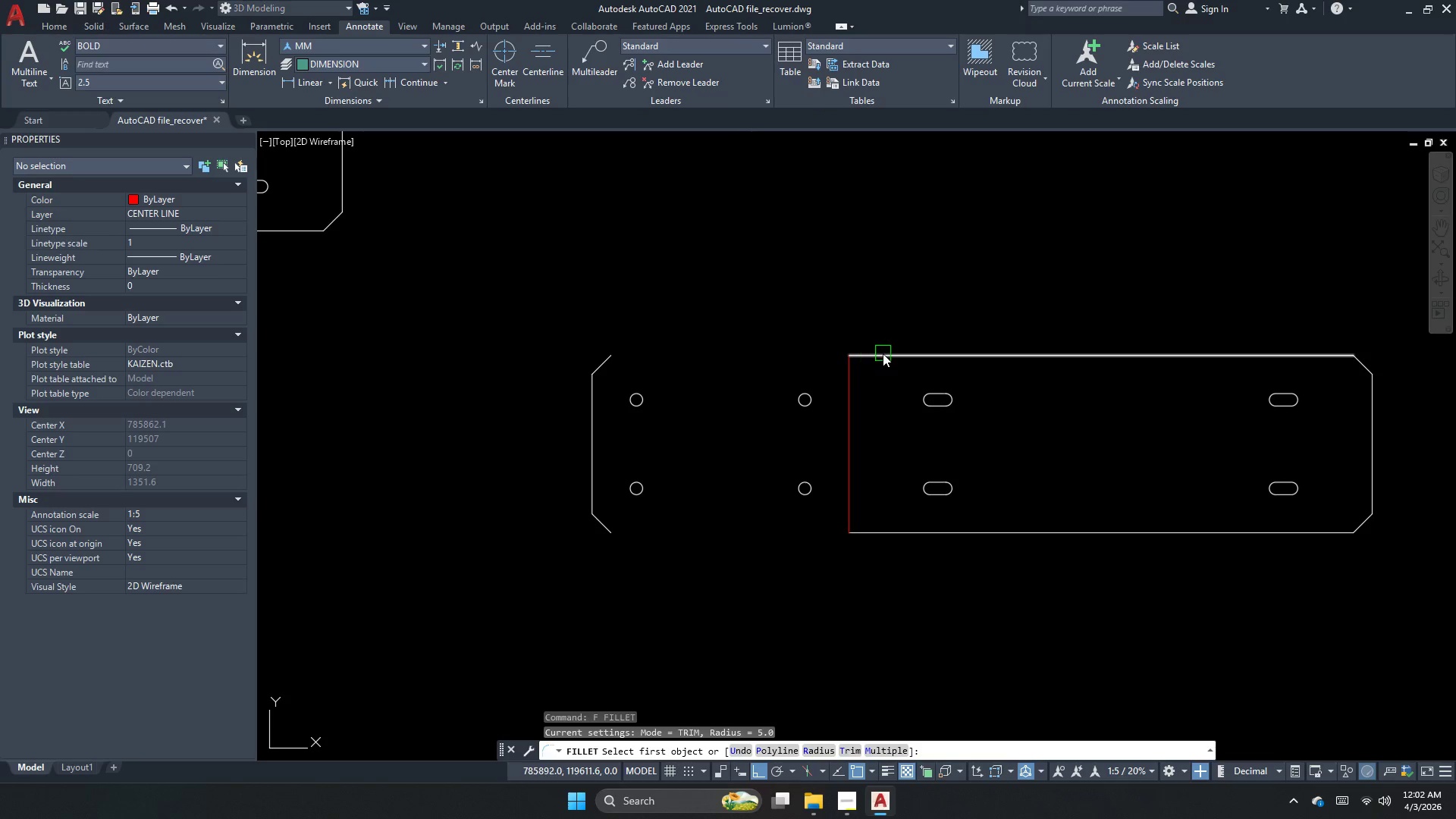 
left_click([882, 356])
 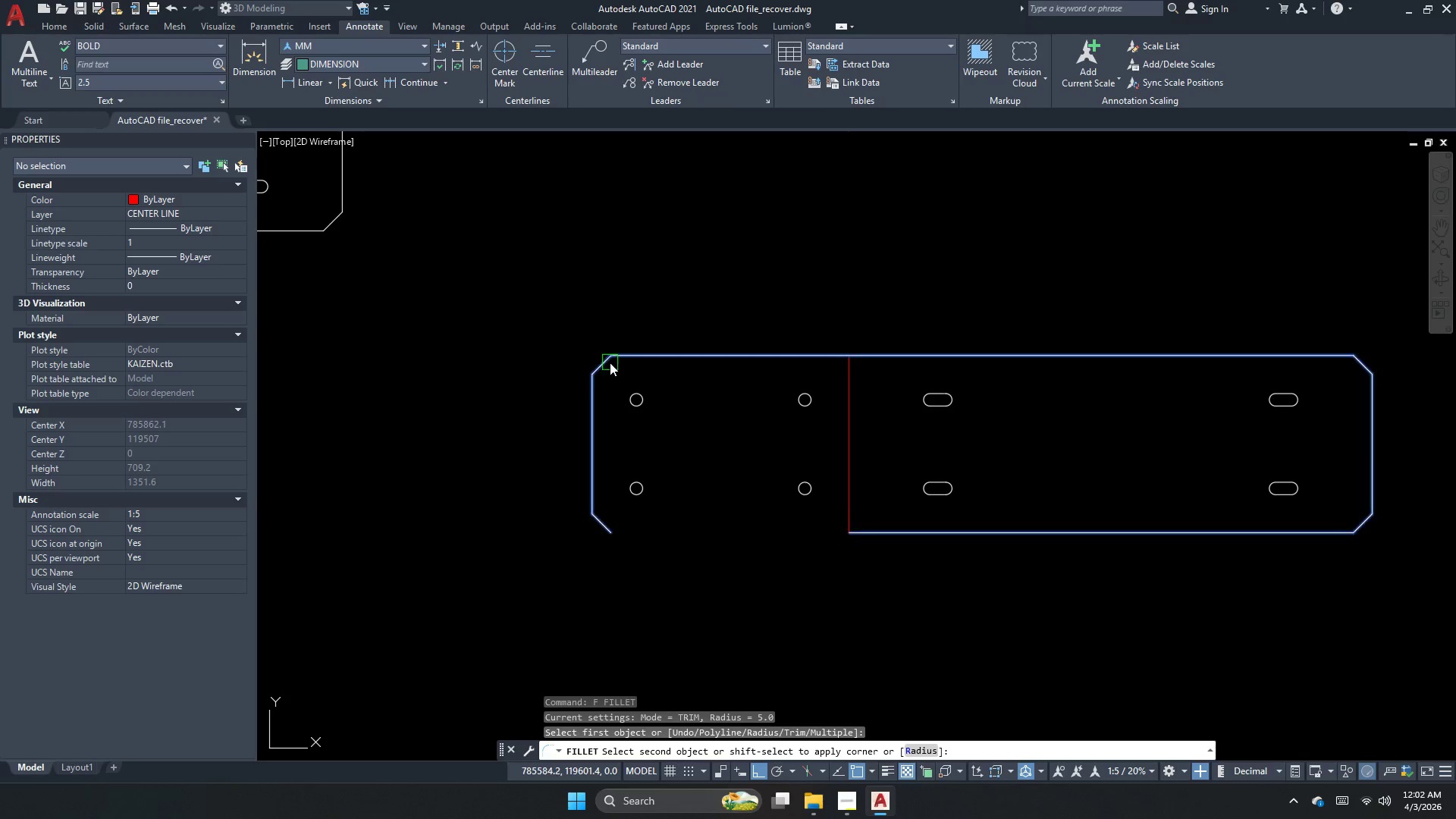 
left_click([607, 362])
 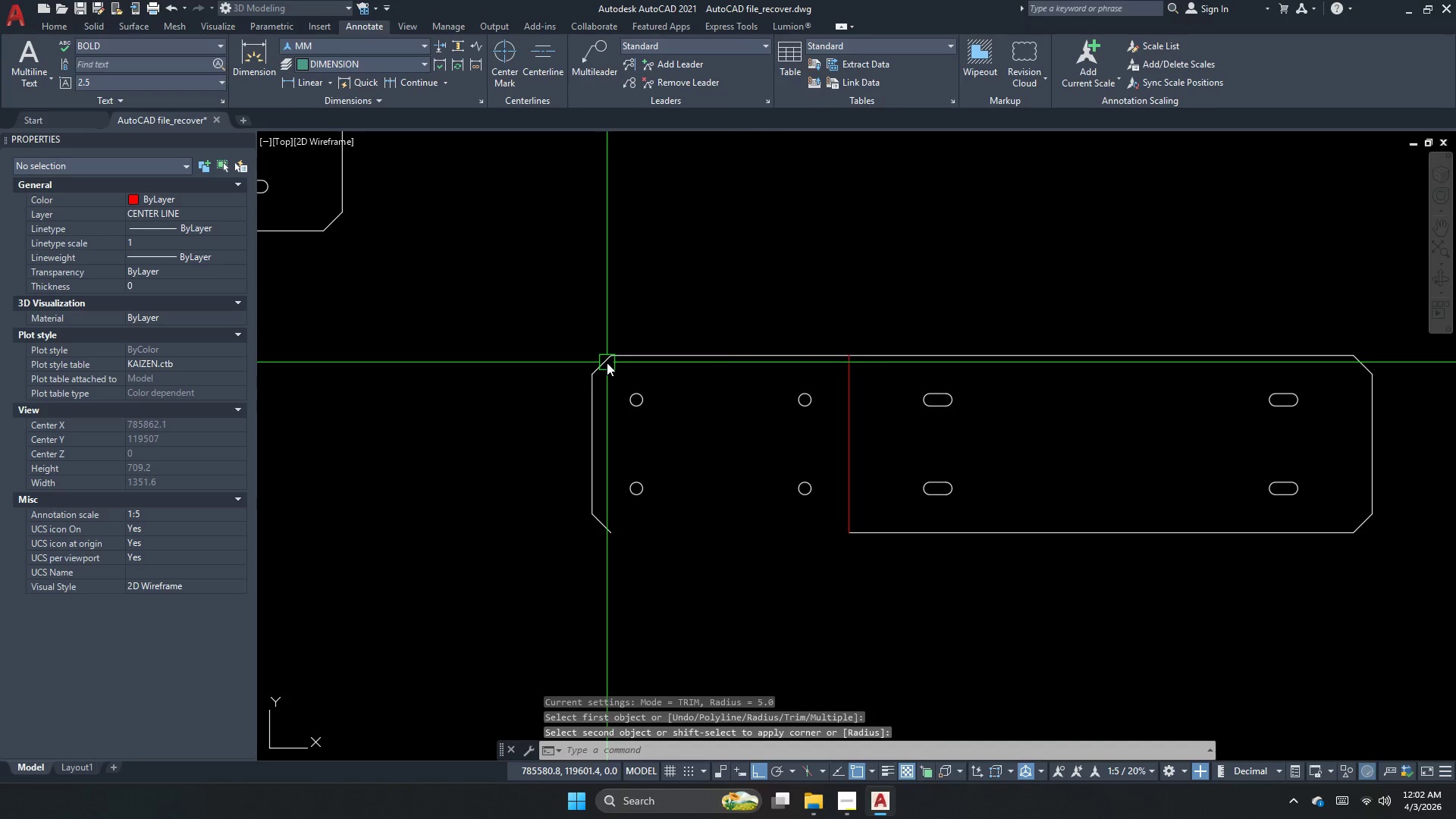 
key(Escape)
 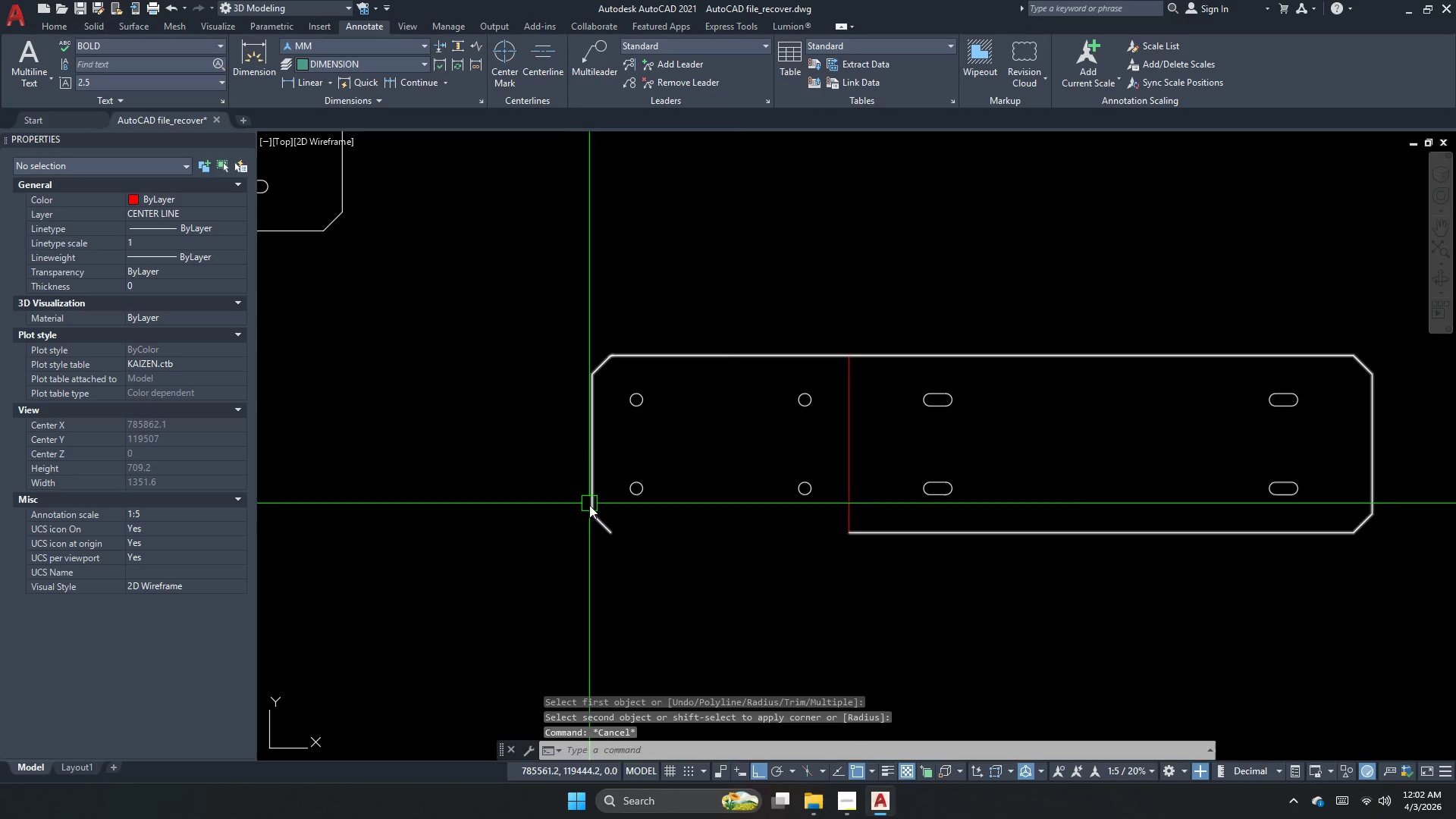 
key(Space)
 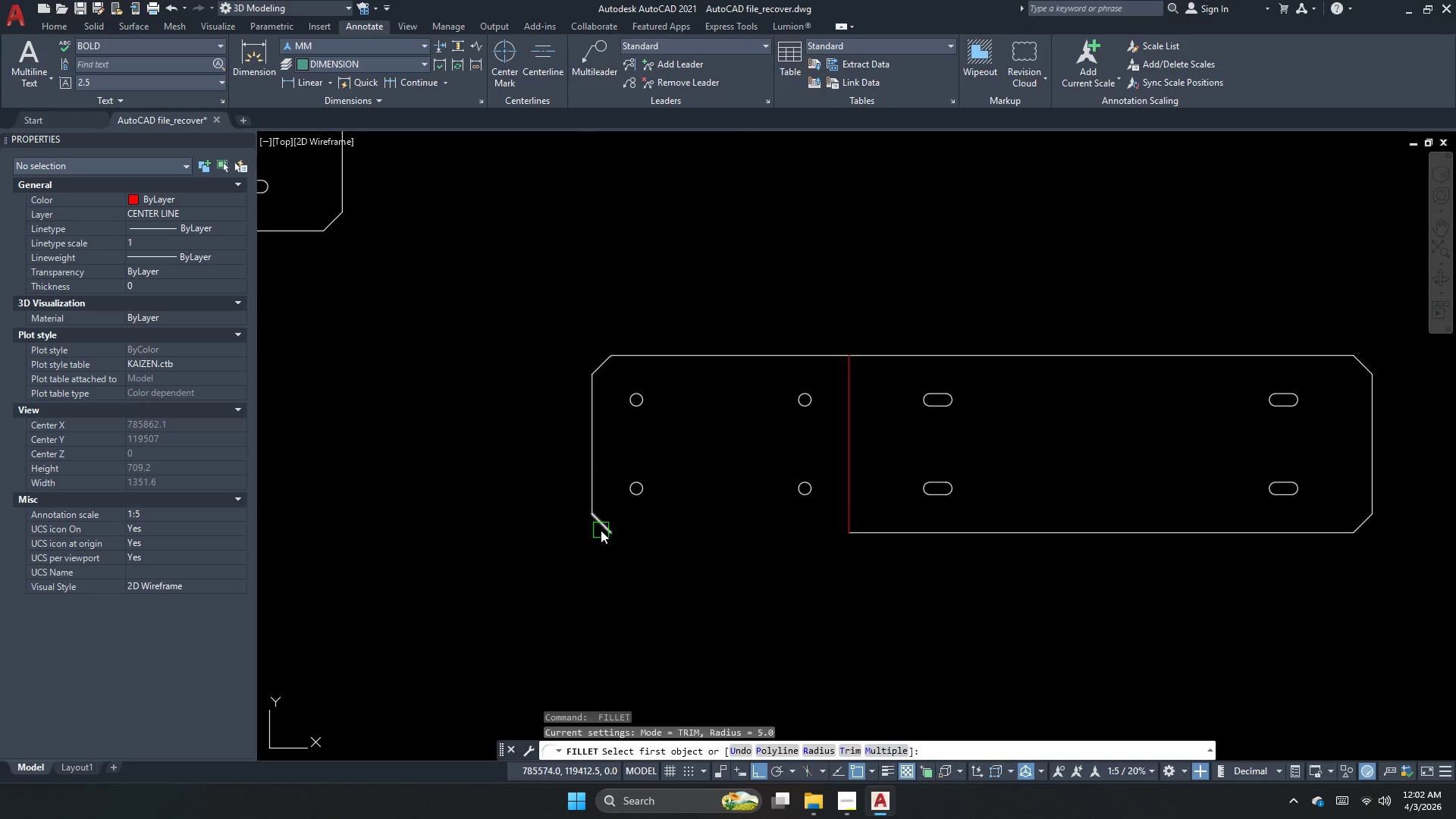 
left_click([601, 530])
 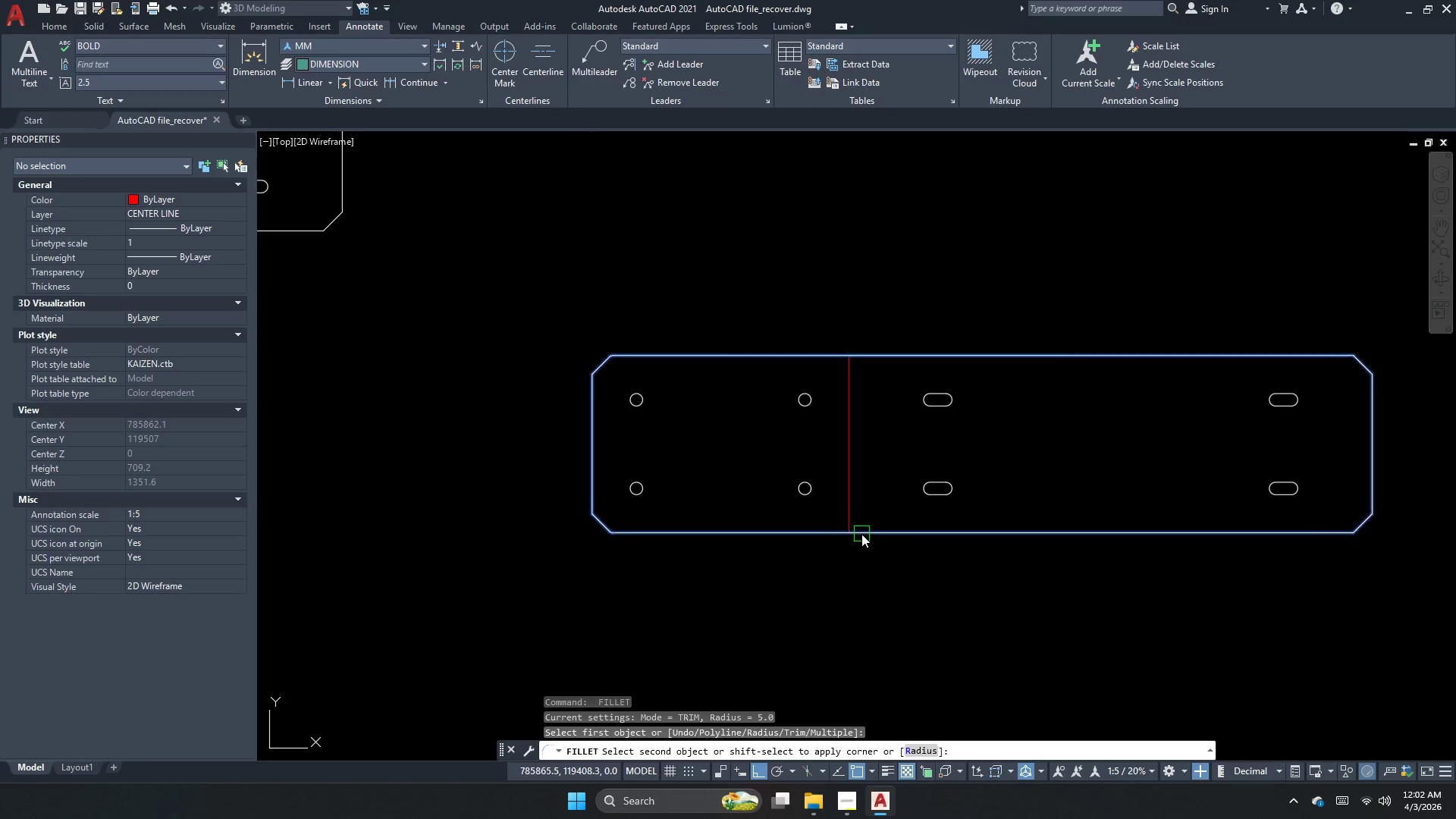 
left_click([863, 534])
 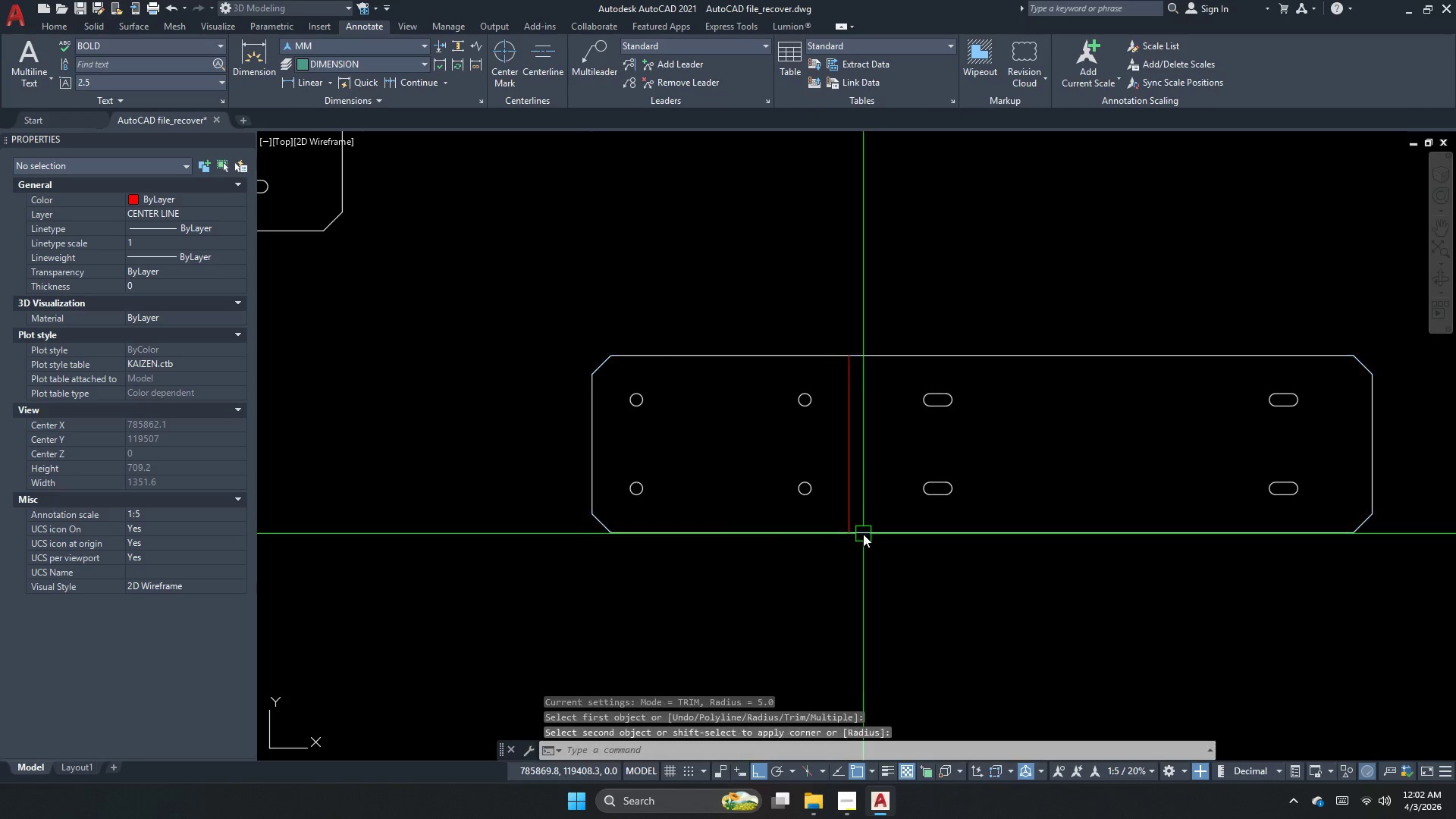 
key(Escape)
 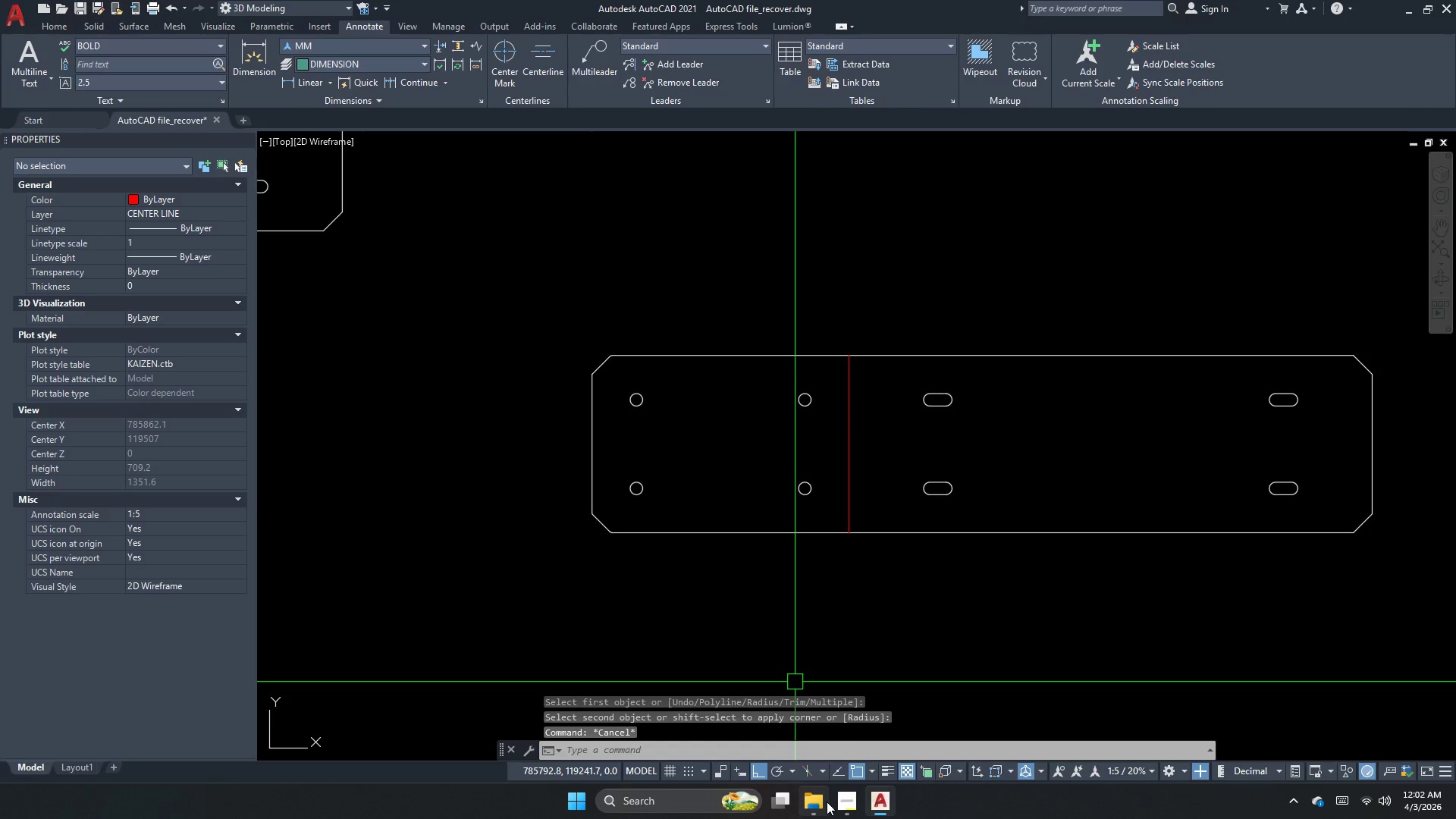 
left_click([811, 808])
 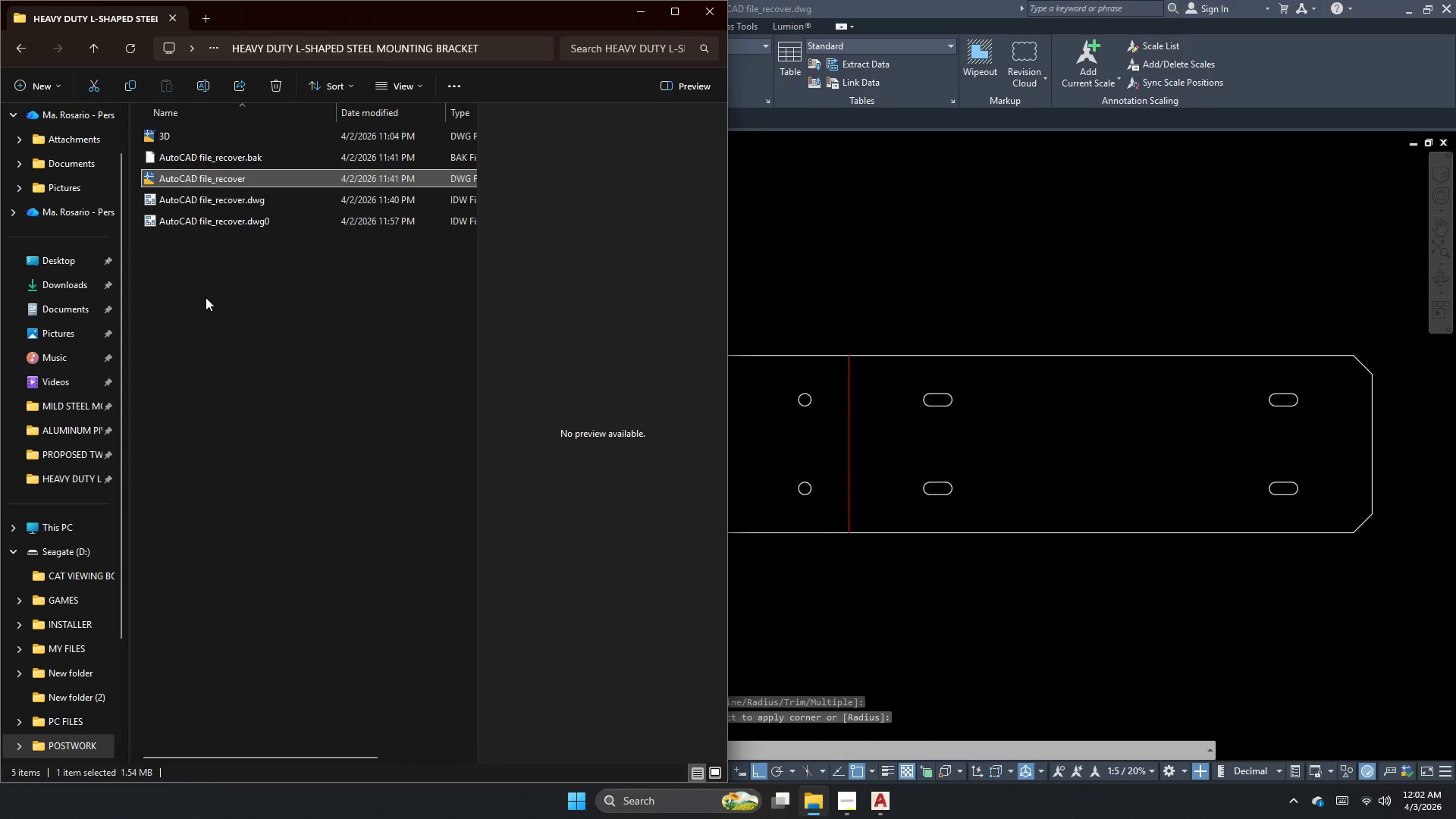 
left_click([206, 297])
 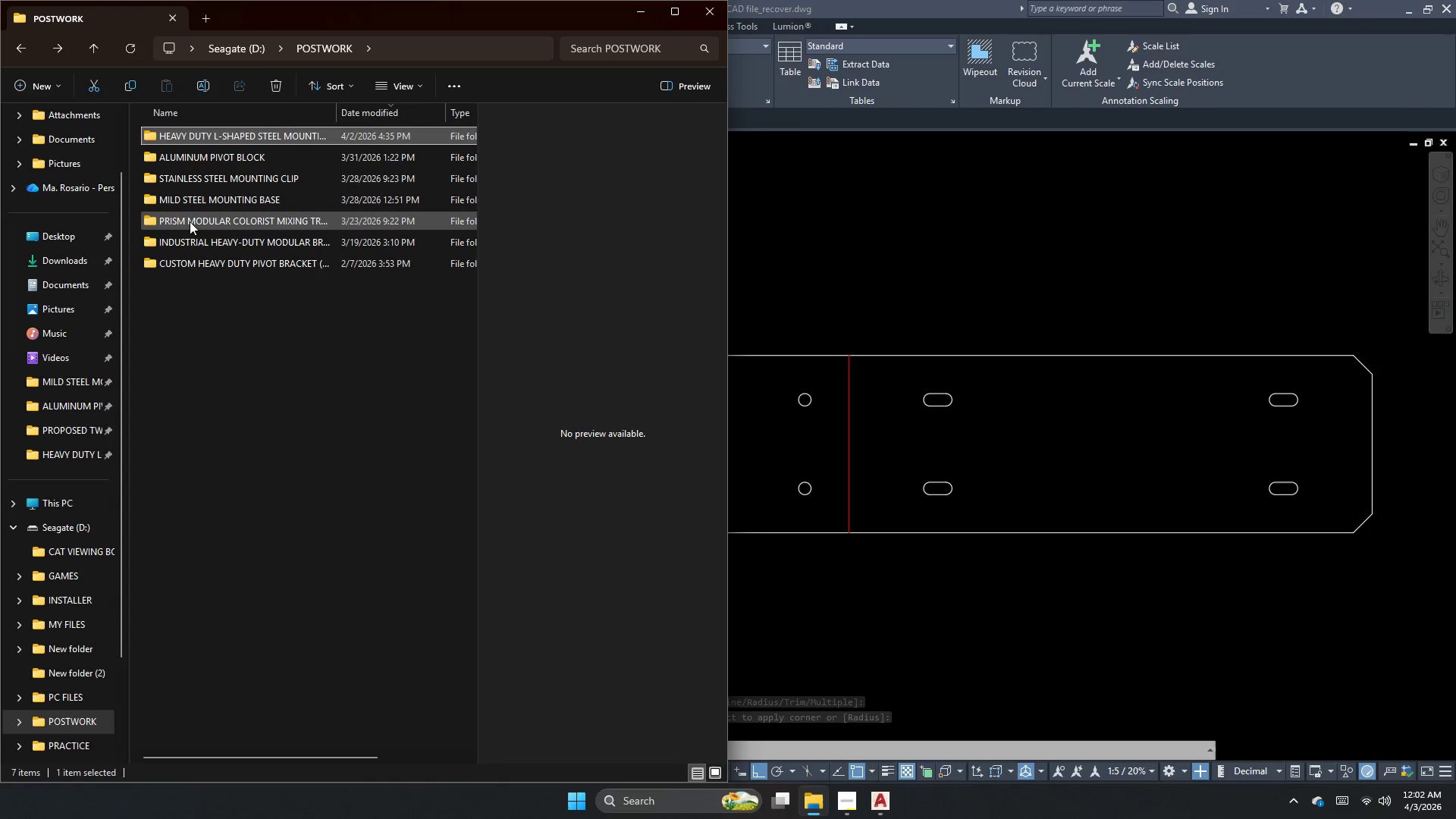 
double_click([190, 221])
 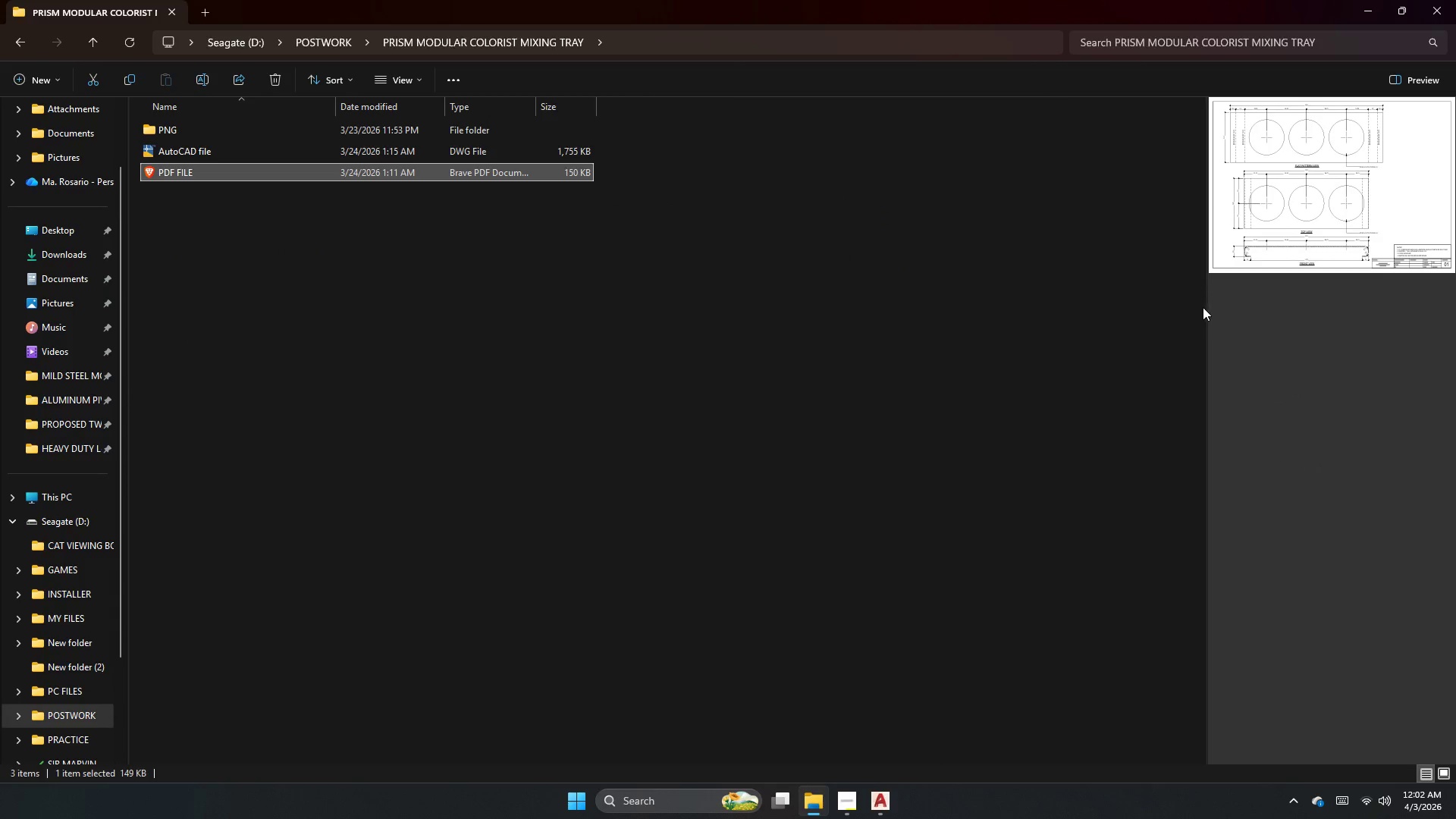 
wait(5.69)
 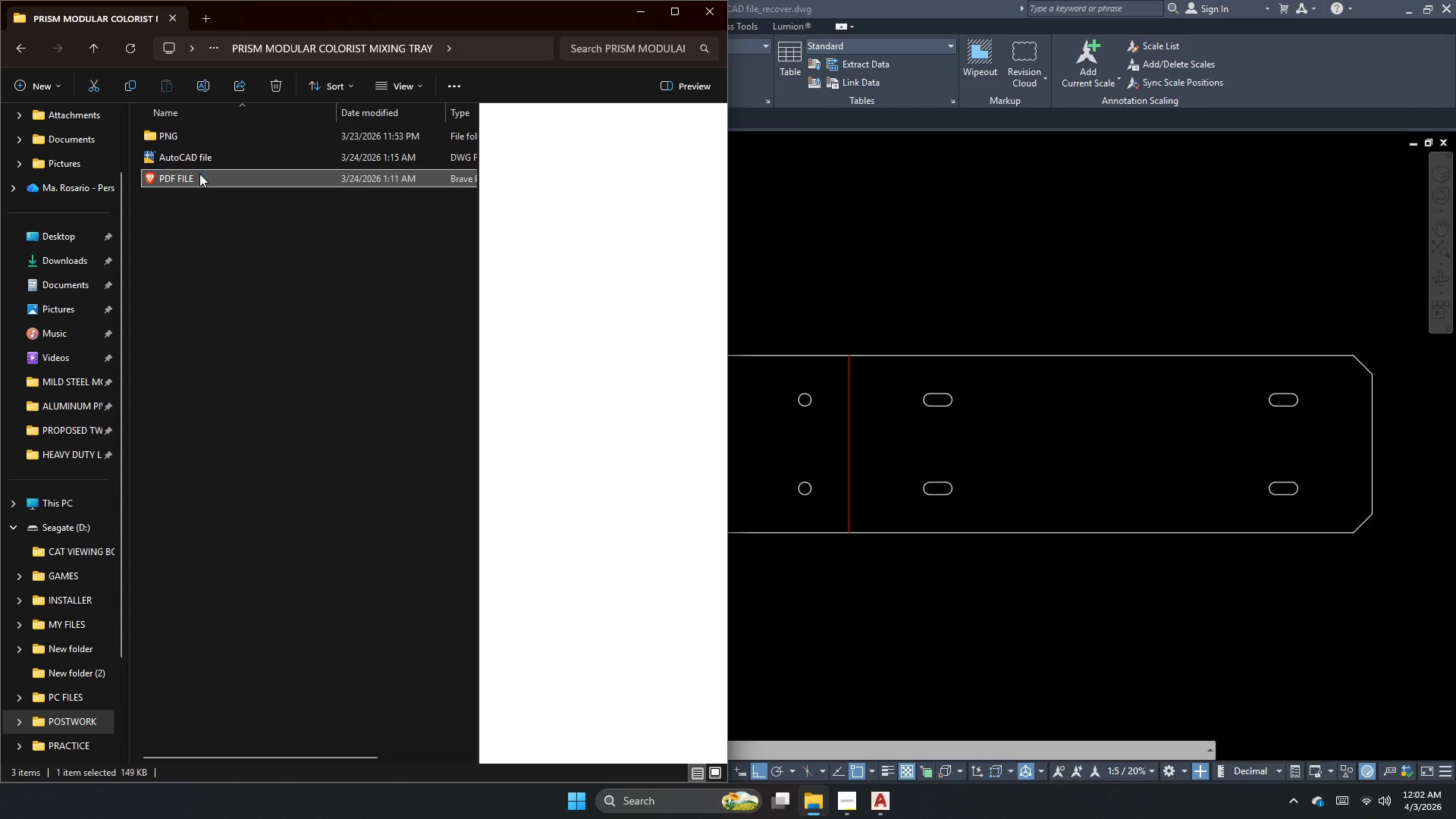 
left_click_drag(start_coordinate=[1207, 306], to_coordinate=[571, 382])
 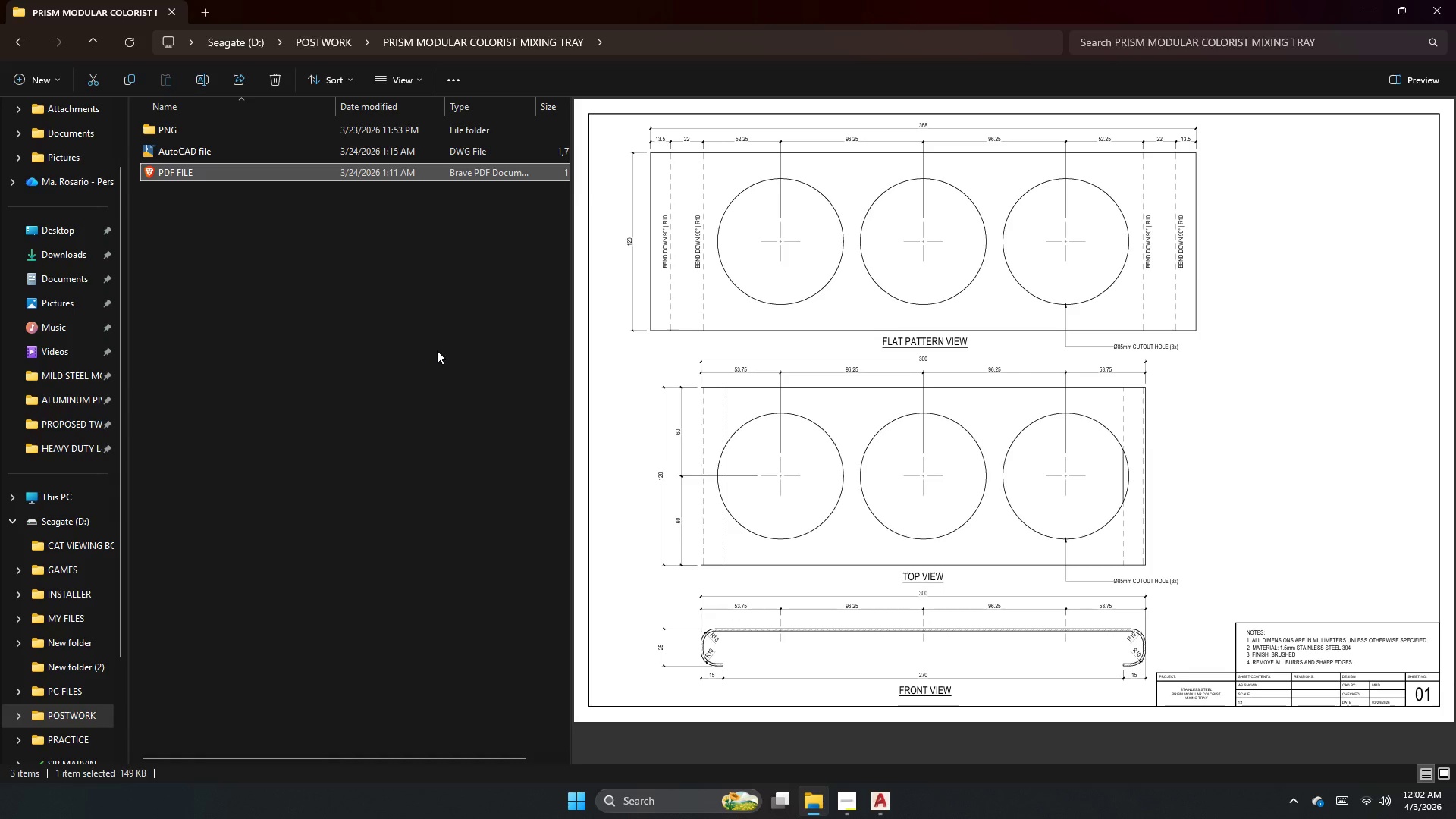 
wait(24.69)
 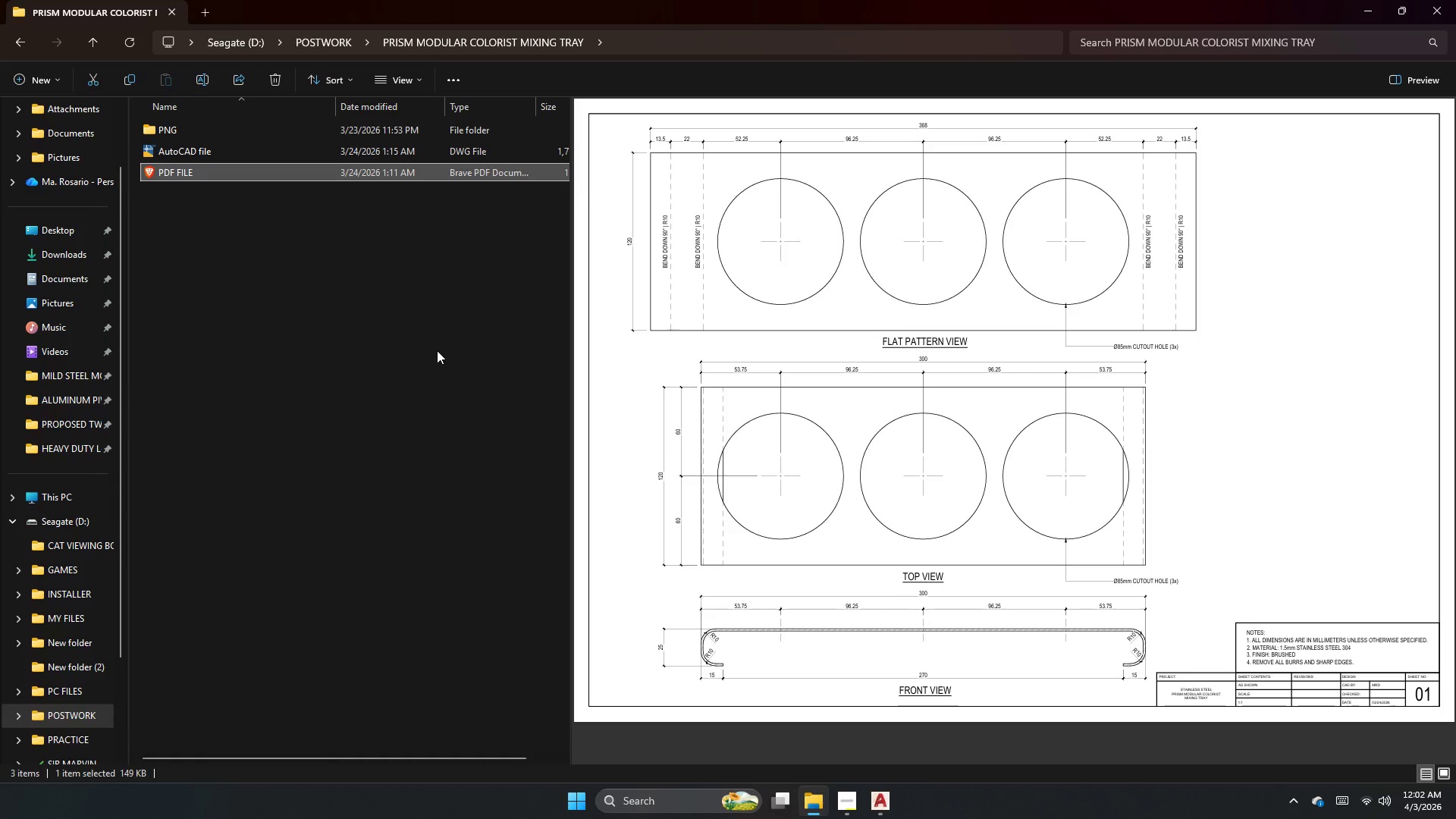 
left_click([388, 289])
 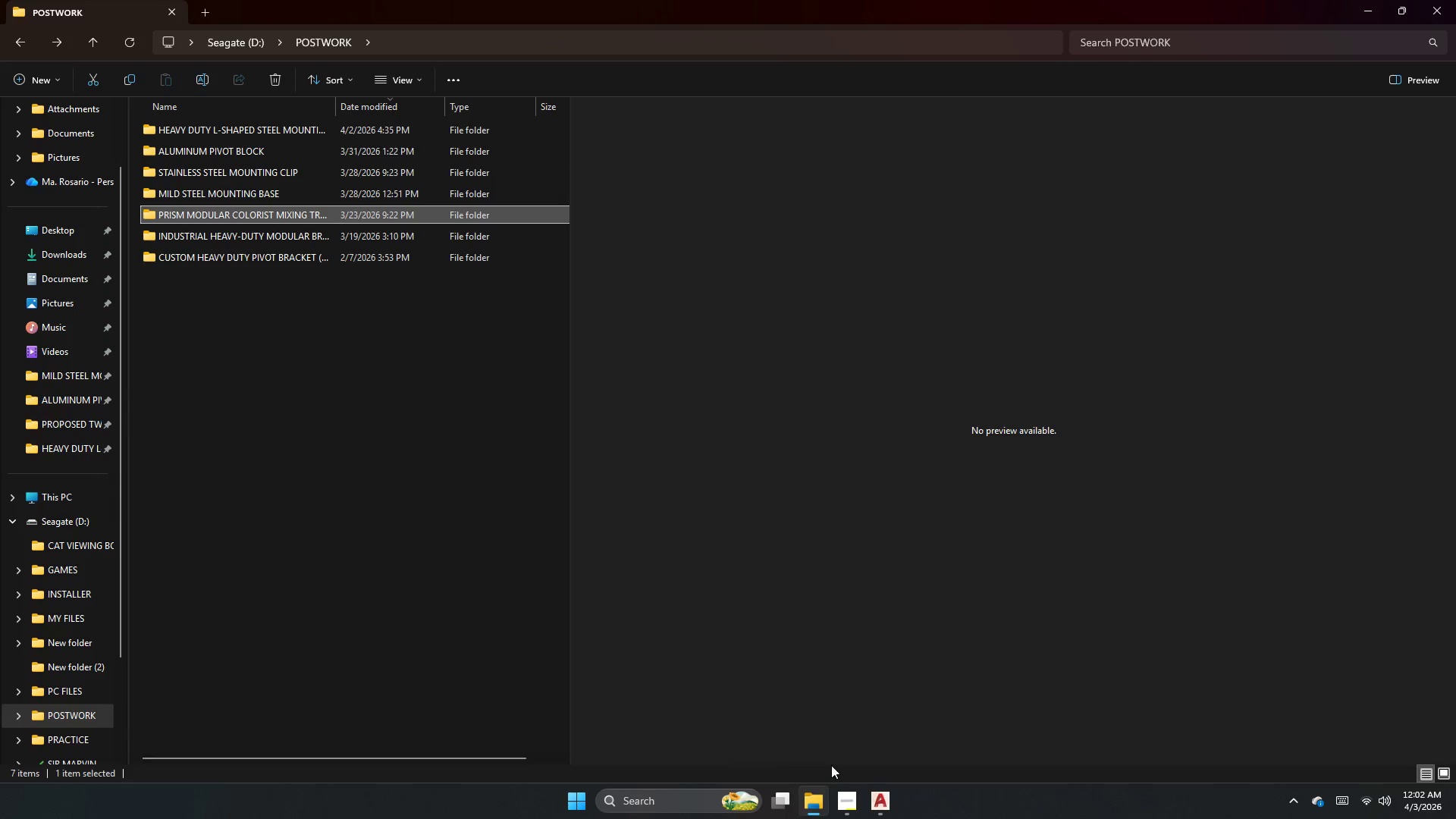 
left_click([879, 818])
 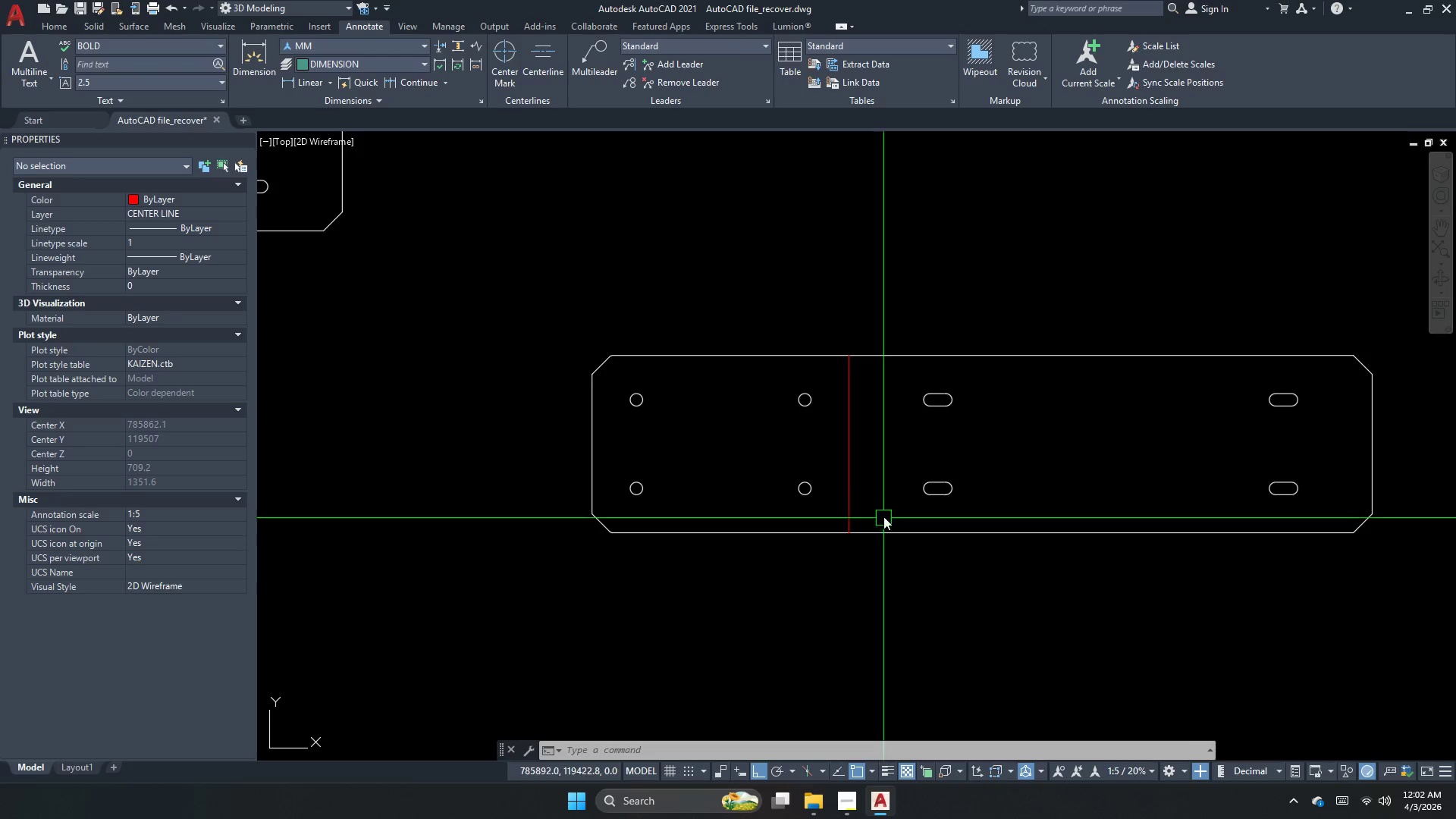 
left_click_drag(start_coordinate=[864, 422], to_coordinate=[861, 436])
 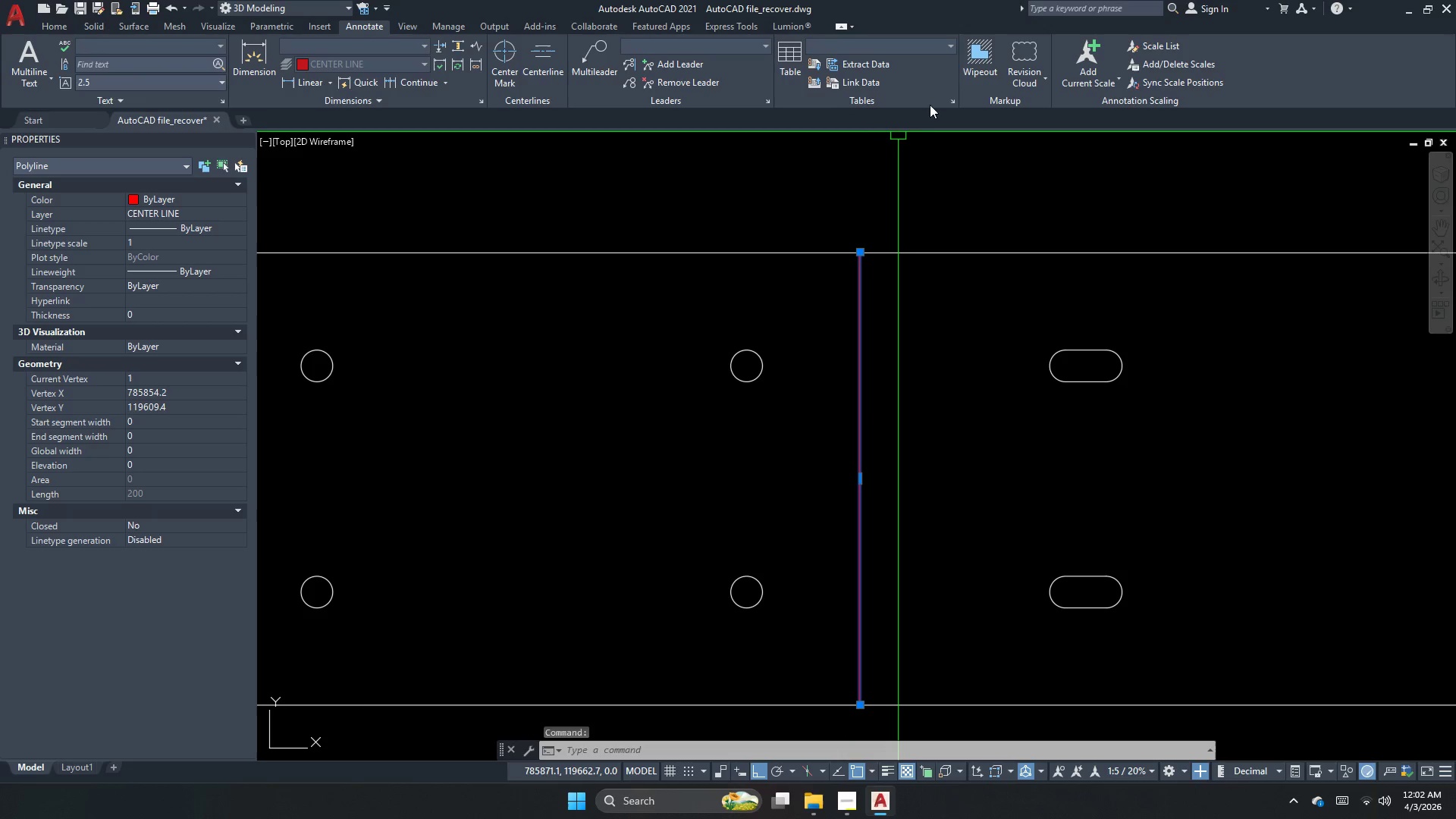 
scroll: coordinate [839, 417], scroll_direction: up, amount: 2.0
 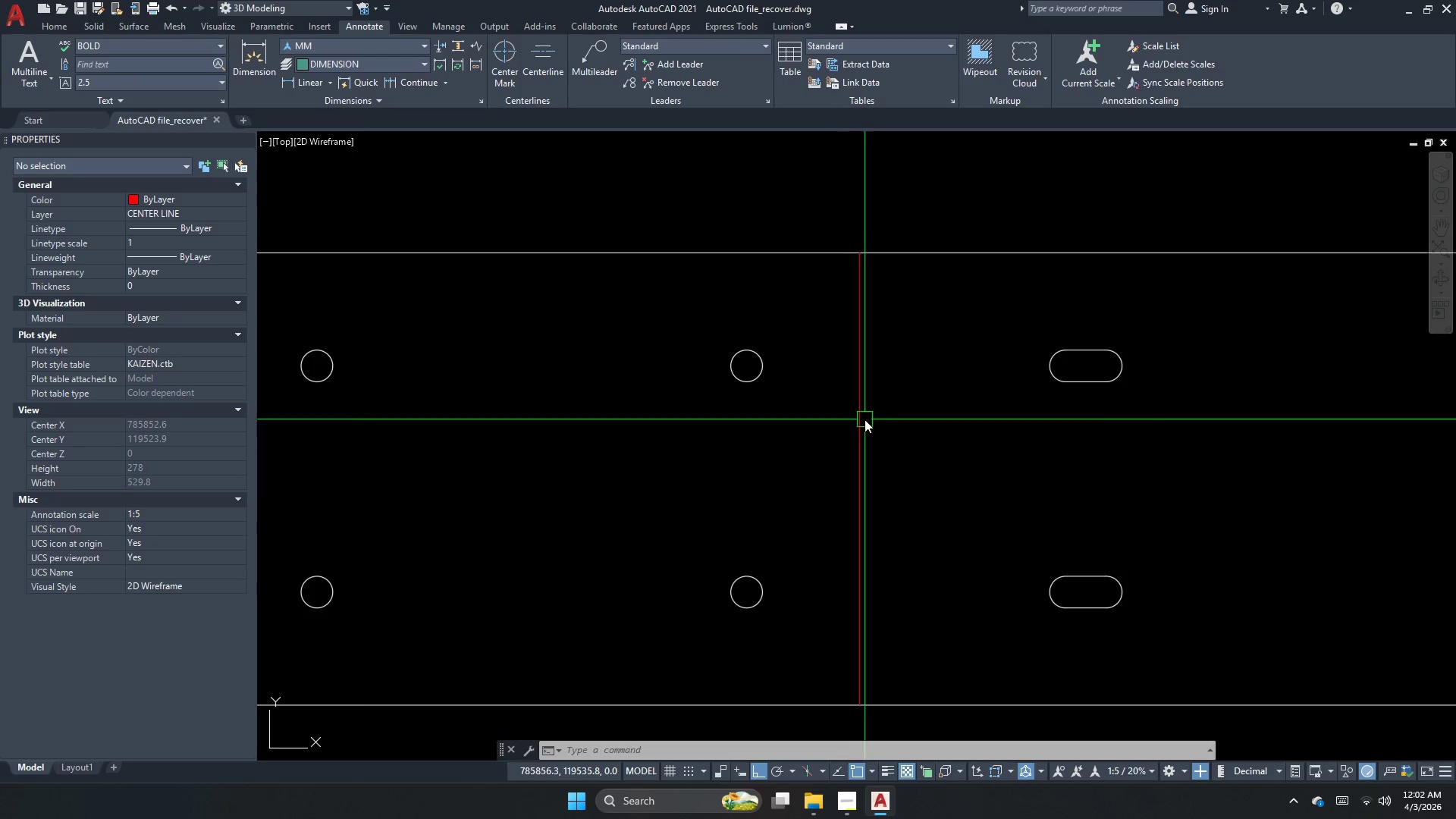 
key(Escape)
 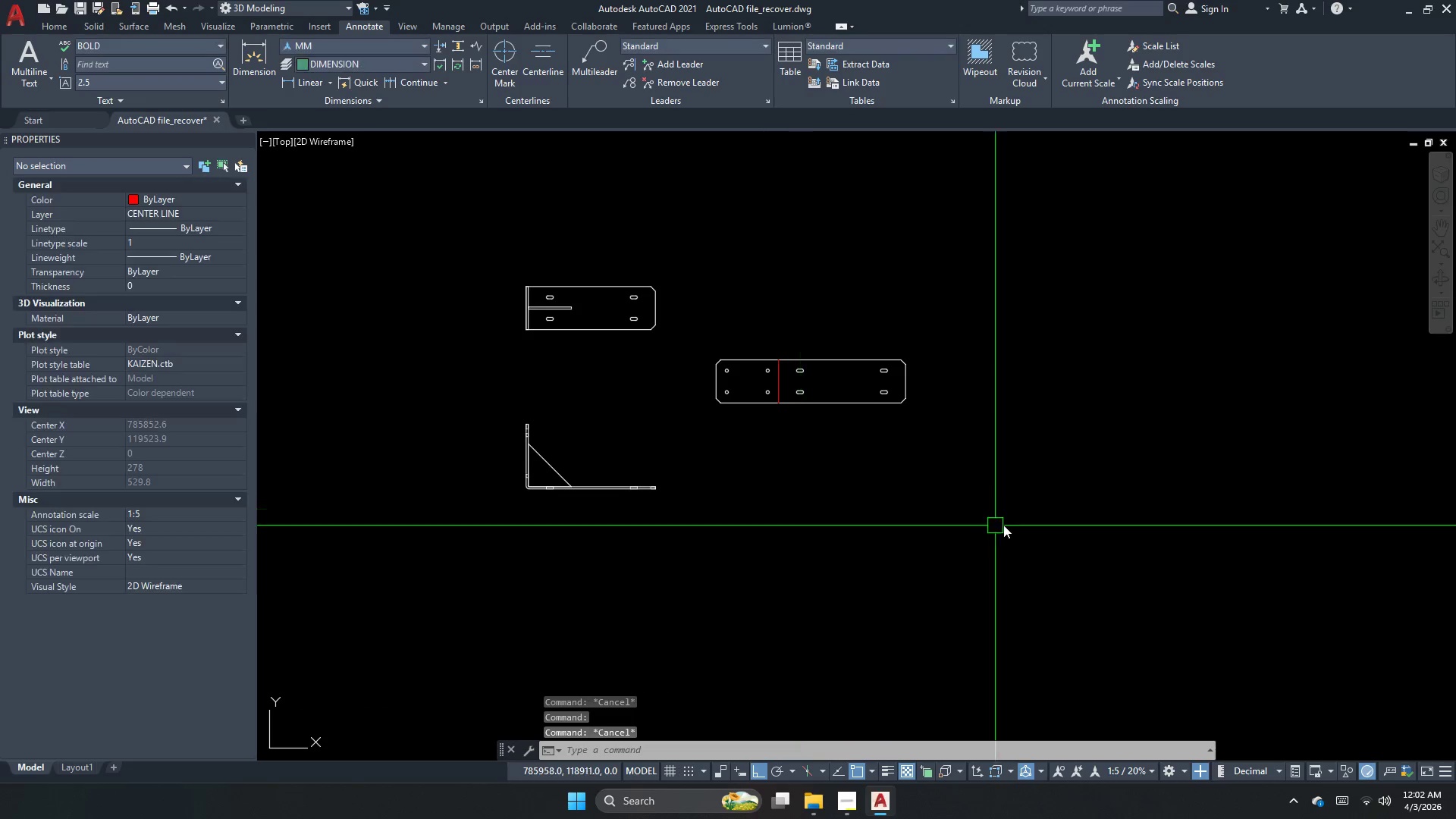 
scroll: coordinate [767, 384], scroll_direction: down, amount: 6.0
 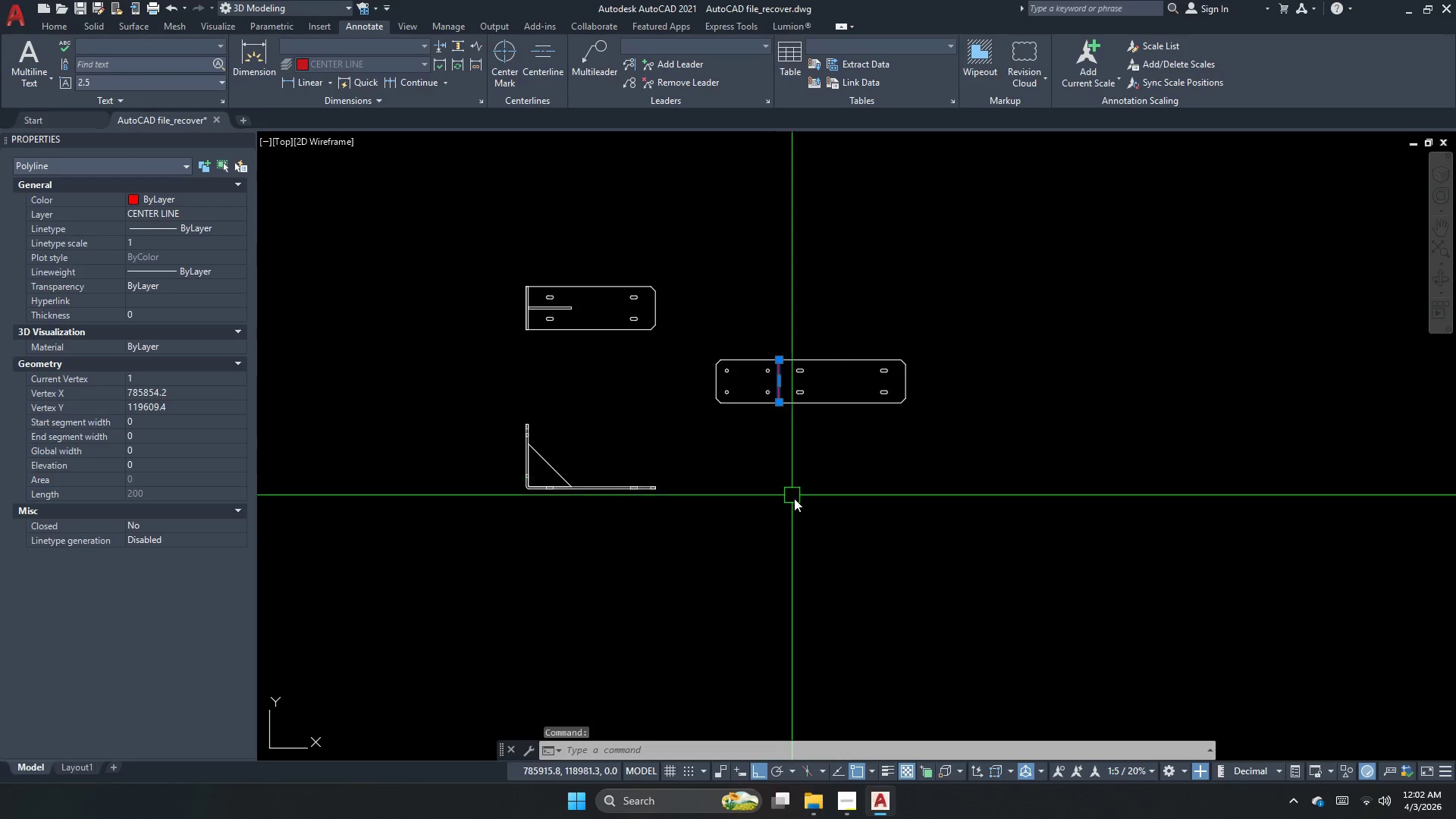 
left_click_drag(start_coordinate=[1009, 516], to_coordinate=[956, 467])
 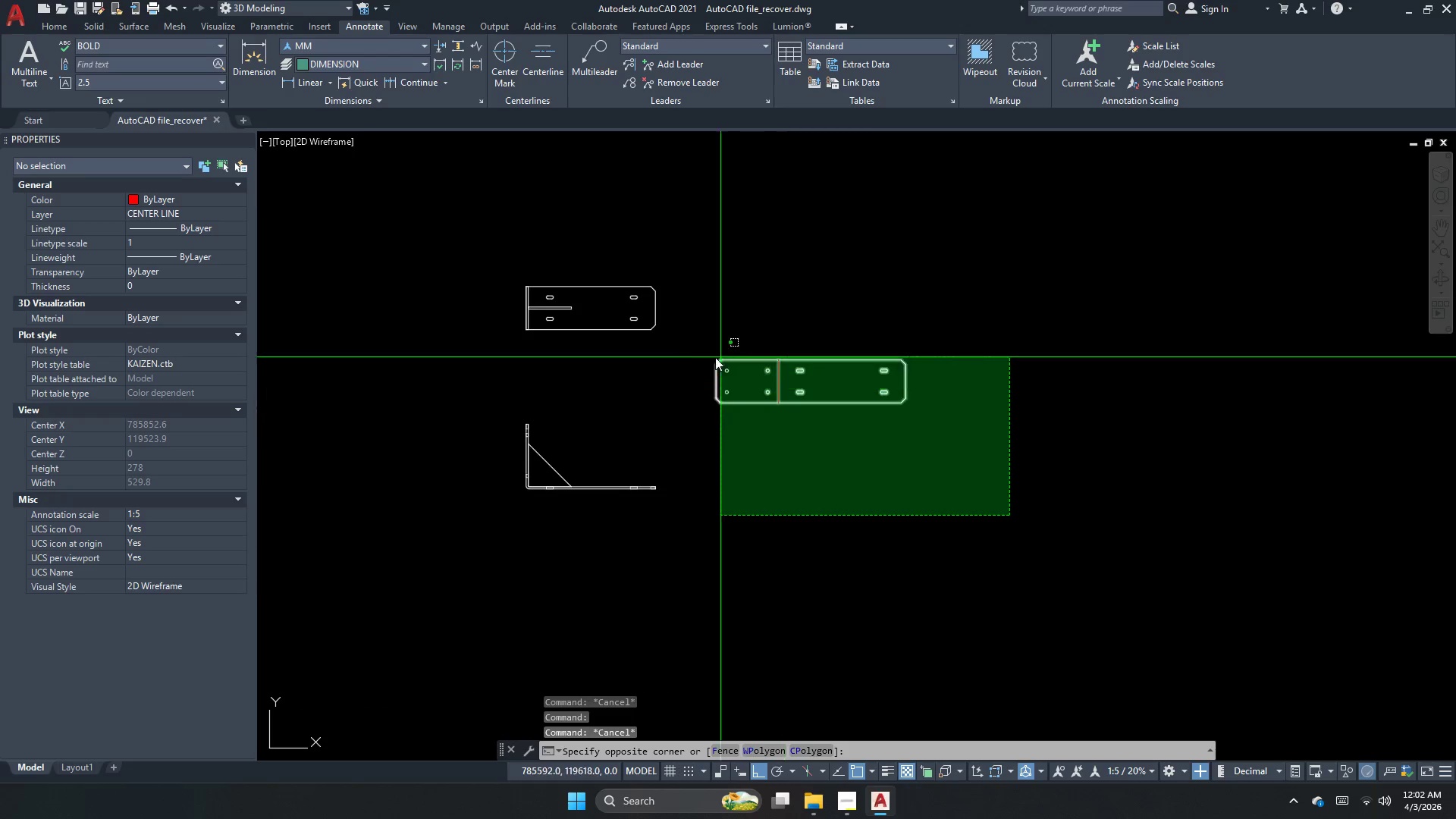 
left_click([687, 355])
 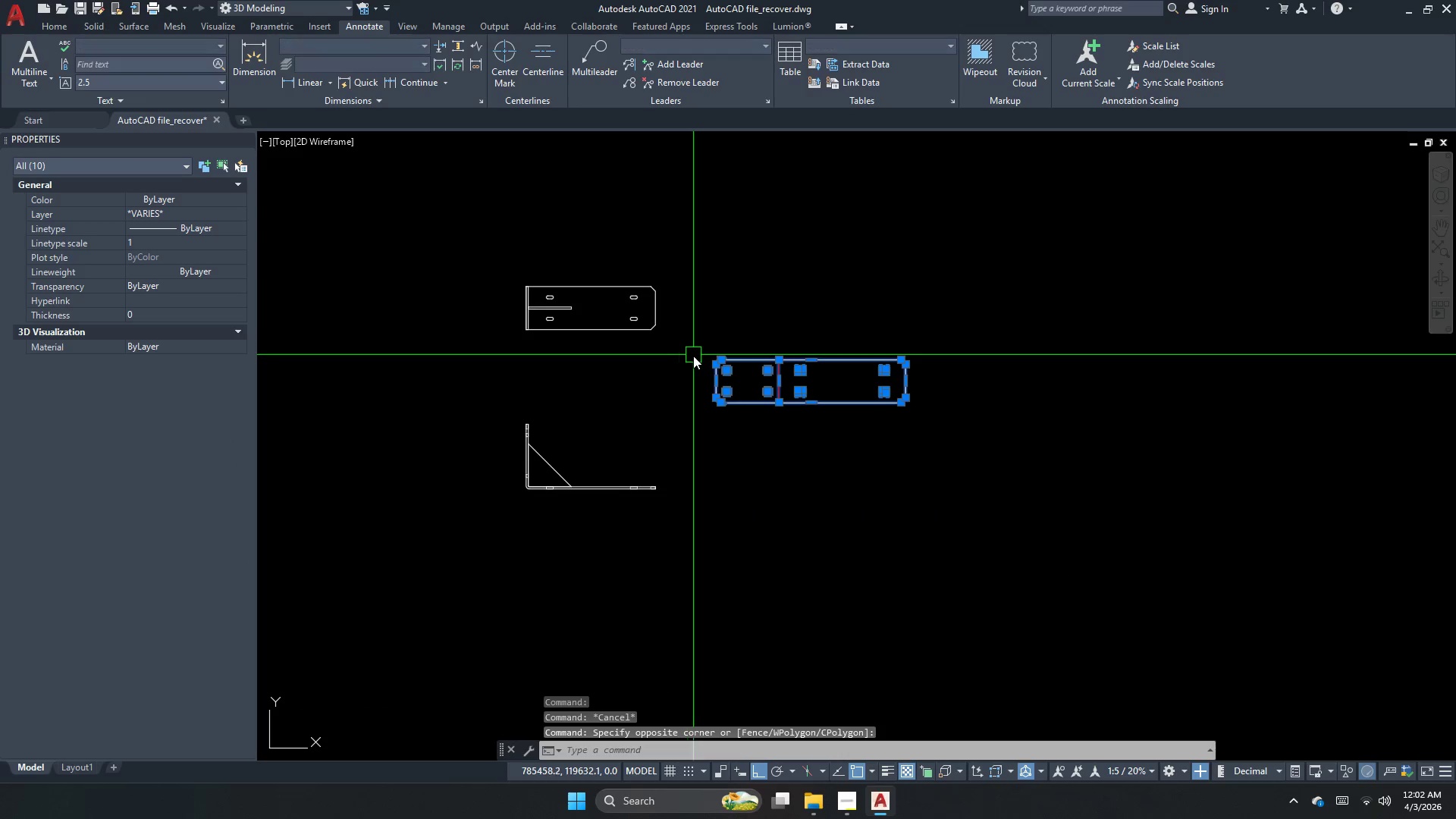 
key(M)
 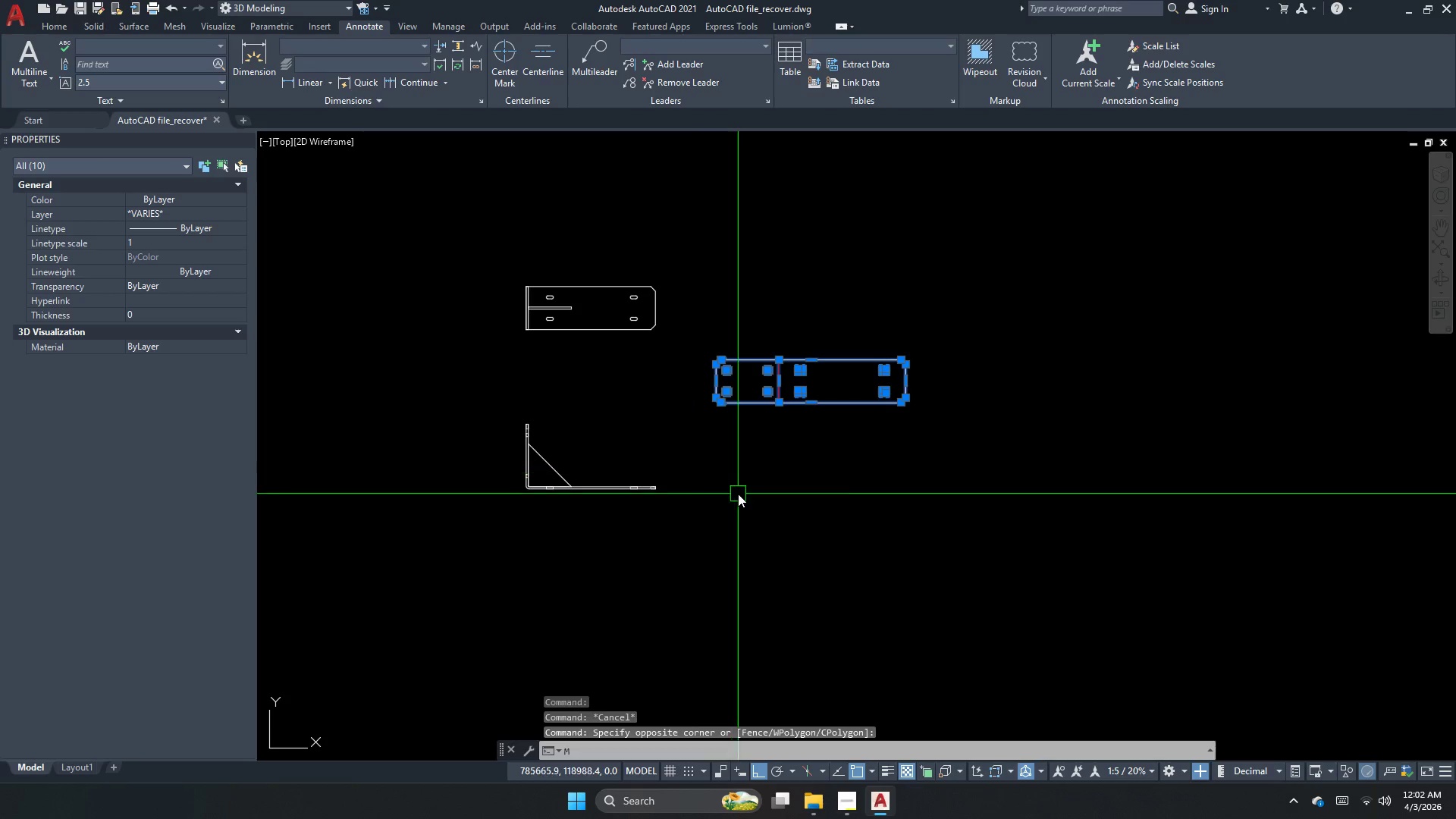 
key(Space)
 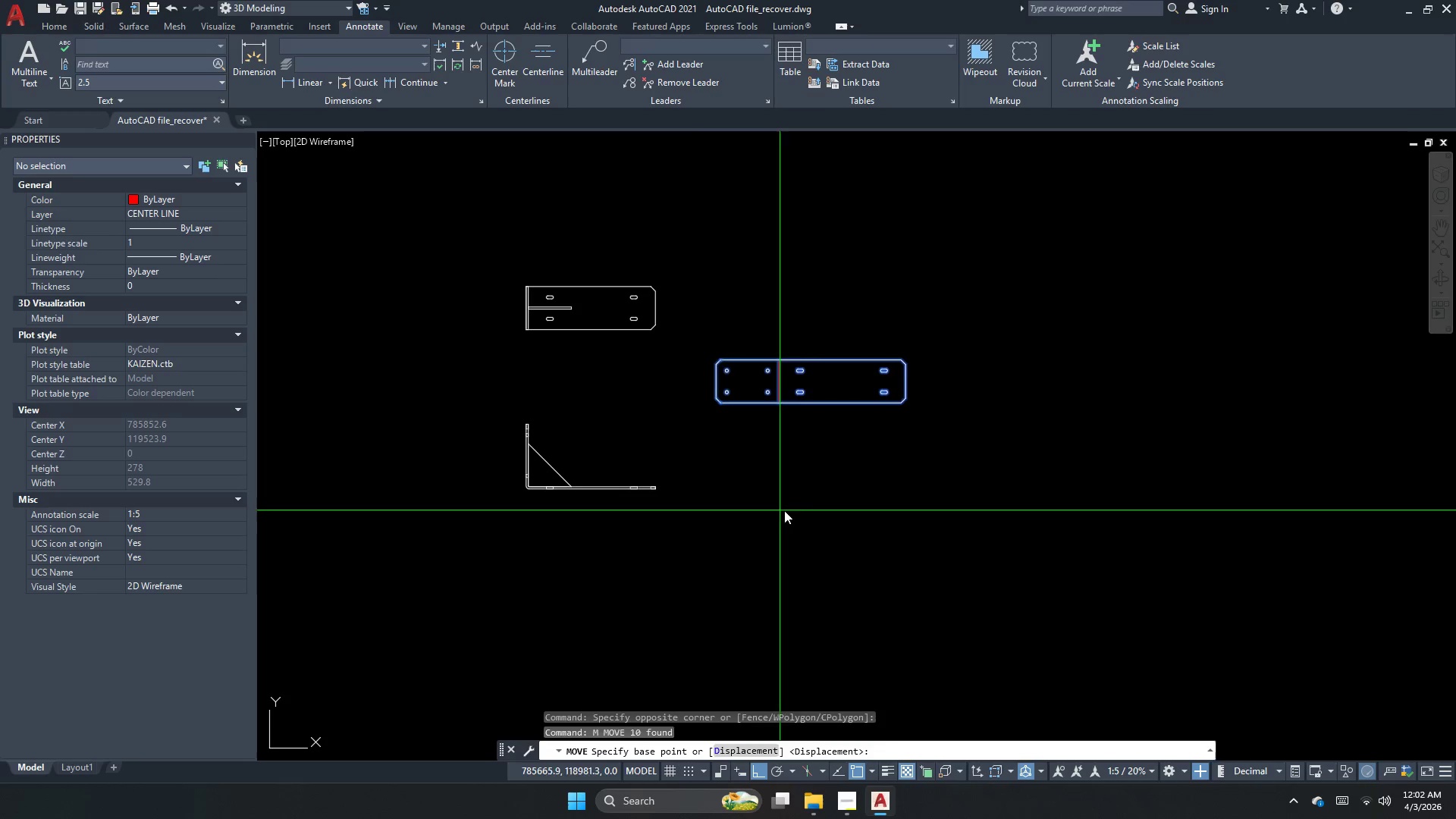 
left_click_drag(start_coordinate=[794, 510], to_coordinate=[808, 429])
 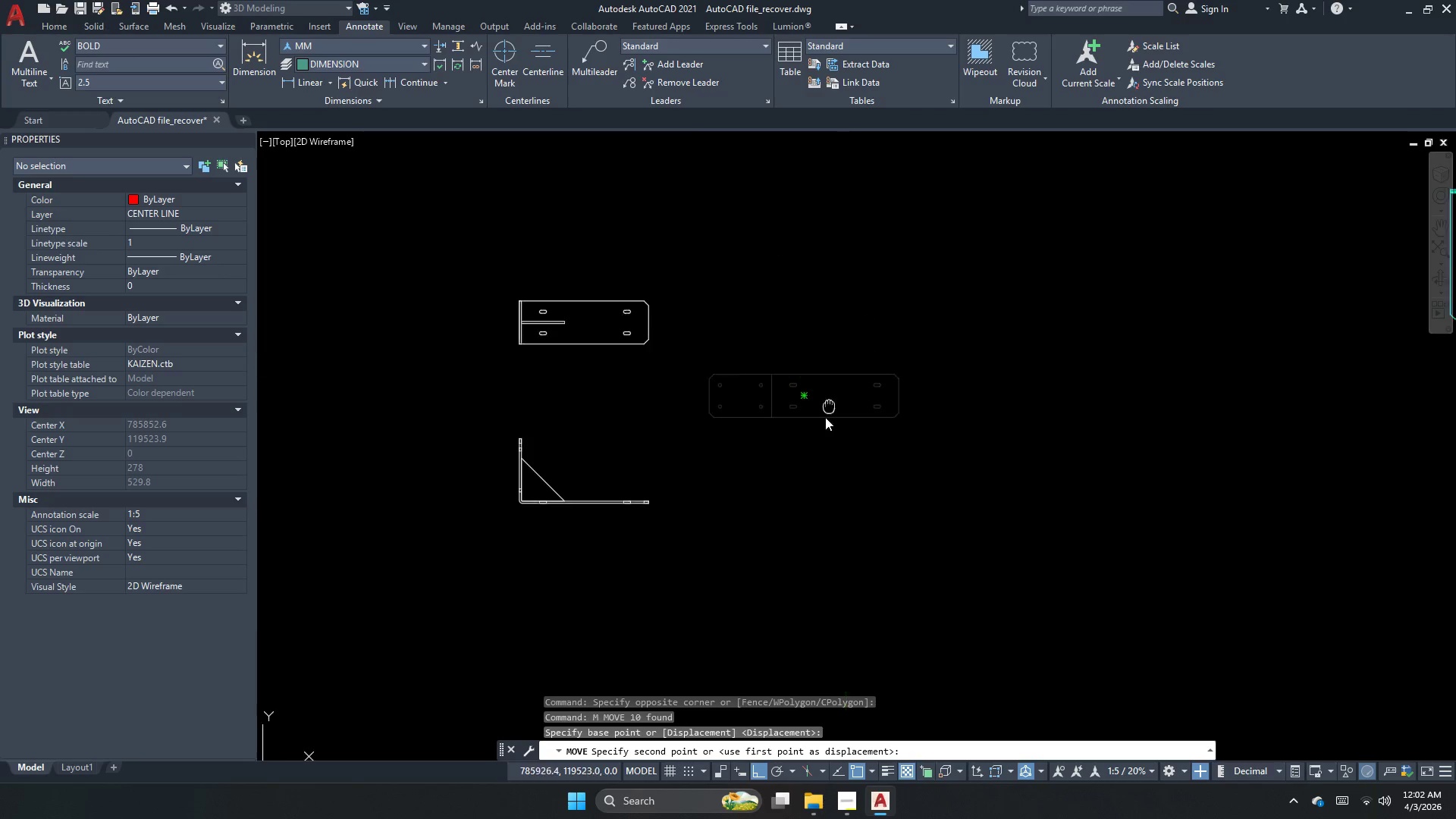 
scroll: coordinate [800, 495], scroll_direction: down, amount: 2.0
 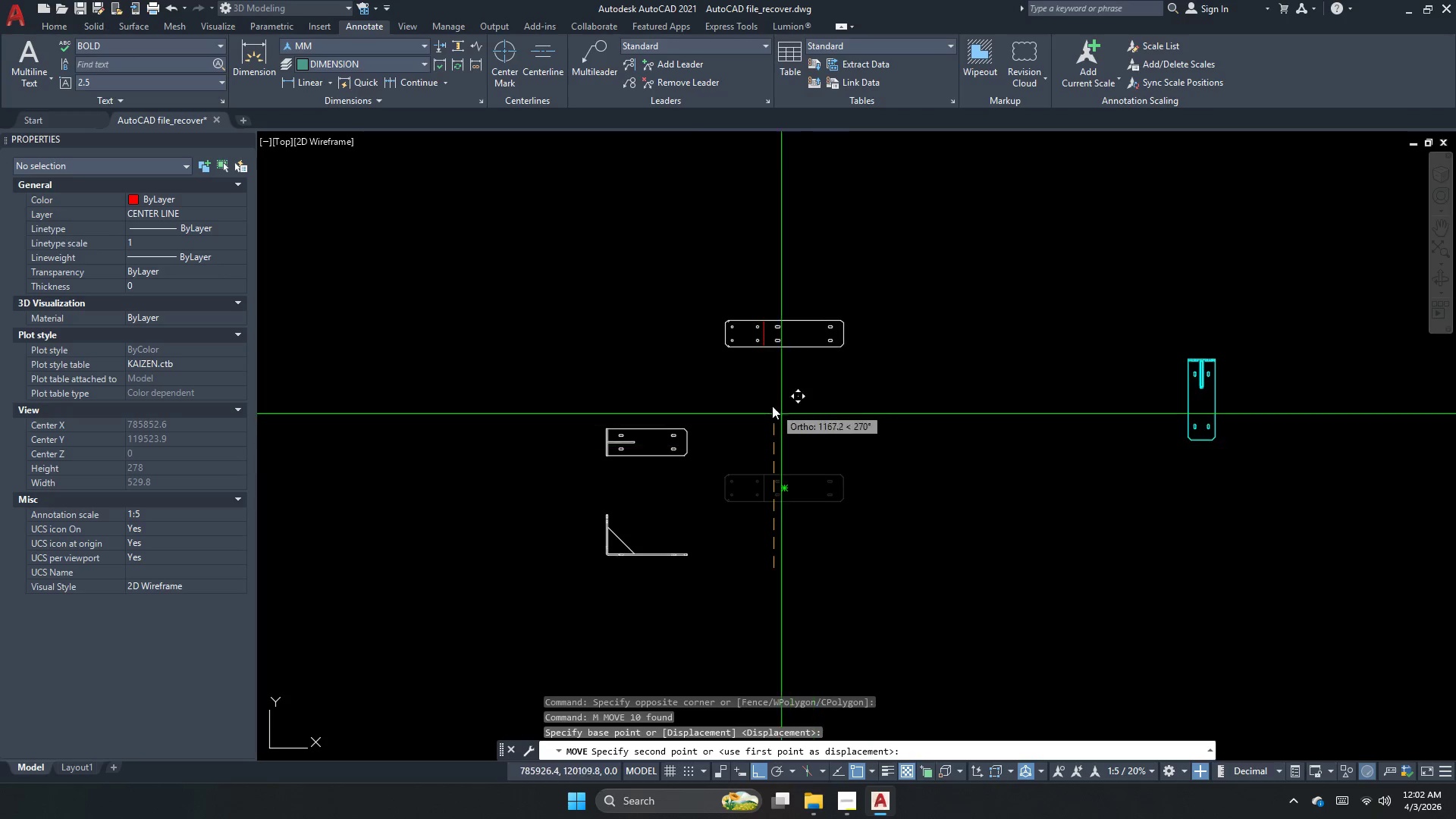 
left_click([774, 406])
 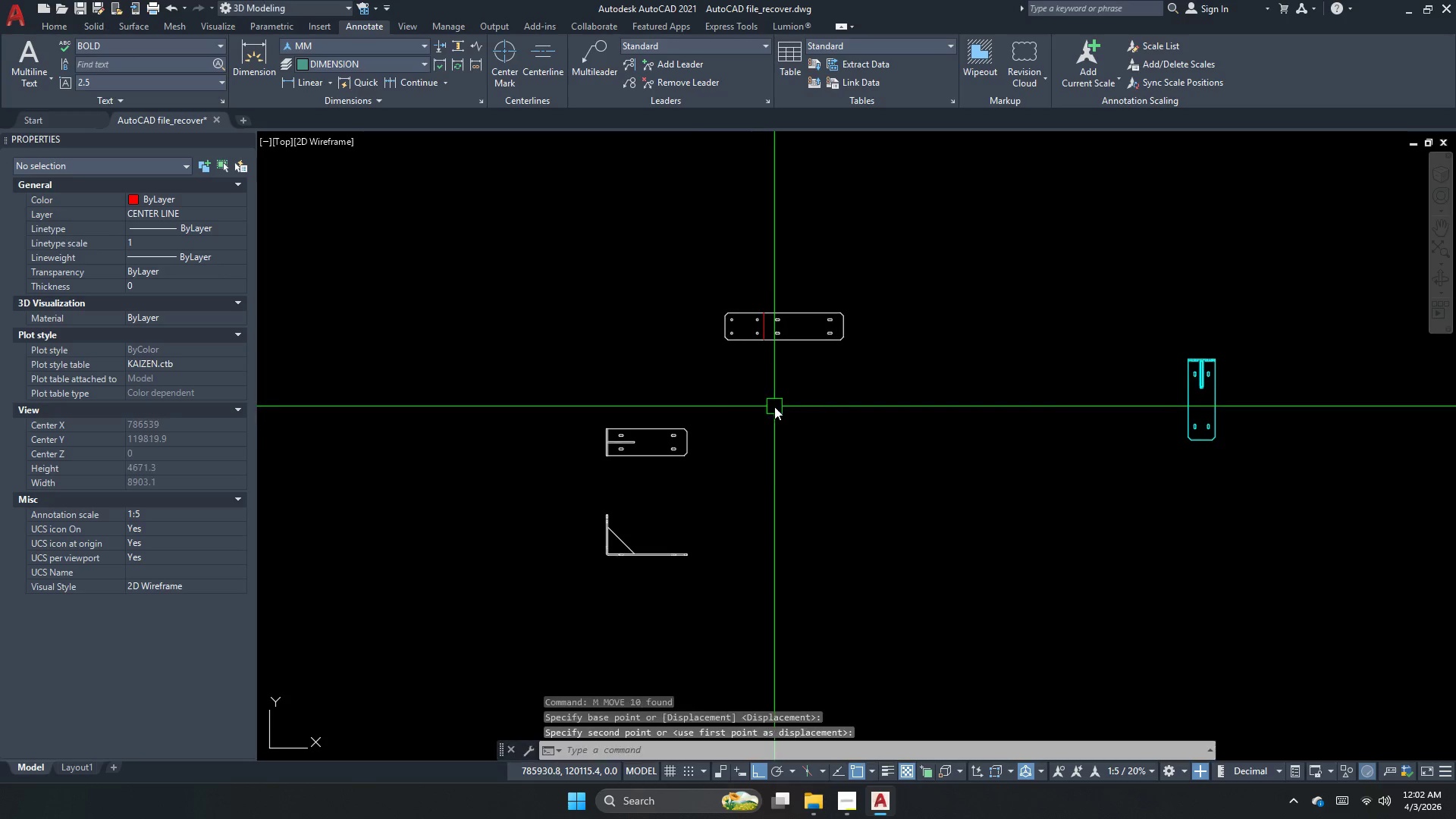 
key(Escape)
 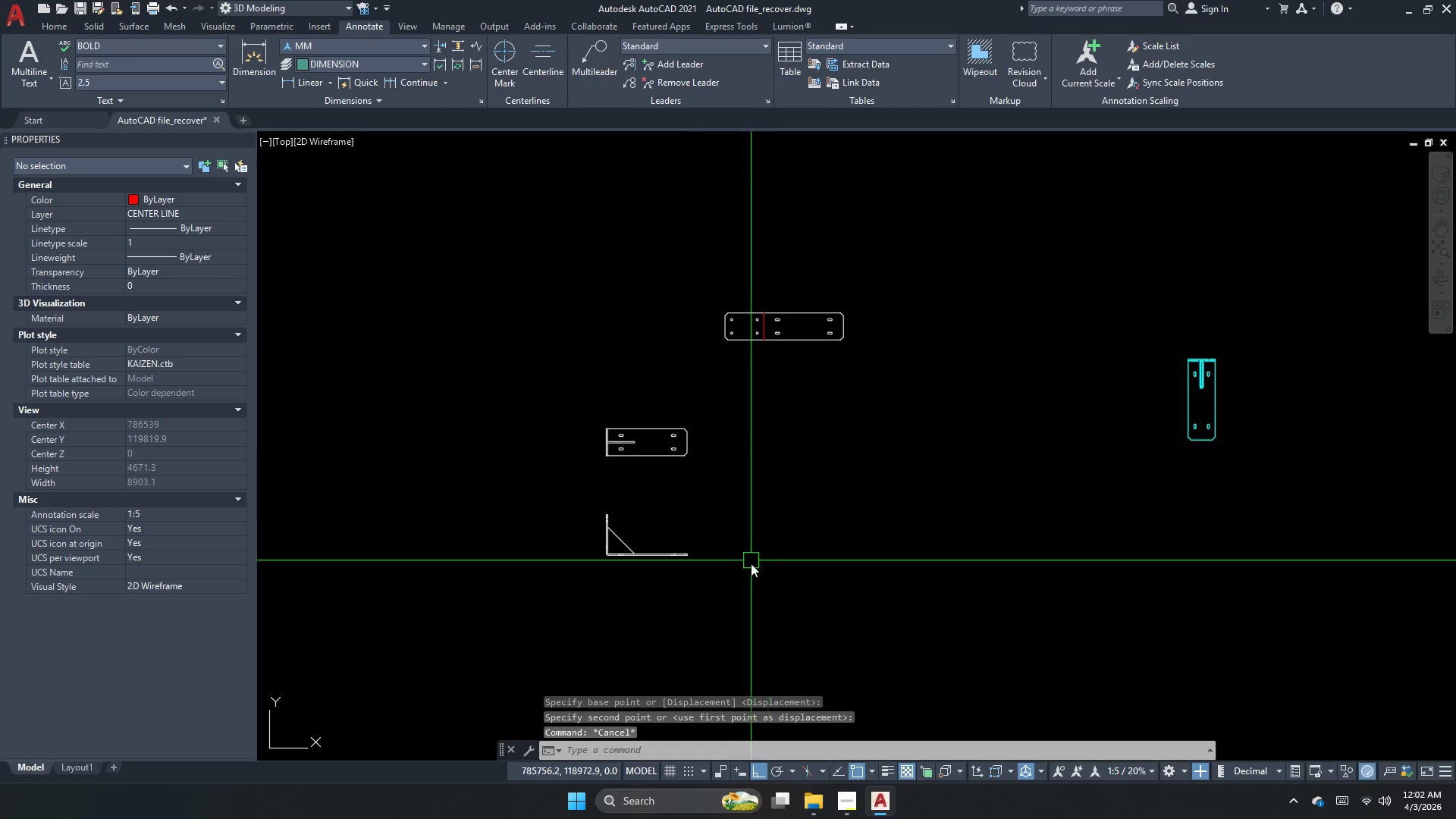 
left_click_drag(start_coordinate=[741, 592], to_coordinate=[642, 506])
 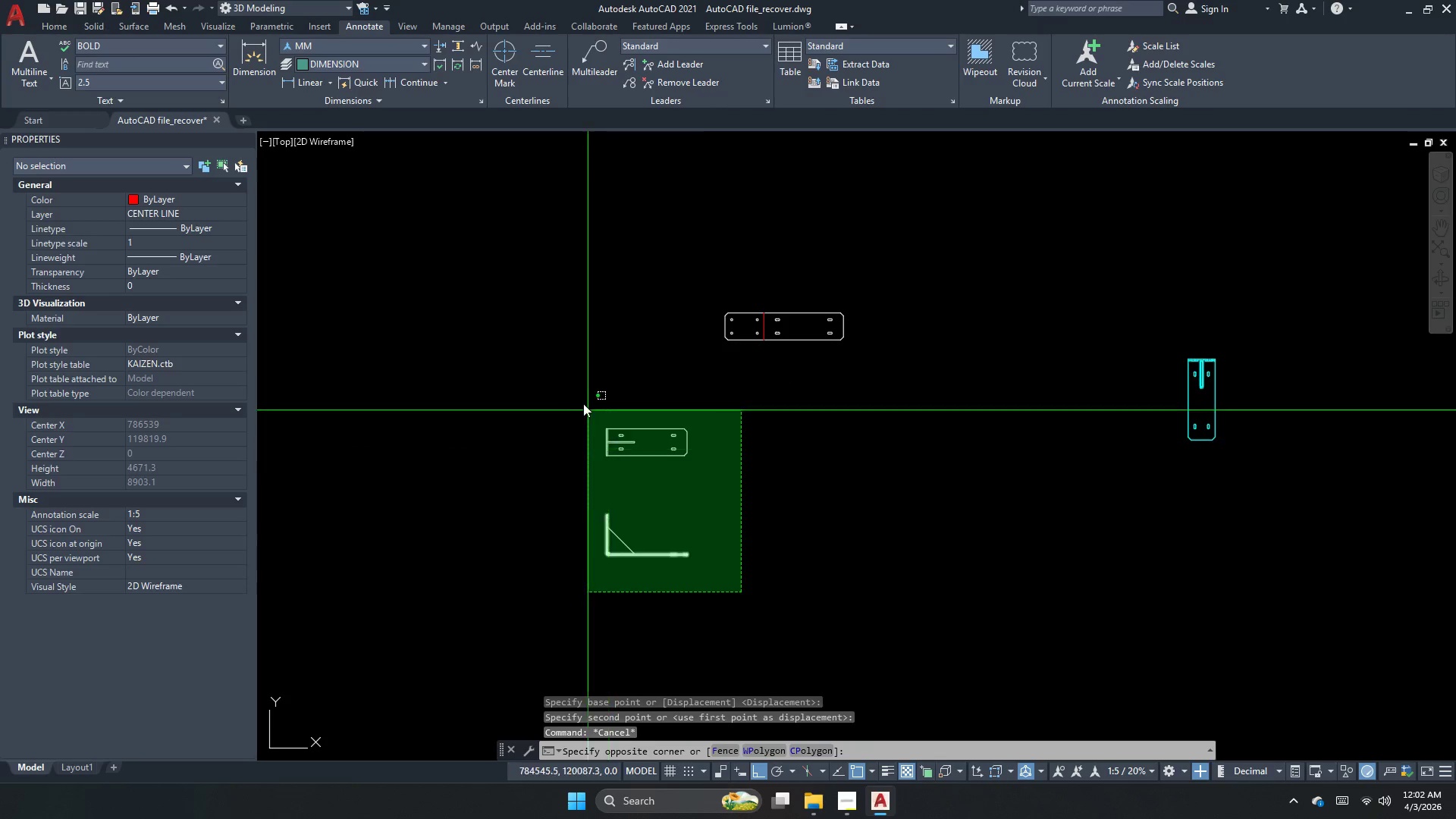 
left_click_drag(start_coordinate=[578, 397], to_coordinate=[574, 447])
 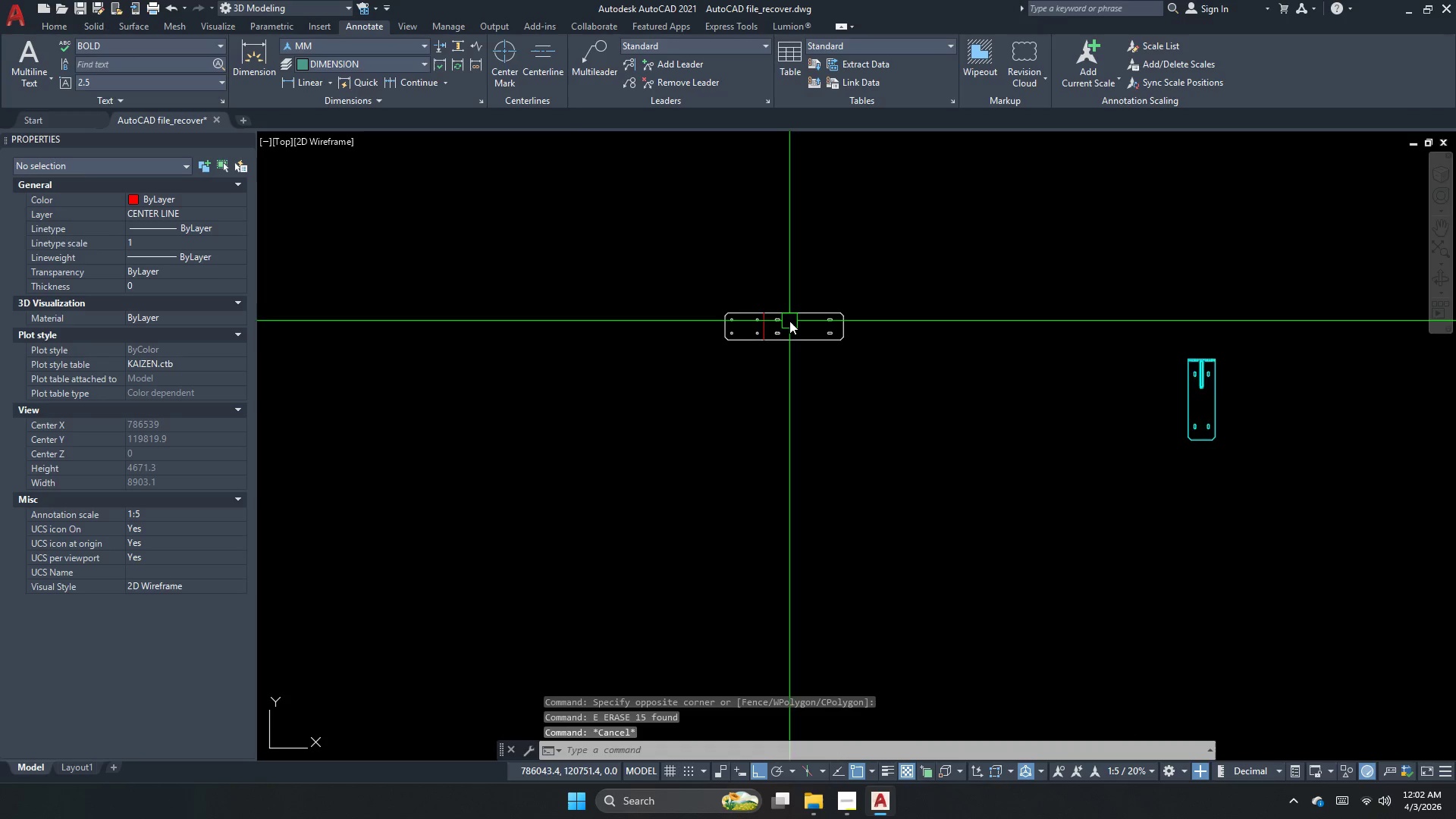 
key(E)
 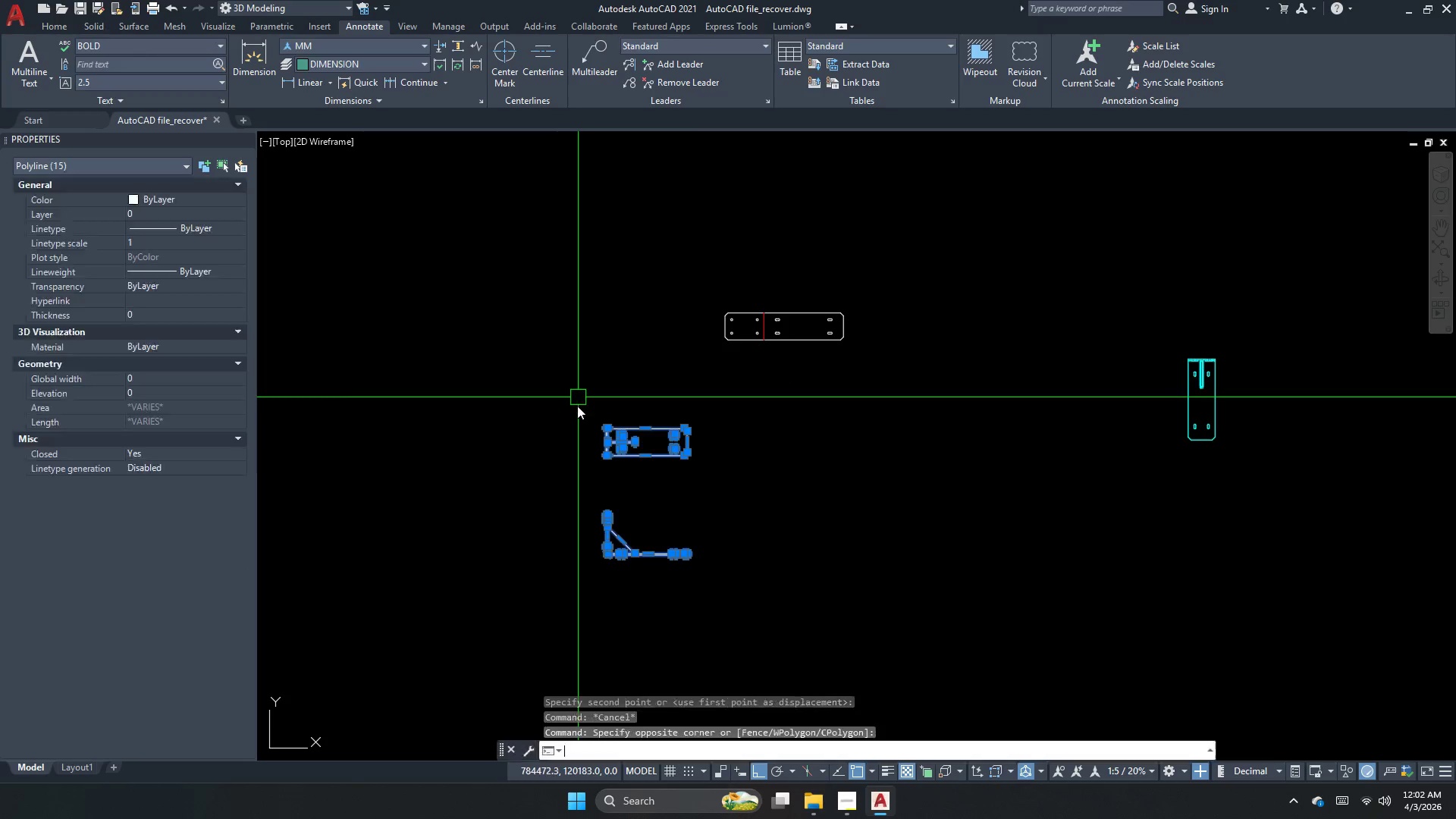 
key(Space)
 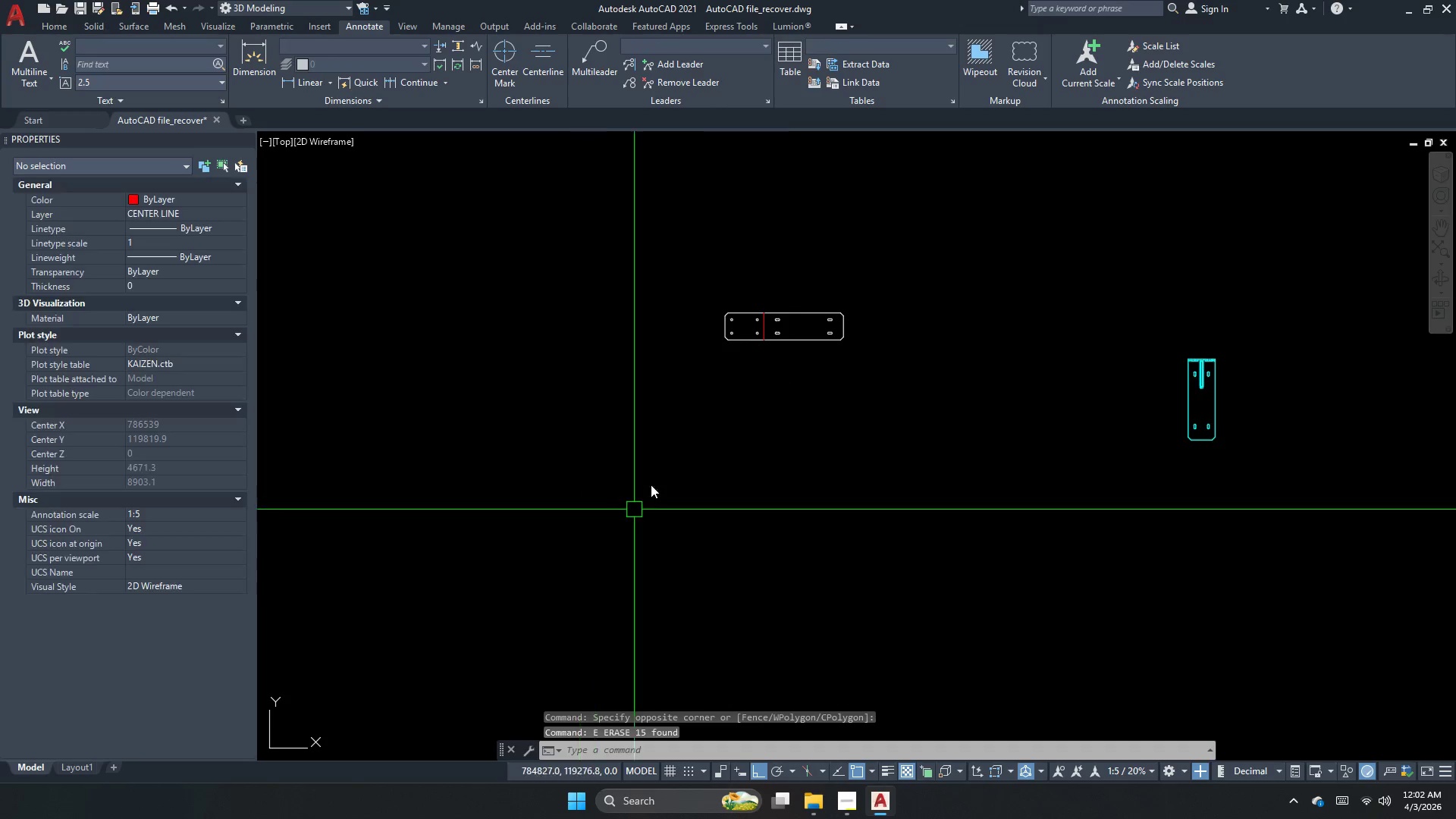 
key(Escape)
 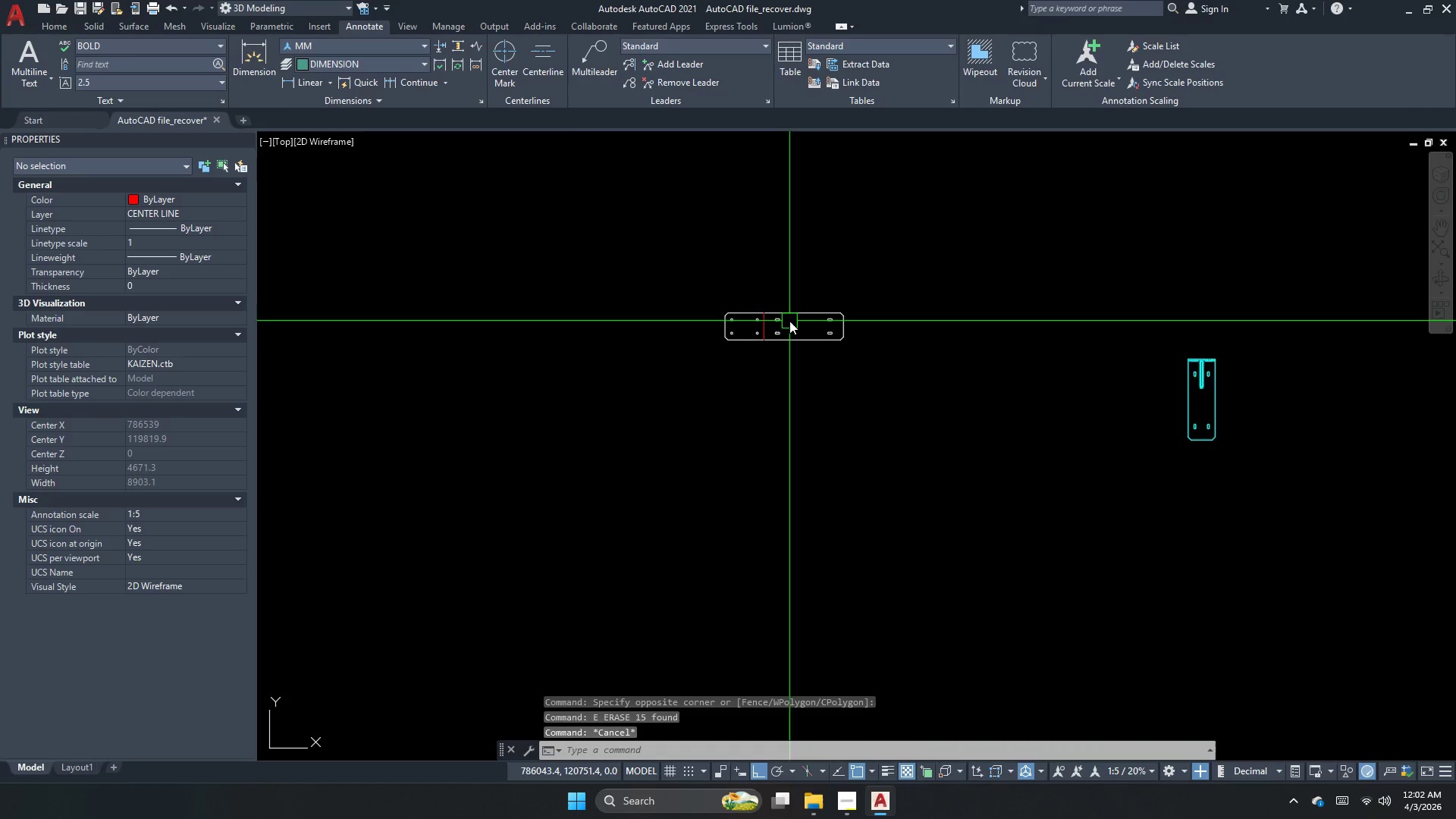 
scroll: coordinate [772, 342], scroll_direction: up, amount: 2.0
 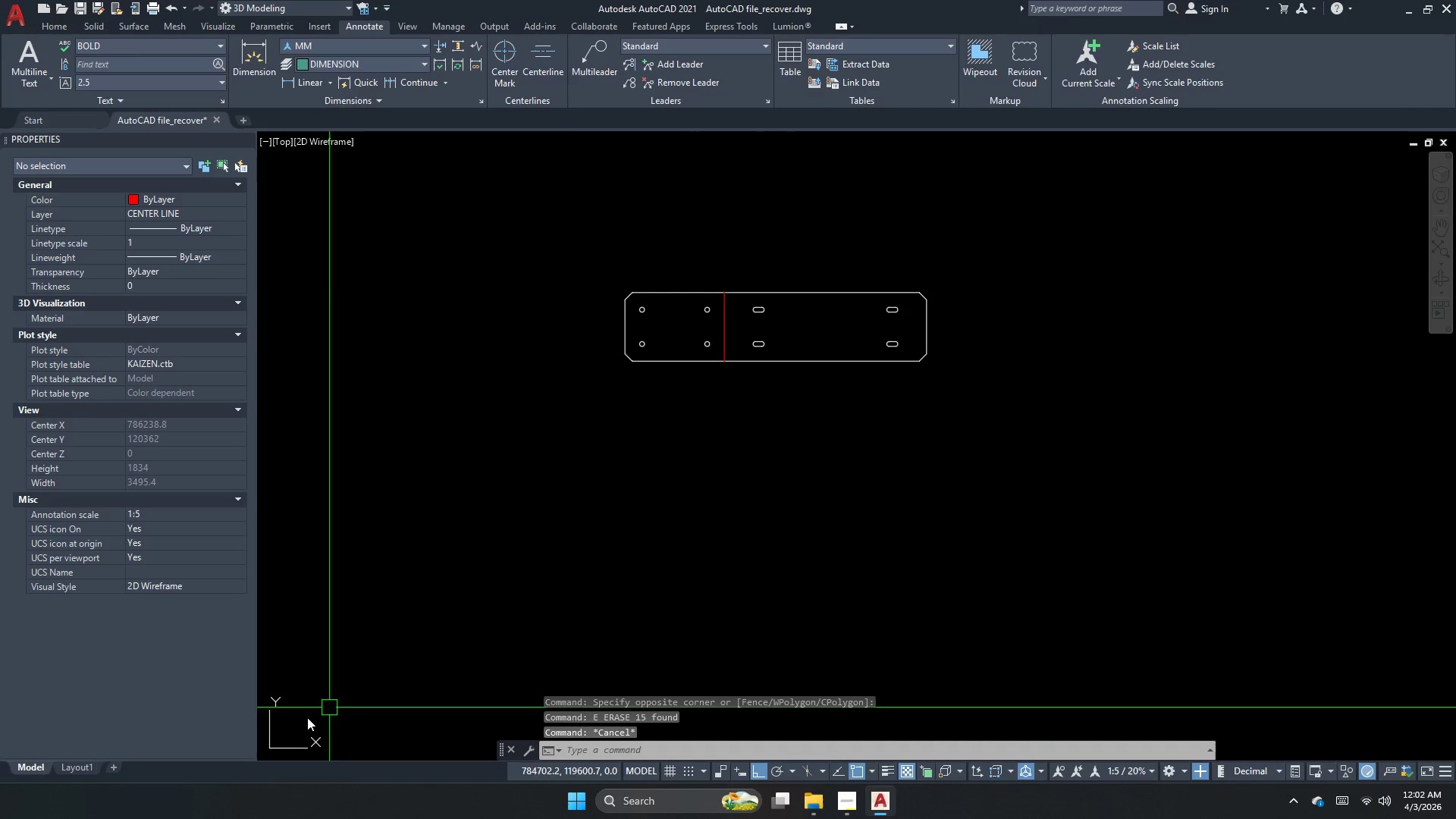 
key(Escape)
 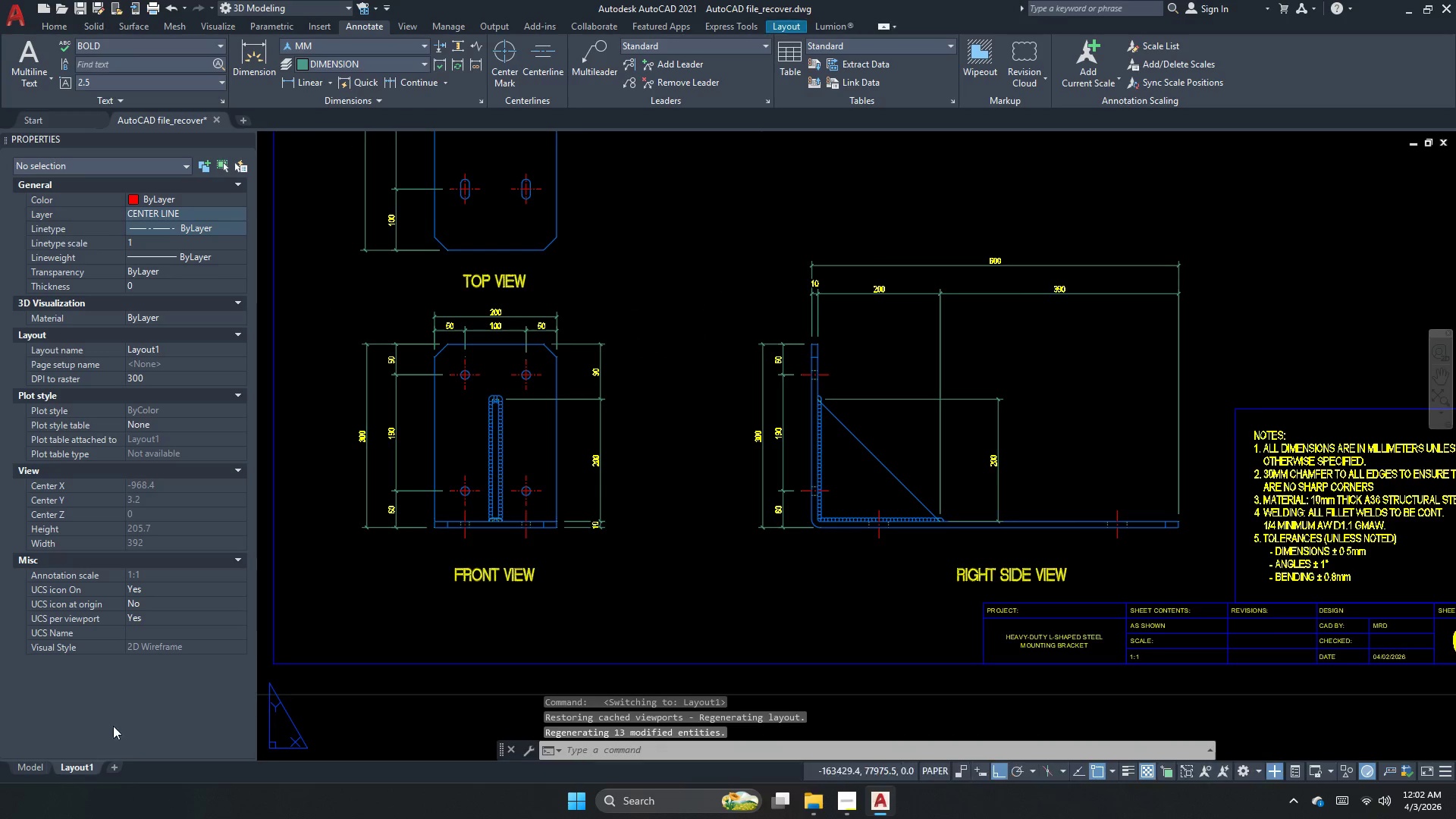 
scroll: coordinate [622, 460], scroll_direction: down, amount: 3.0
 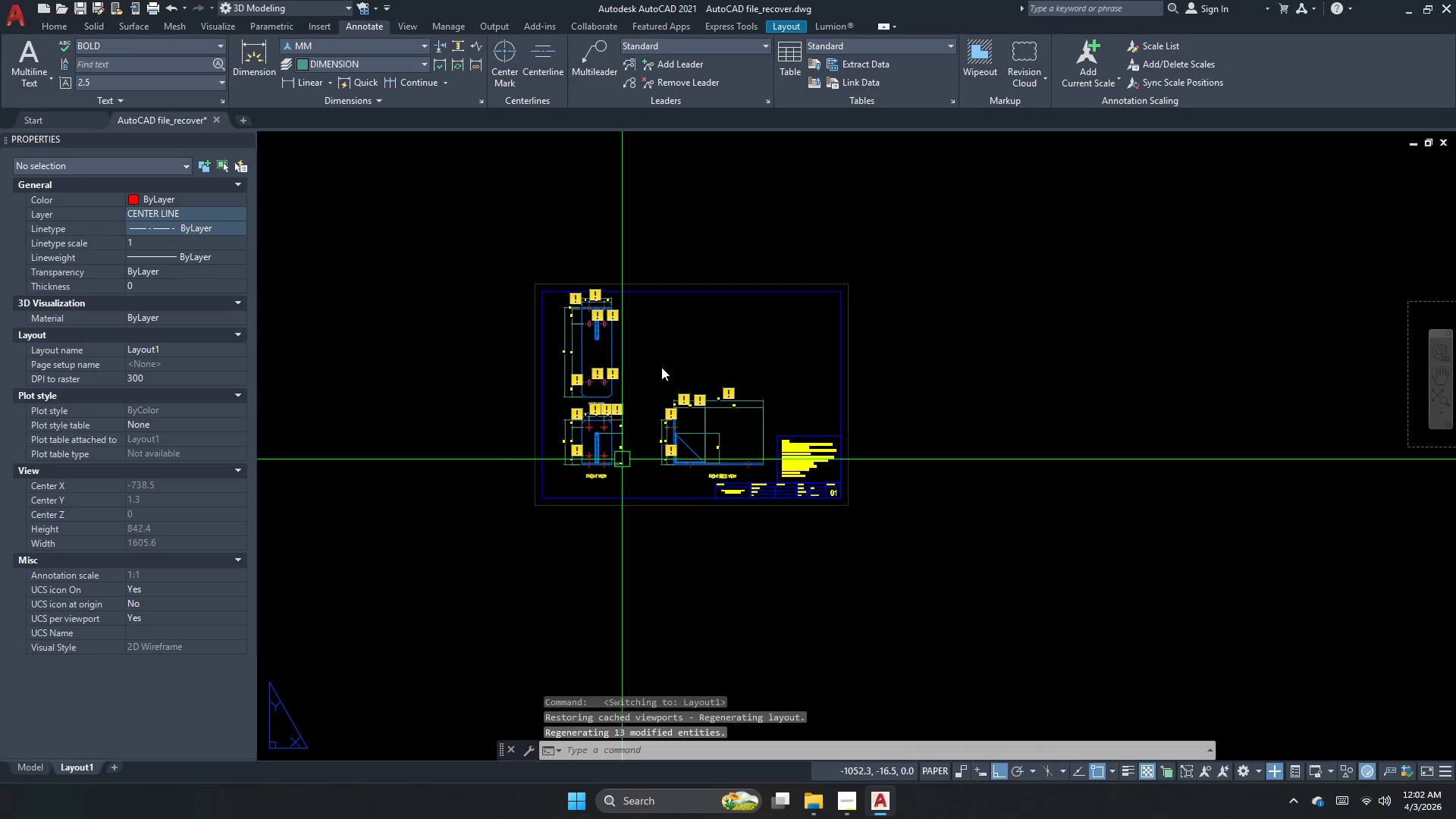 
scroll: coordinate [651, 360], scroll_direction: up, amount: 1.0
 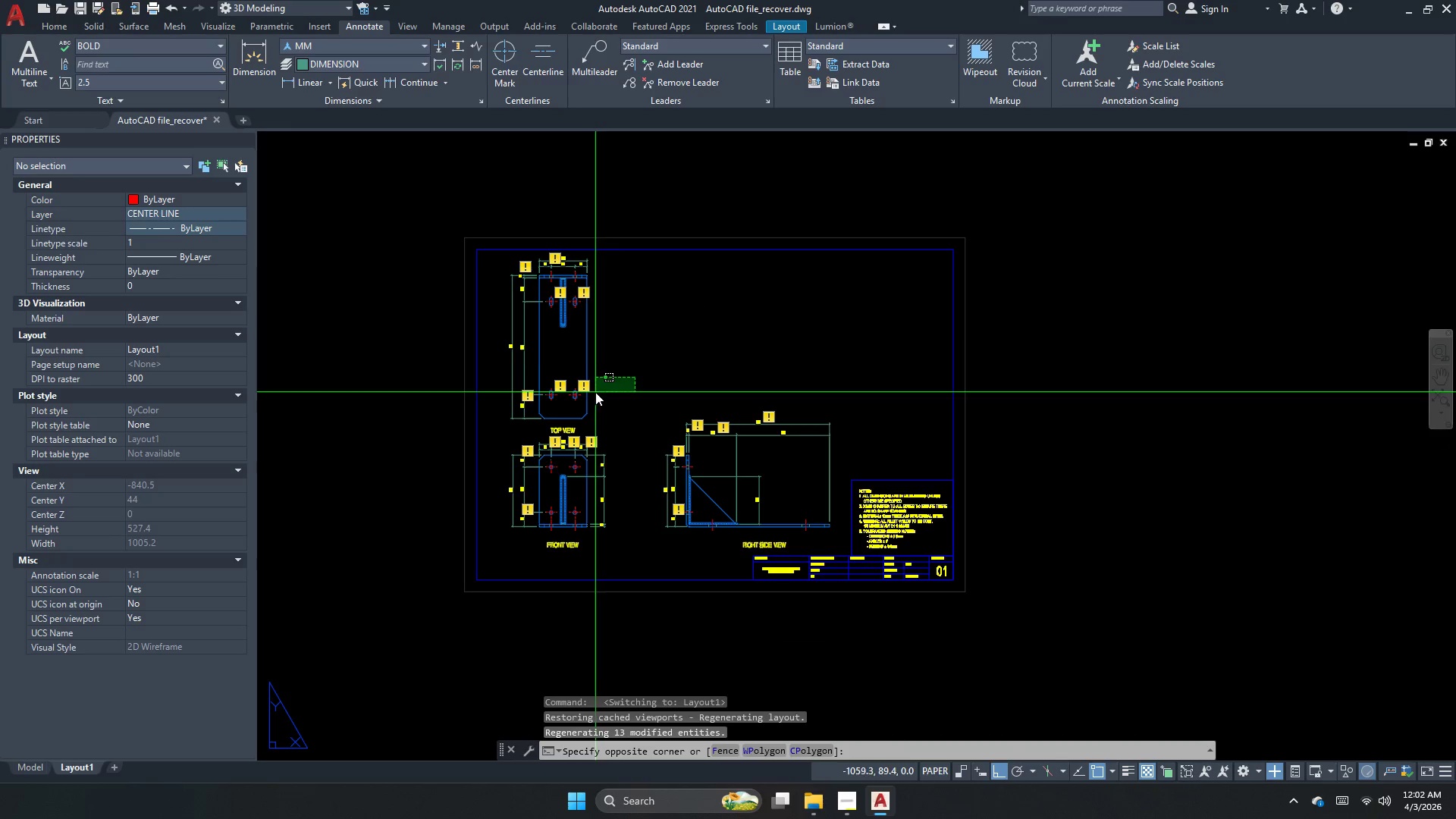 
left_click([553, 300])
 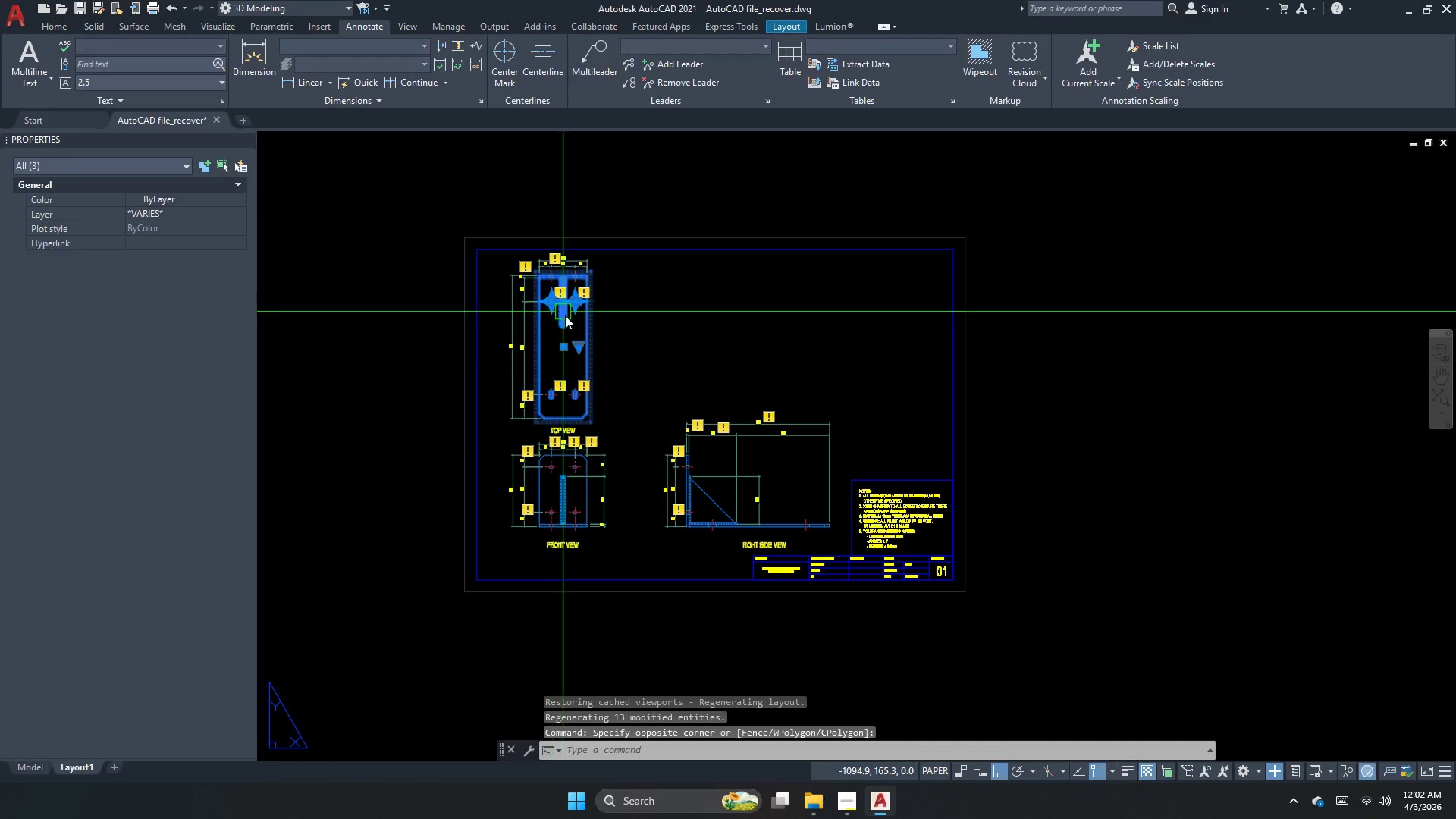 
key(Escape)
 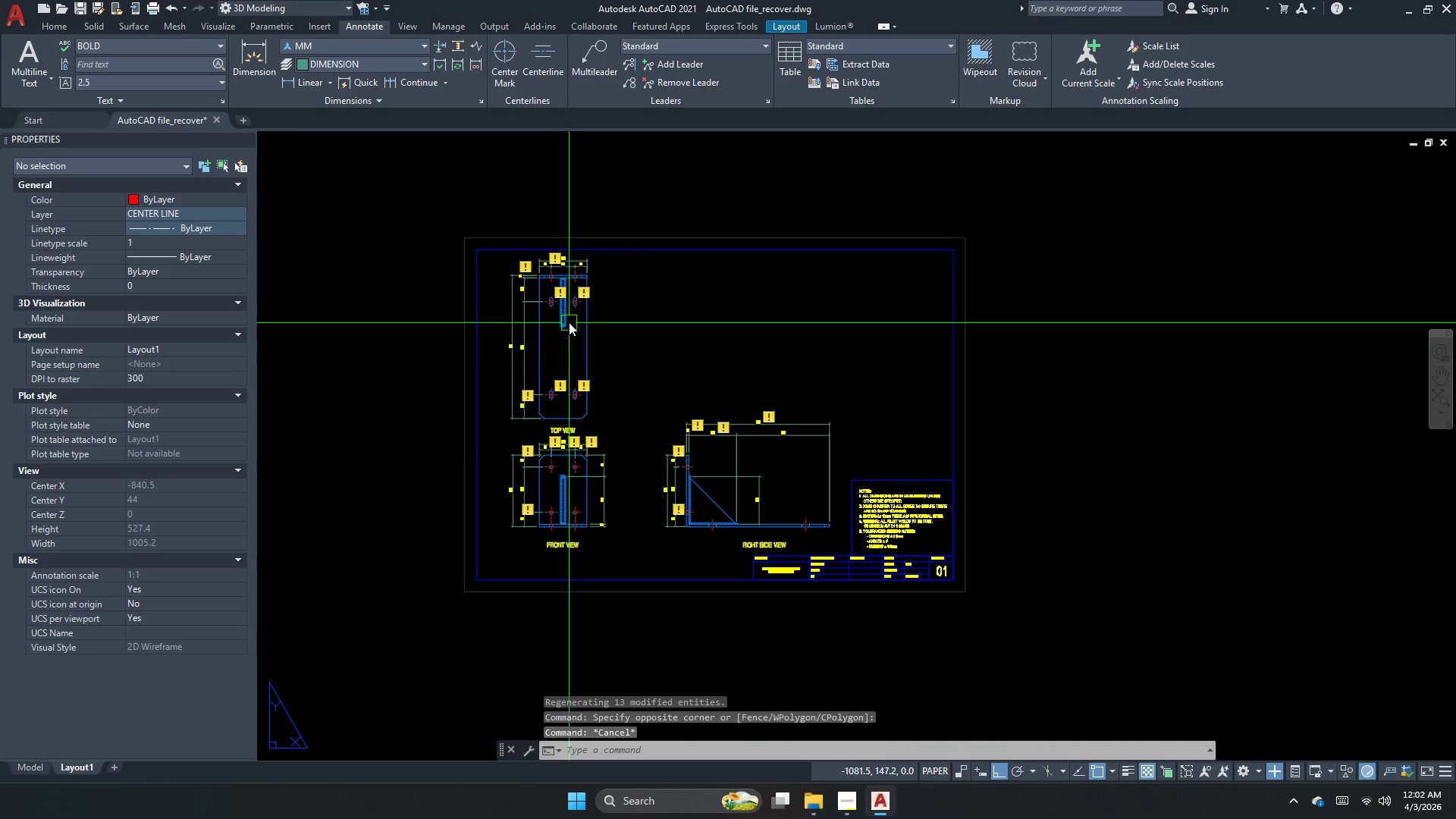 
scroll: coordinate [519, 277], scroll_direction: up, amount: 3.0
 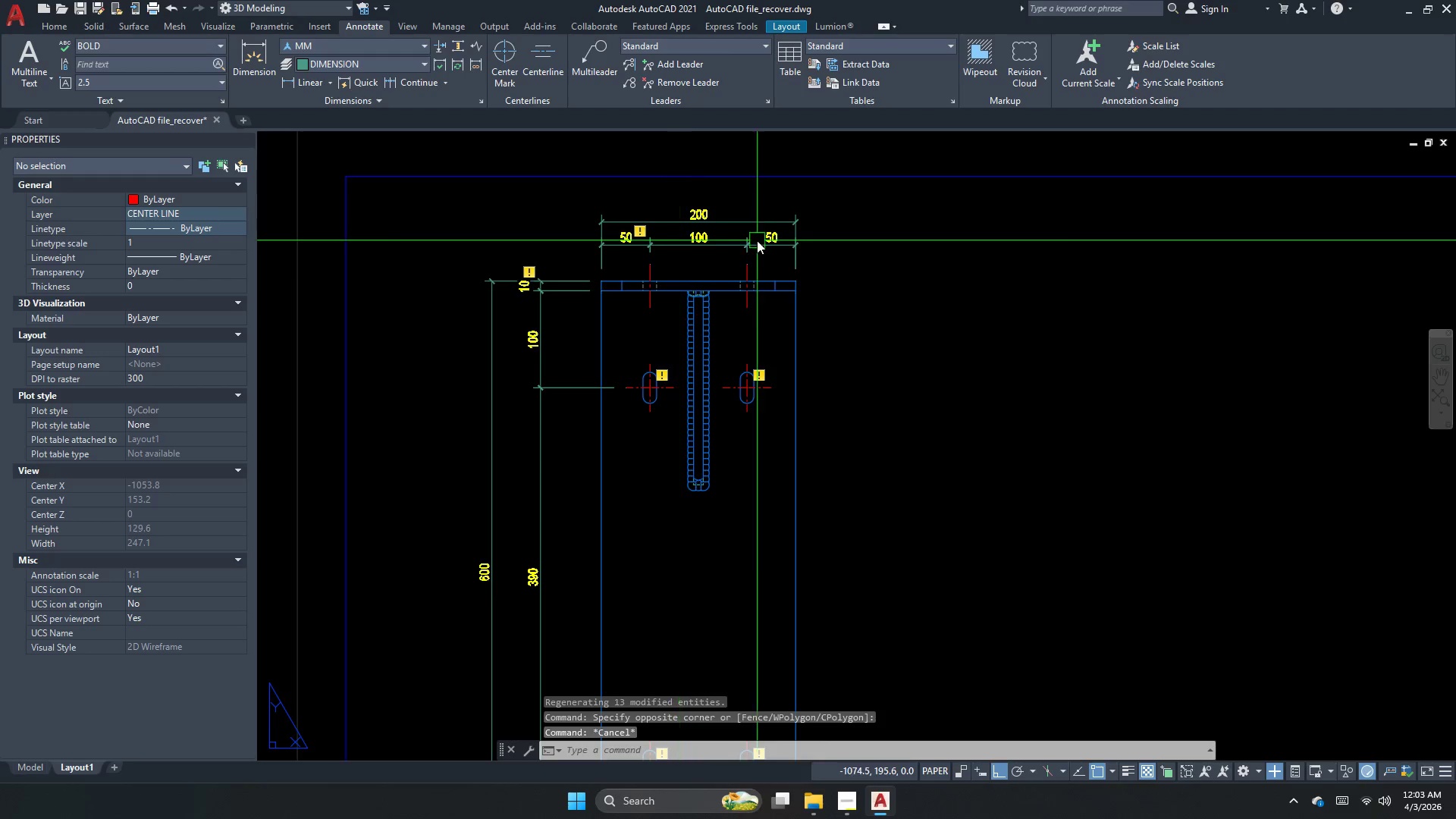 
left_click([755, 233])
 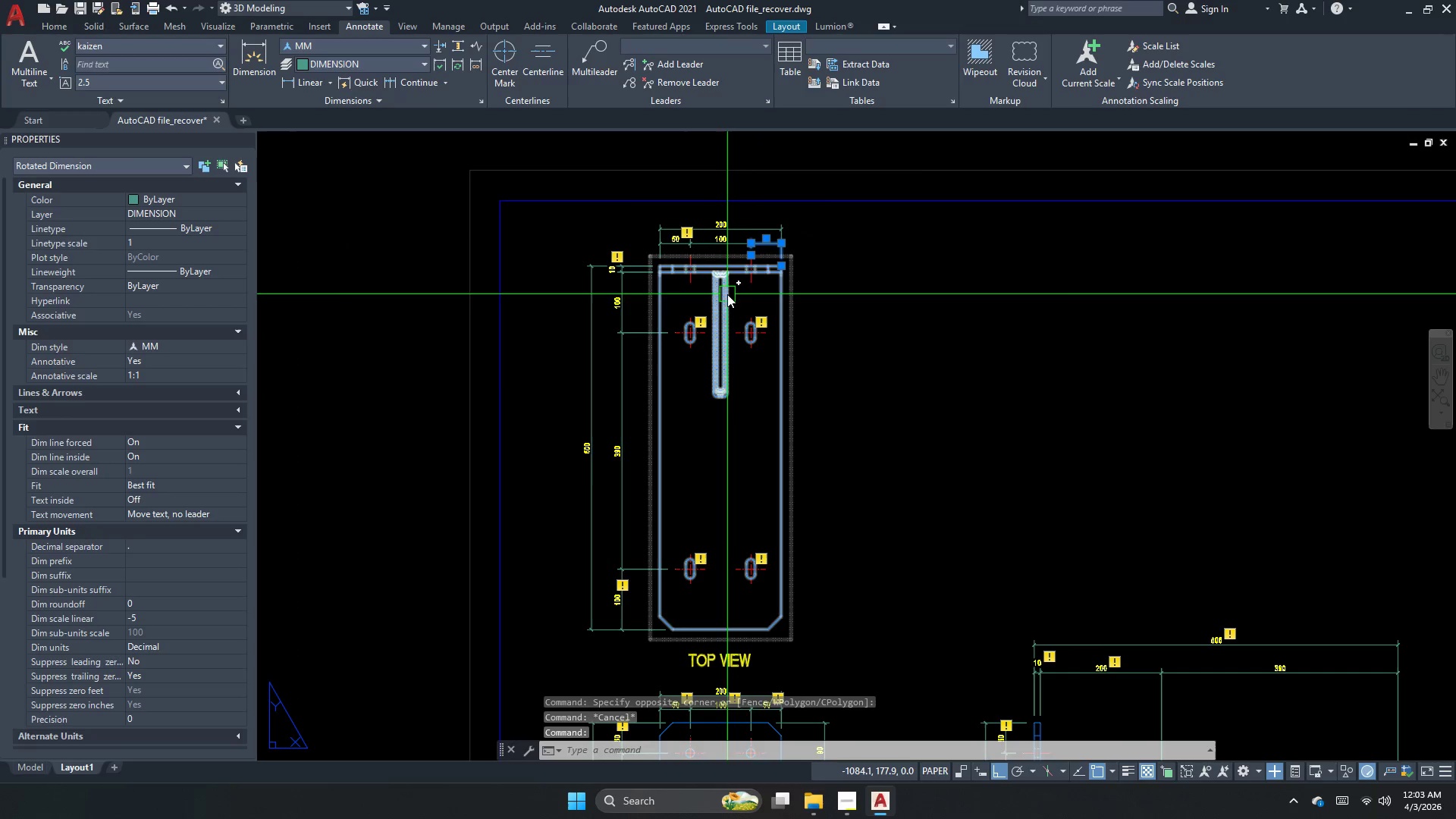 
scroll: coordinate [757, 240], scroll_direction: down, amount: 1.0
 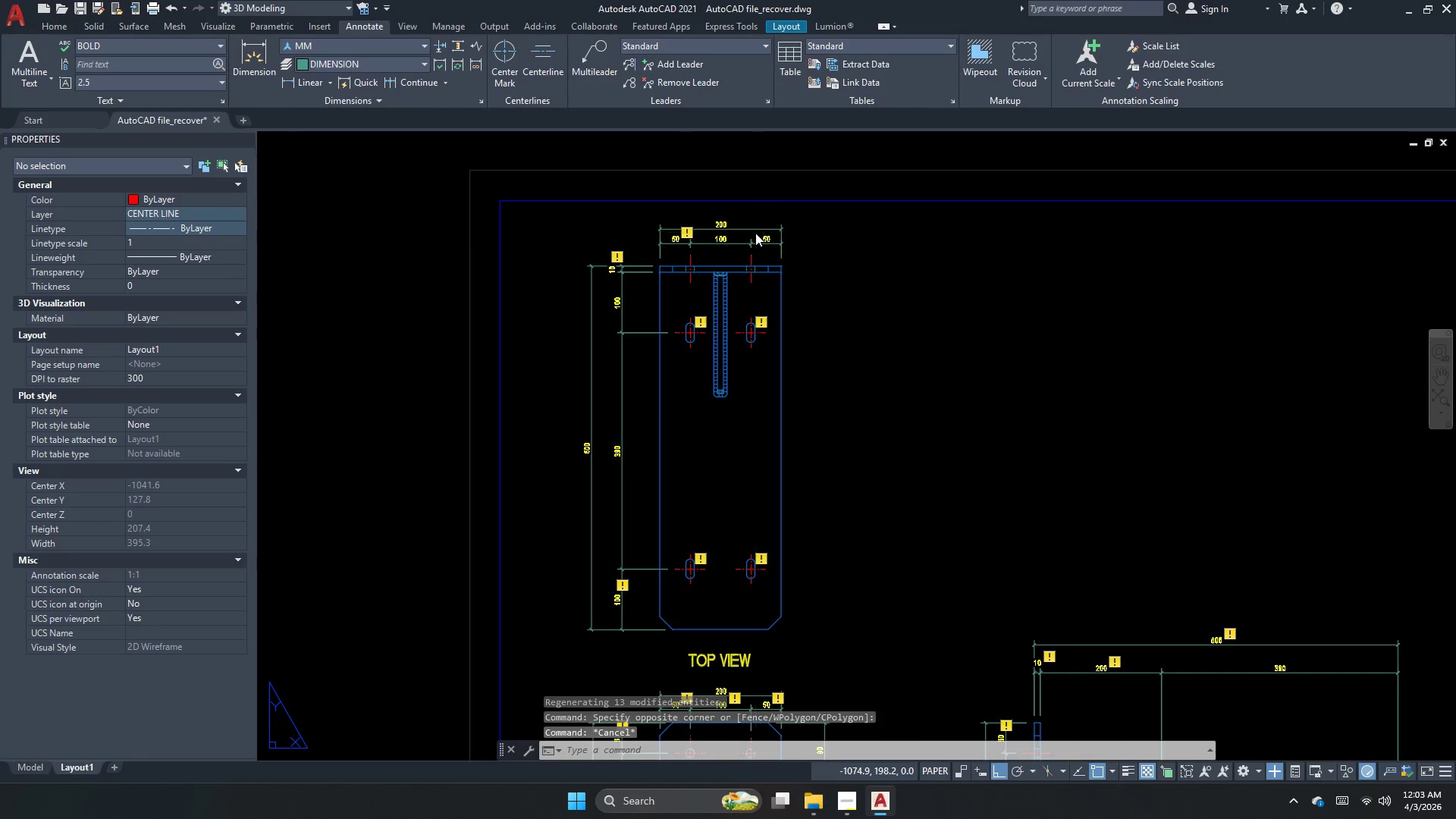 
key(Escape)
 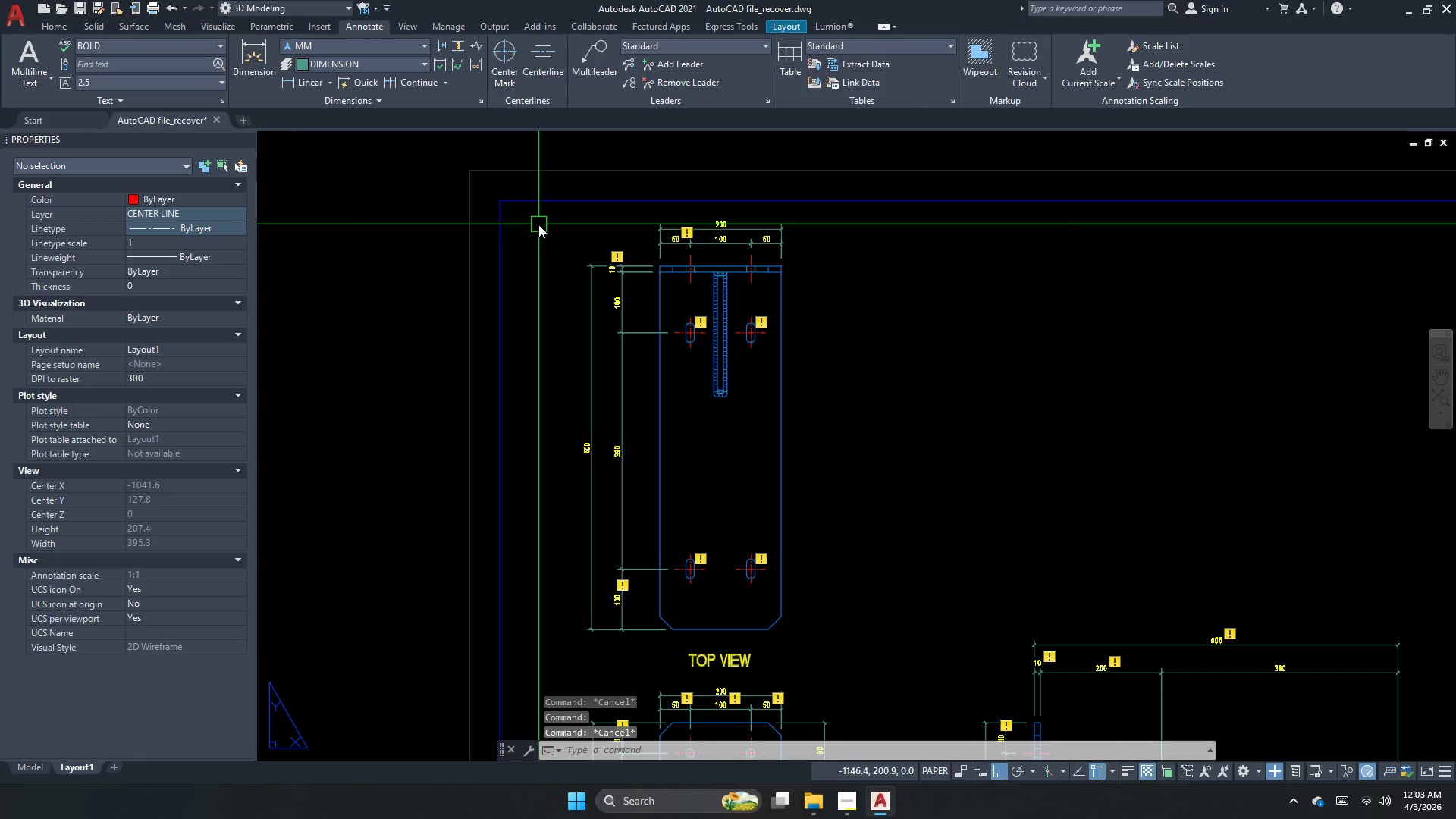 
scroll: coordinate [538, 224], scroll_direction: down, amount: 1.0
 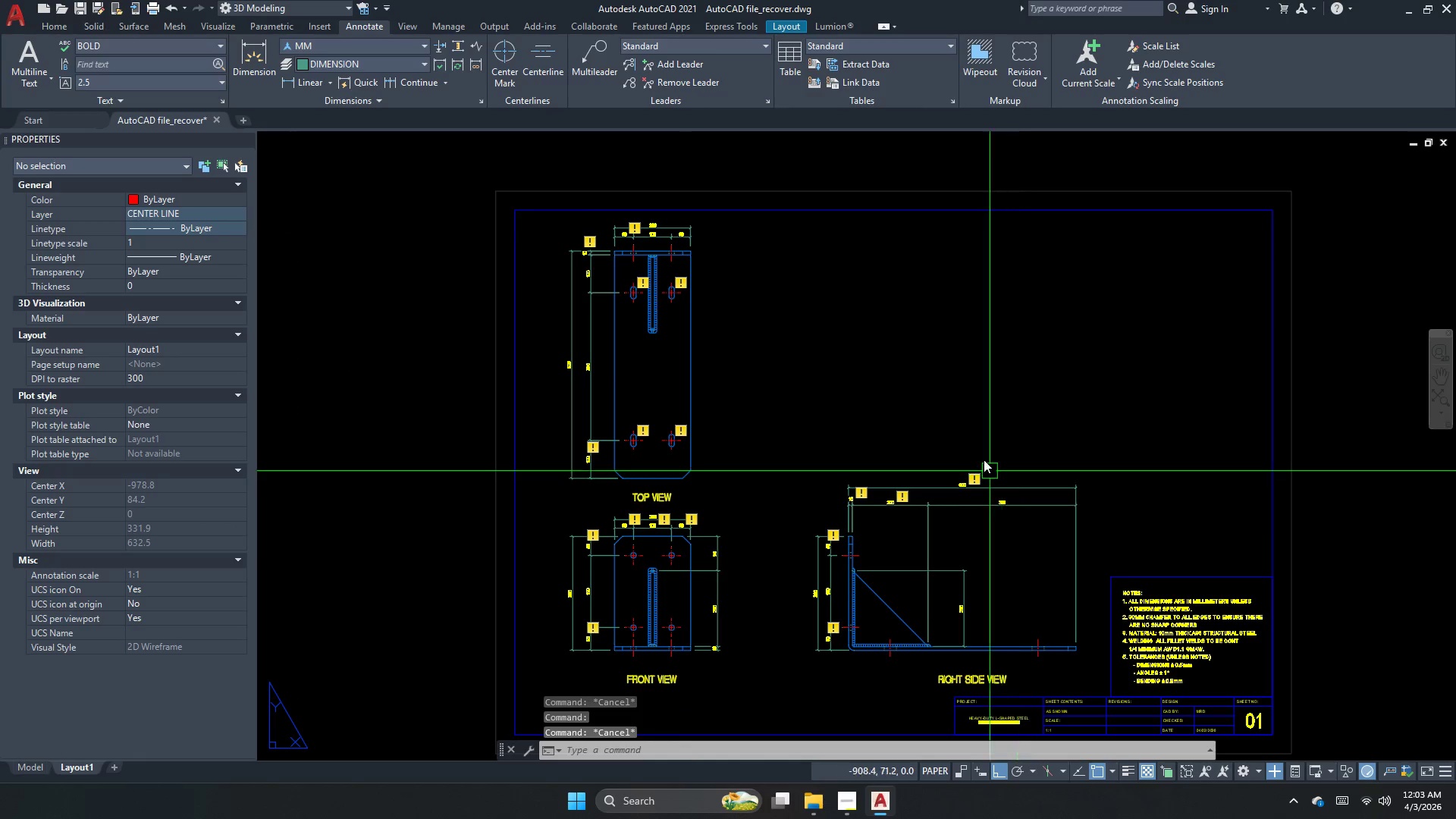 
scroll: coordinate [895, 653], scroll_direction: up, amount: 2.0
 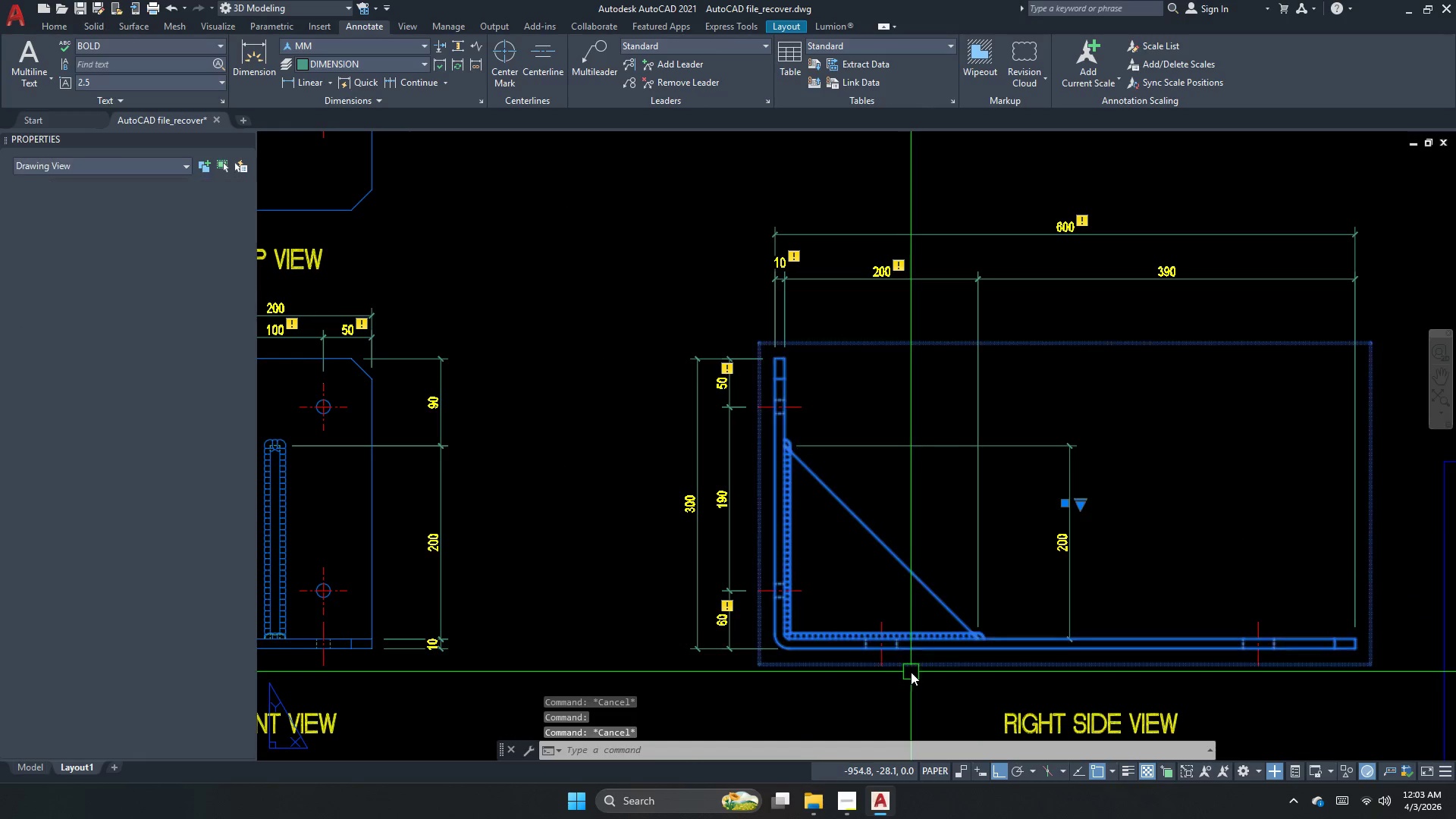 
left_click_drag(start_coordinate=[814, 511], to_coordinate=[812, 522])
 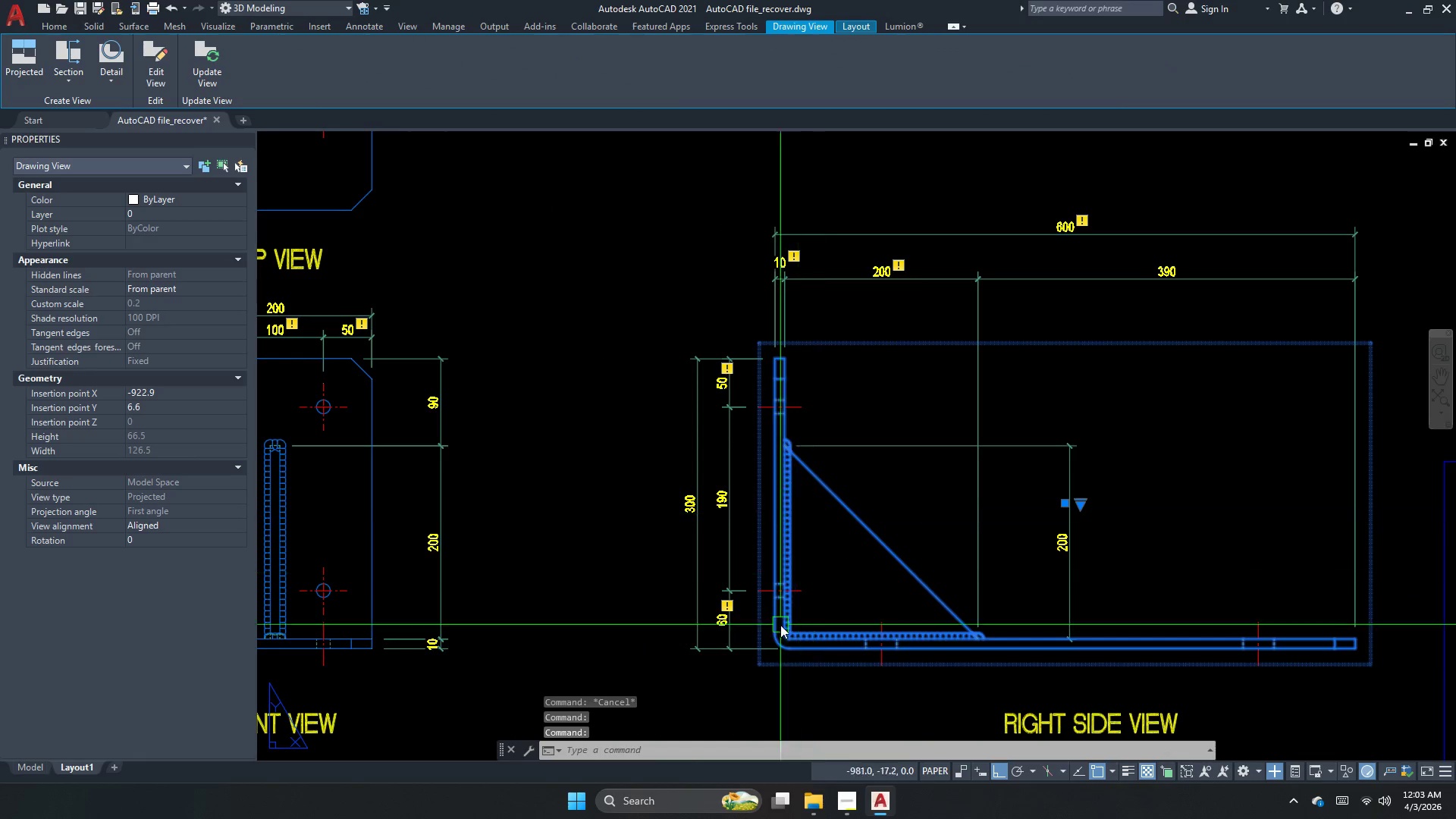 
left_click_drag(start_coordinate=[747, 674], to_coordinate=[730, 695])
 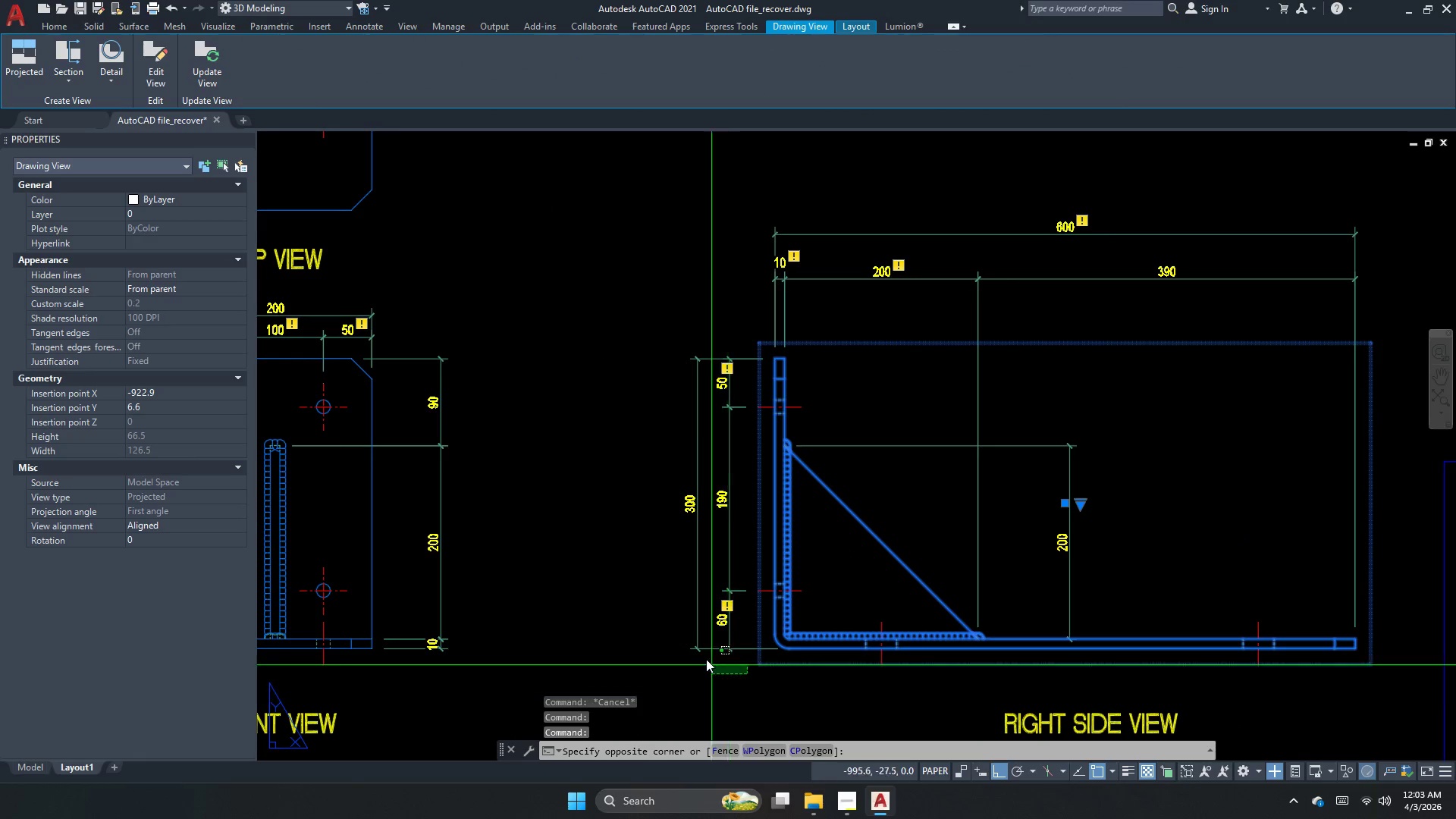 
key(Escape)
 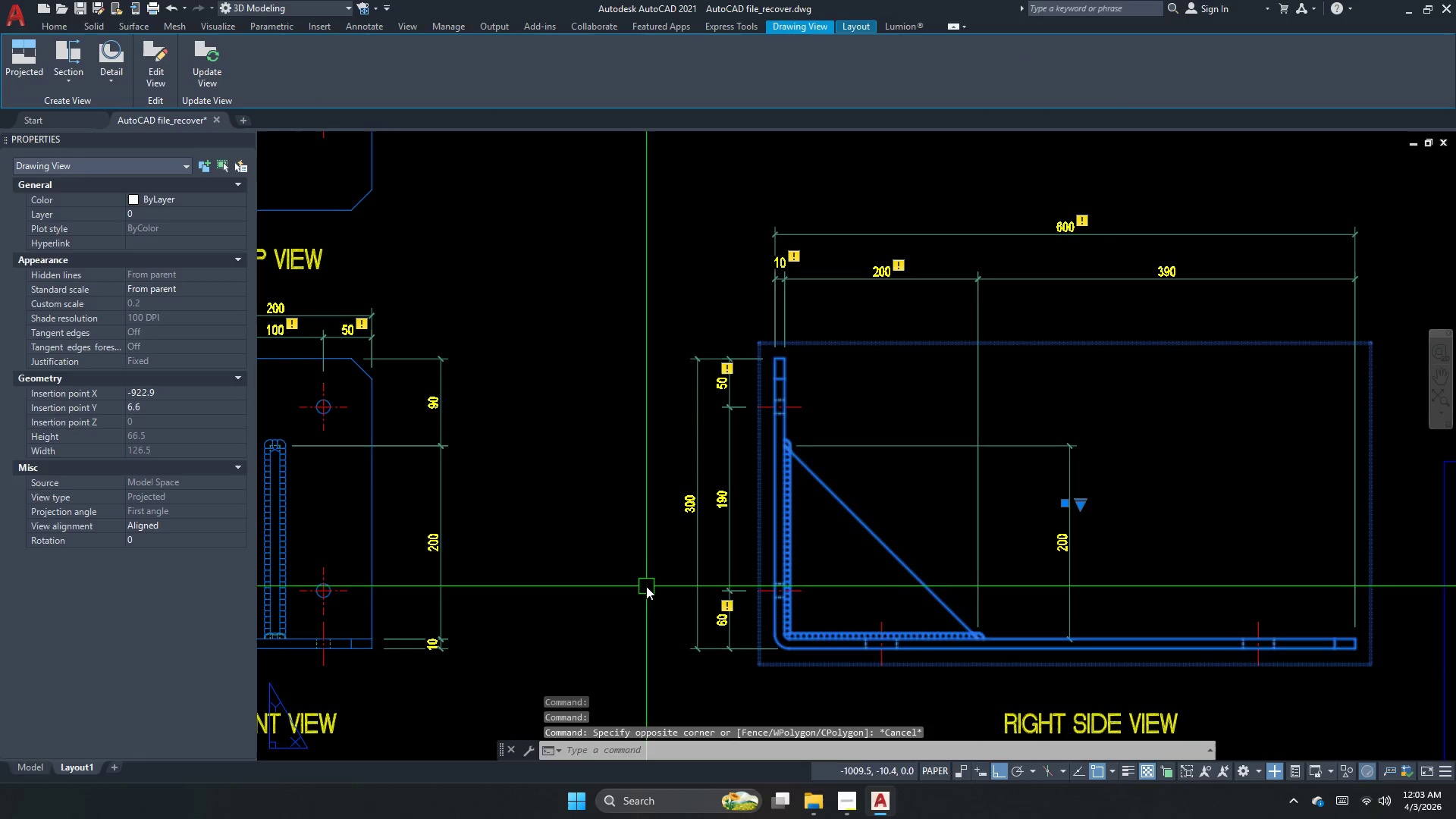 
key(Escape)
 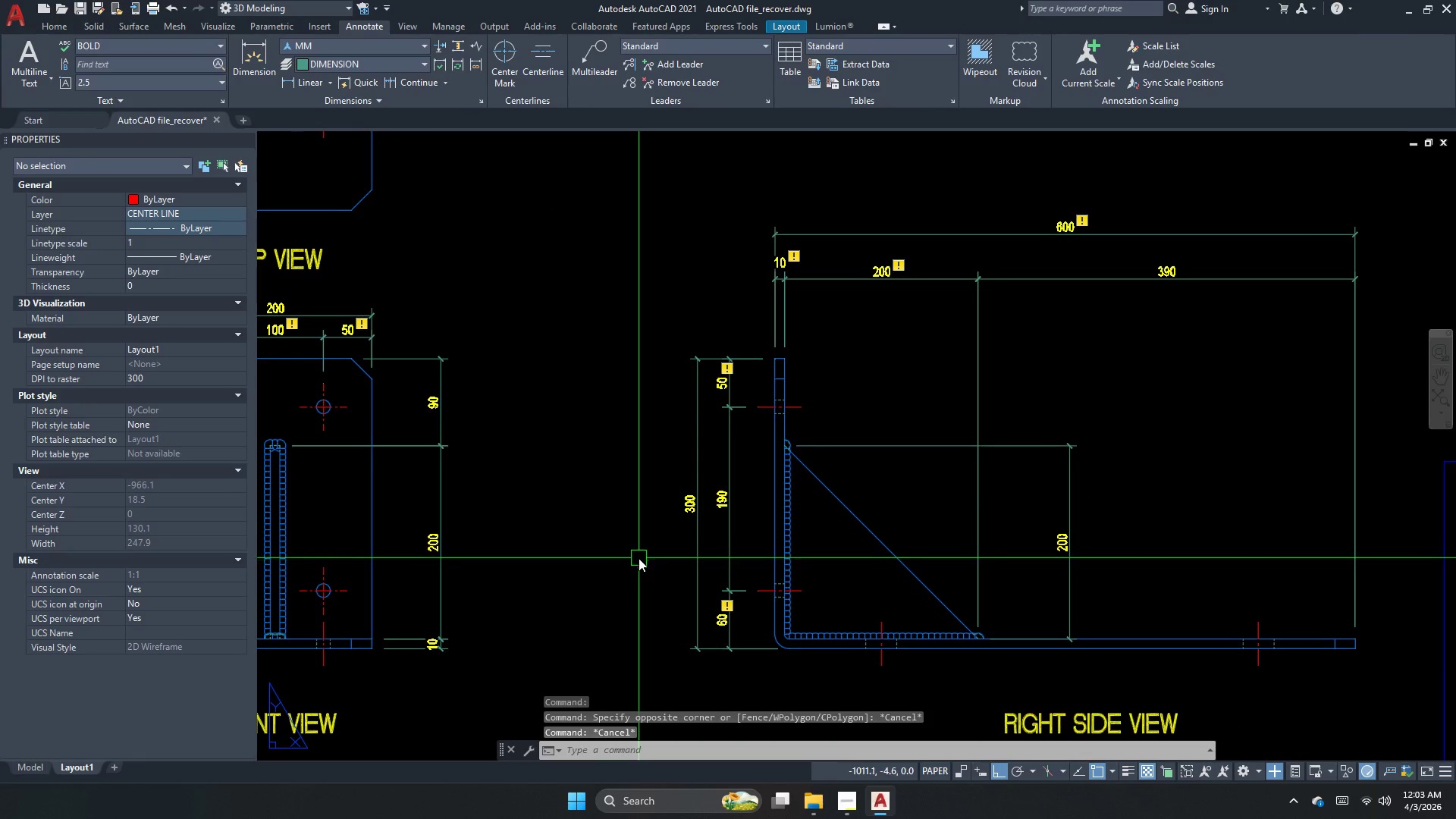 
scroll: coordinate [639, 558], scroll_direction: down, amount: 2.0
 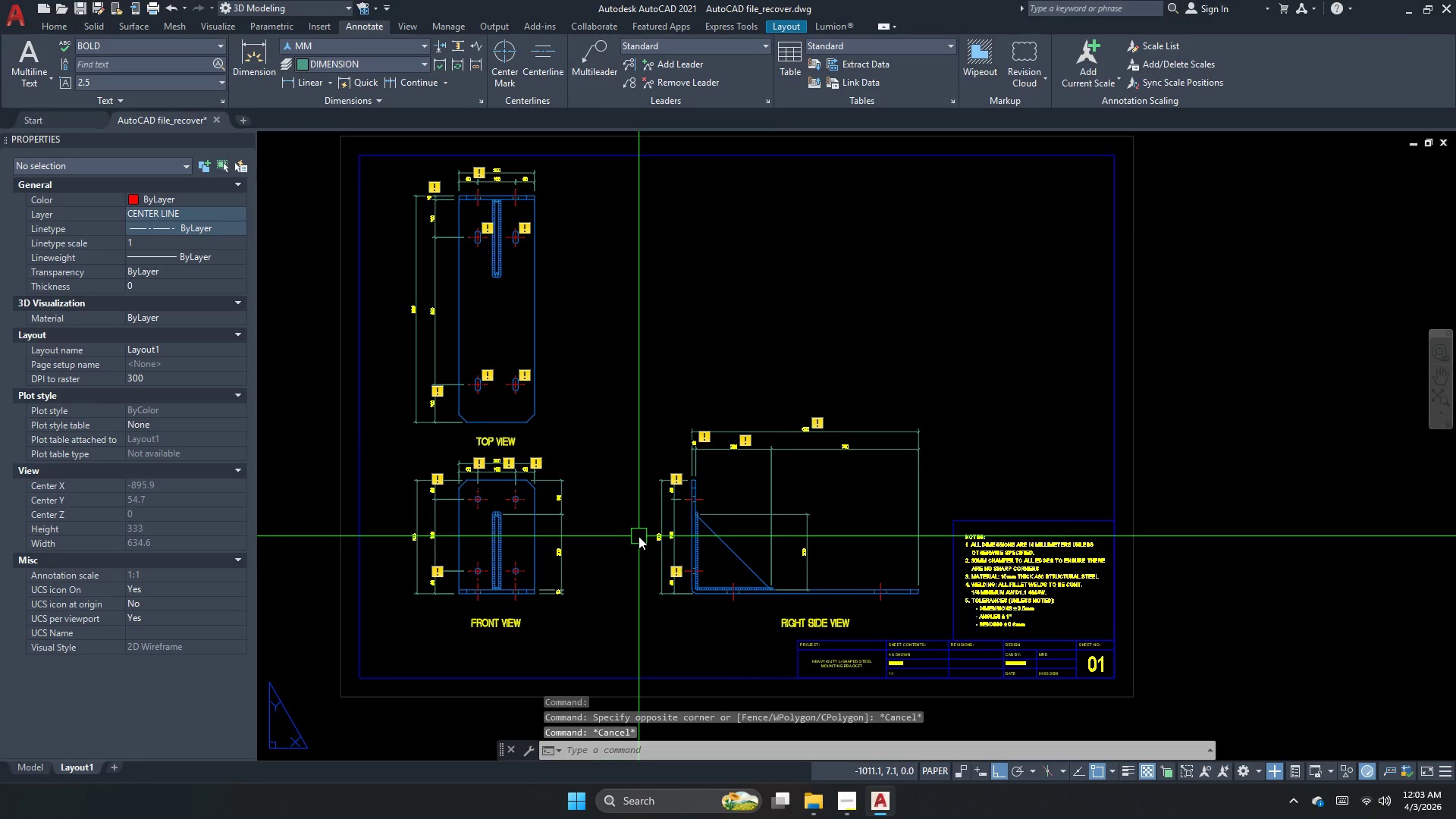 
scroll: coordinate [723, 445], scroll_direction: up, amount: 3.0
 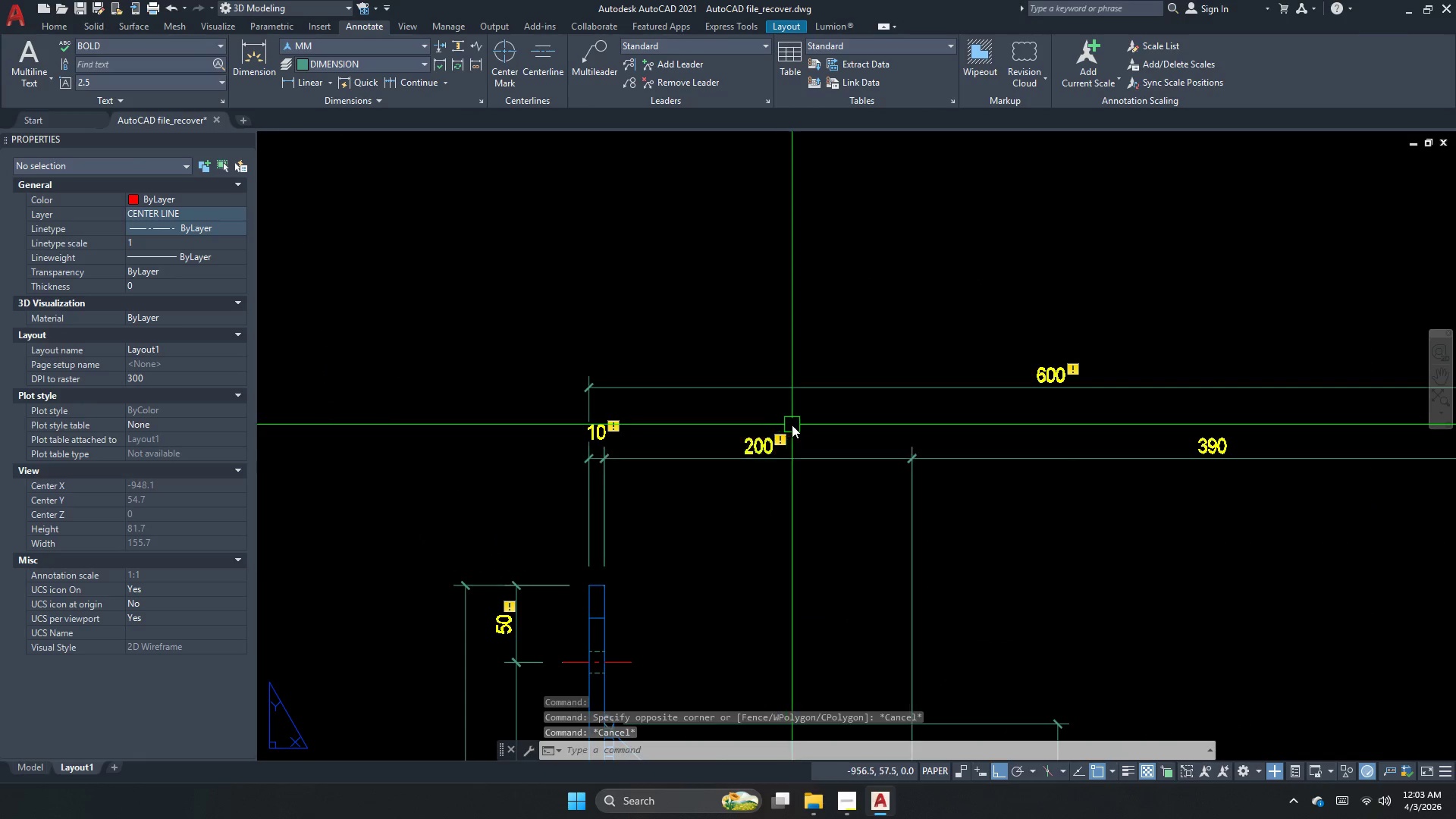 
scroll: coordinate [707, 470], scroll_direction: down, amount: 3.0
 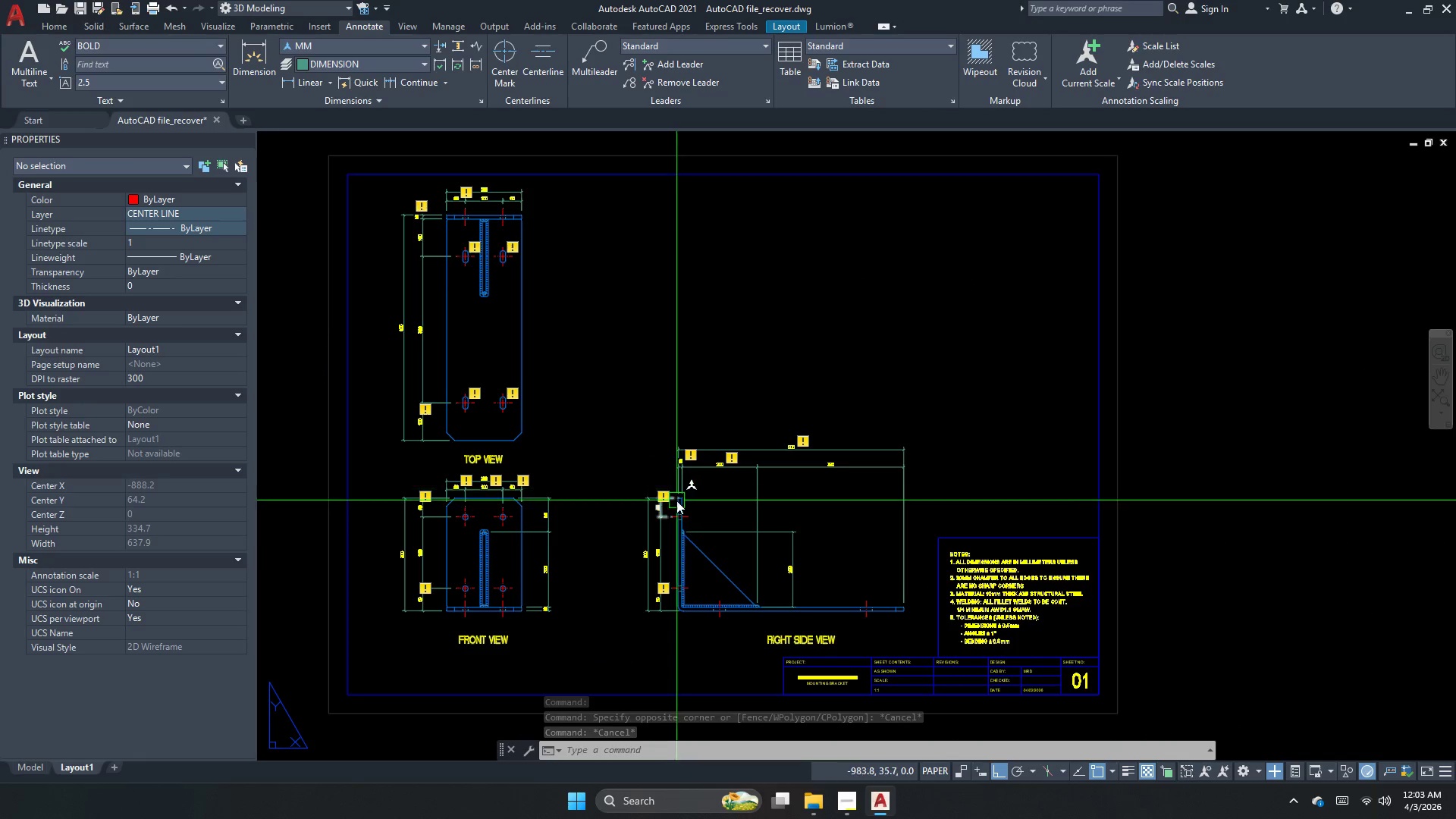 
key(Escape)
type(mv )
 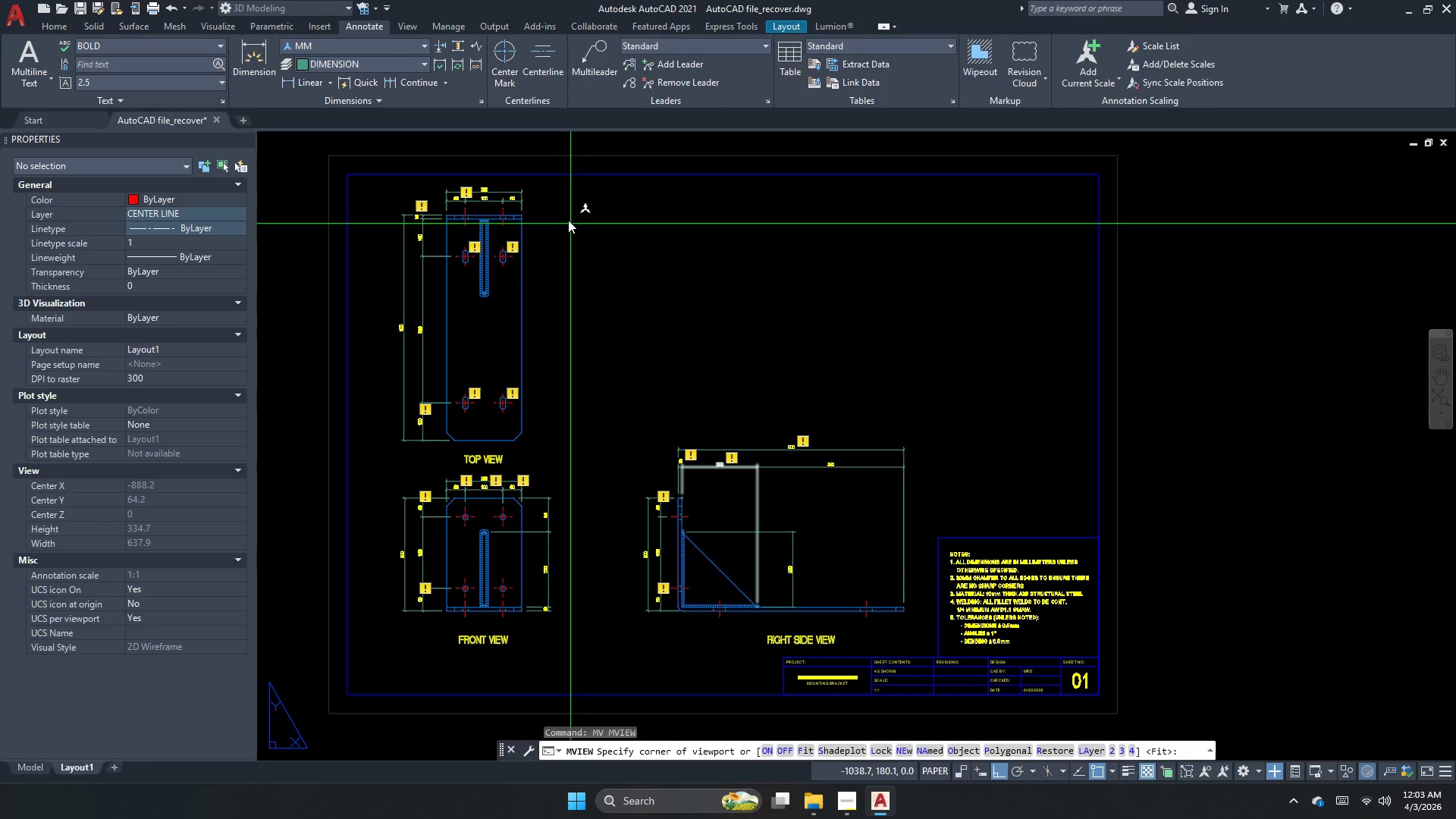 
left_click([565, 201])
 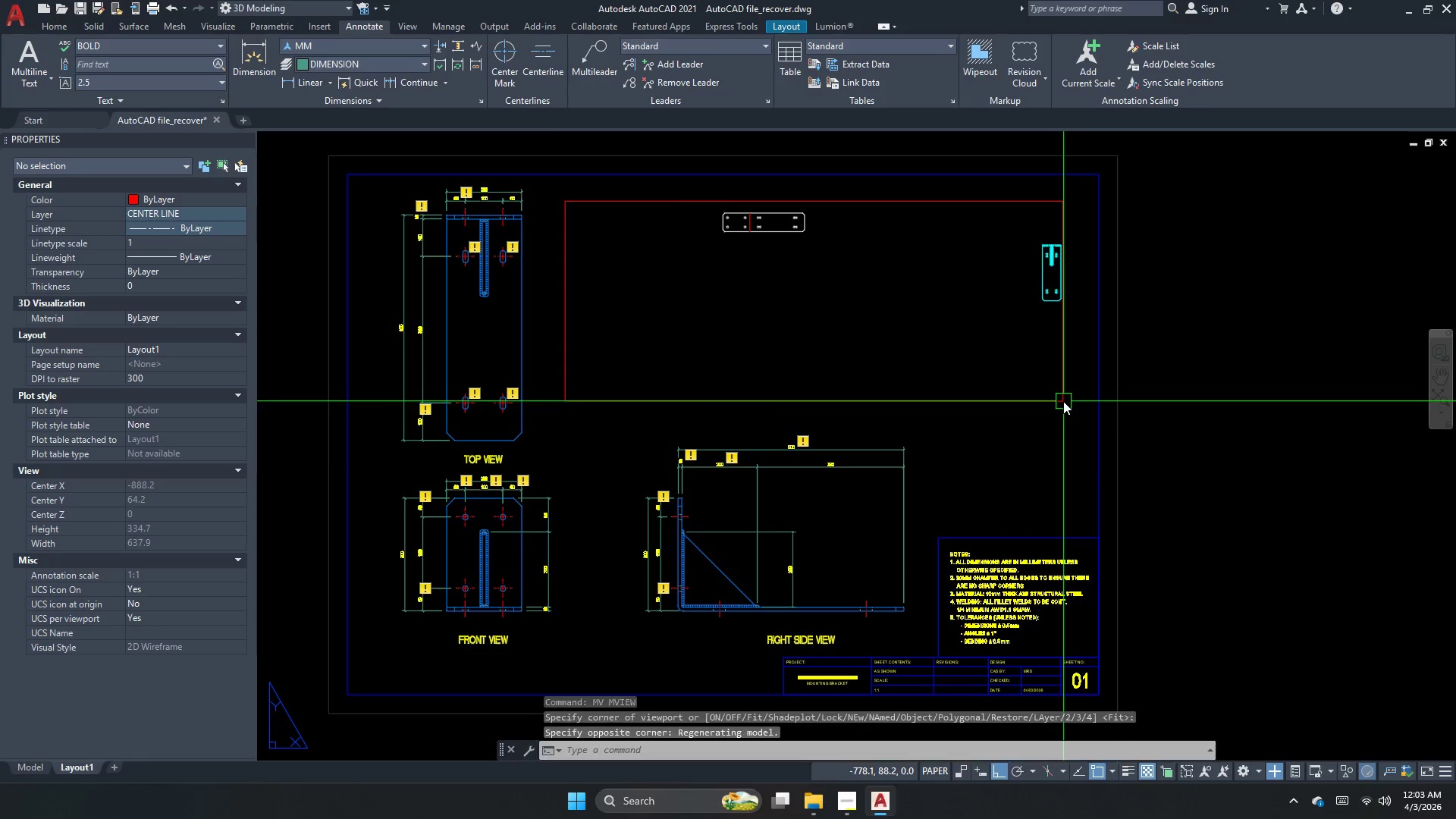 
double_click([670, 323])
 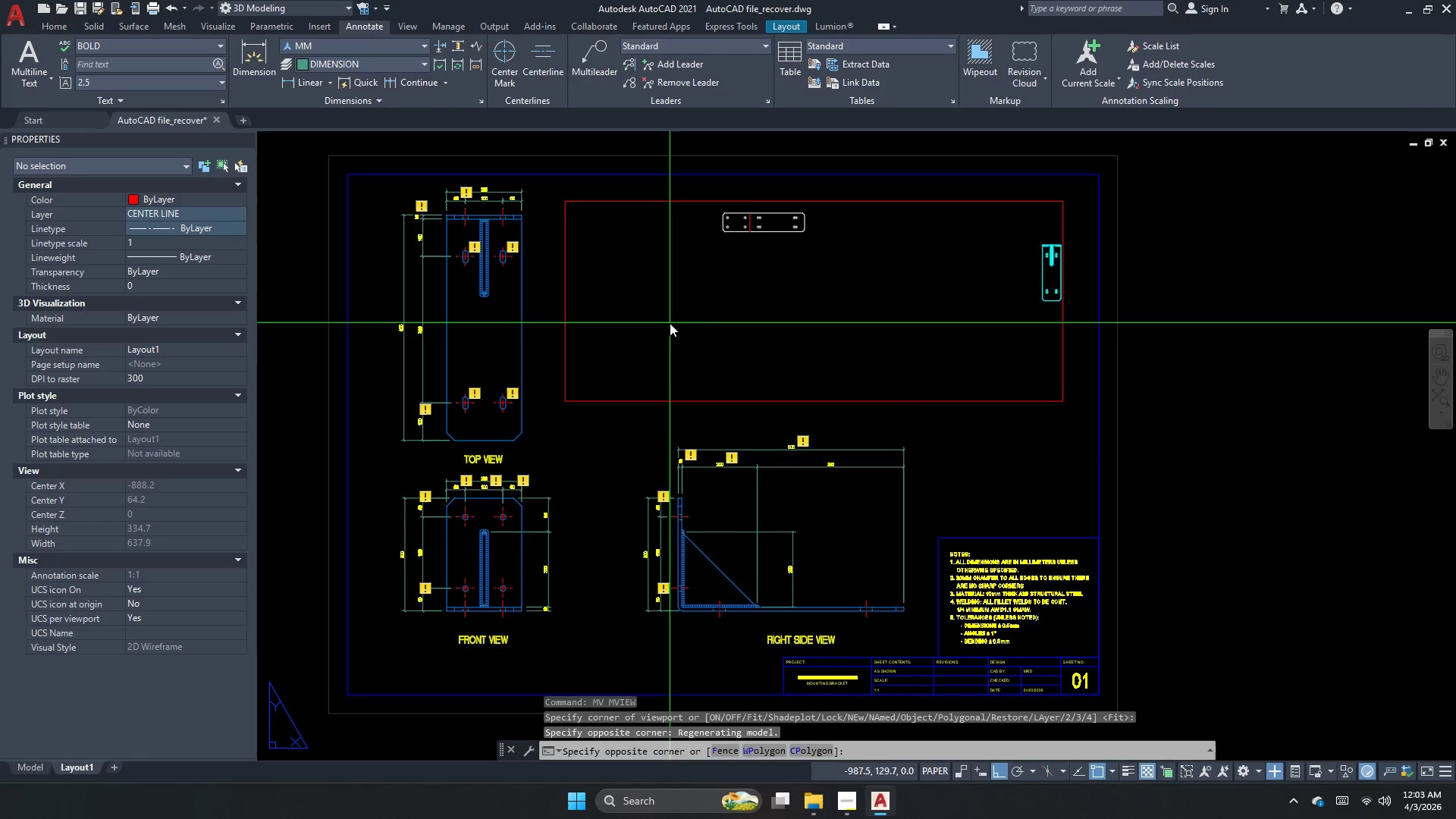 
triple_click([670, 323])
 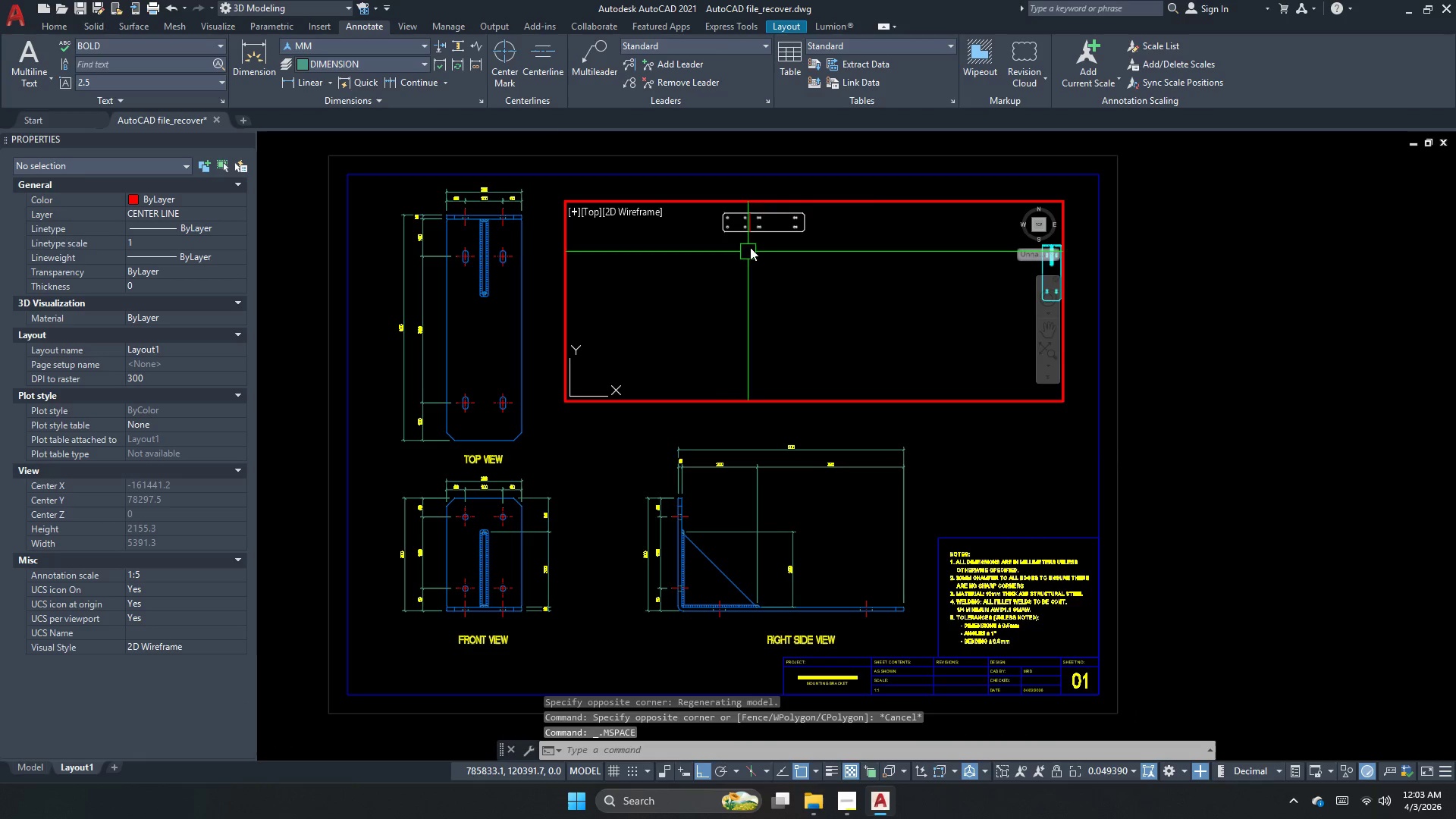 
scroll: coordinate [759, 228], scroll_direction: up, amount: 4.0
 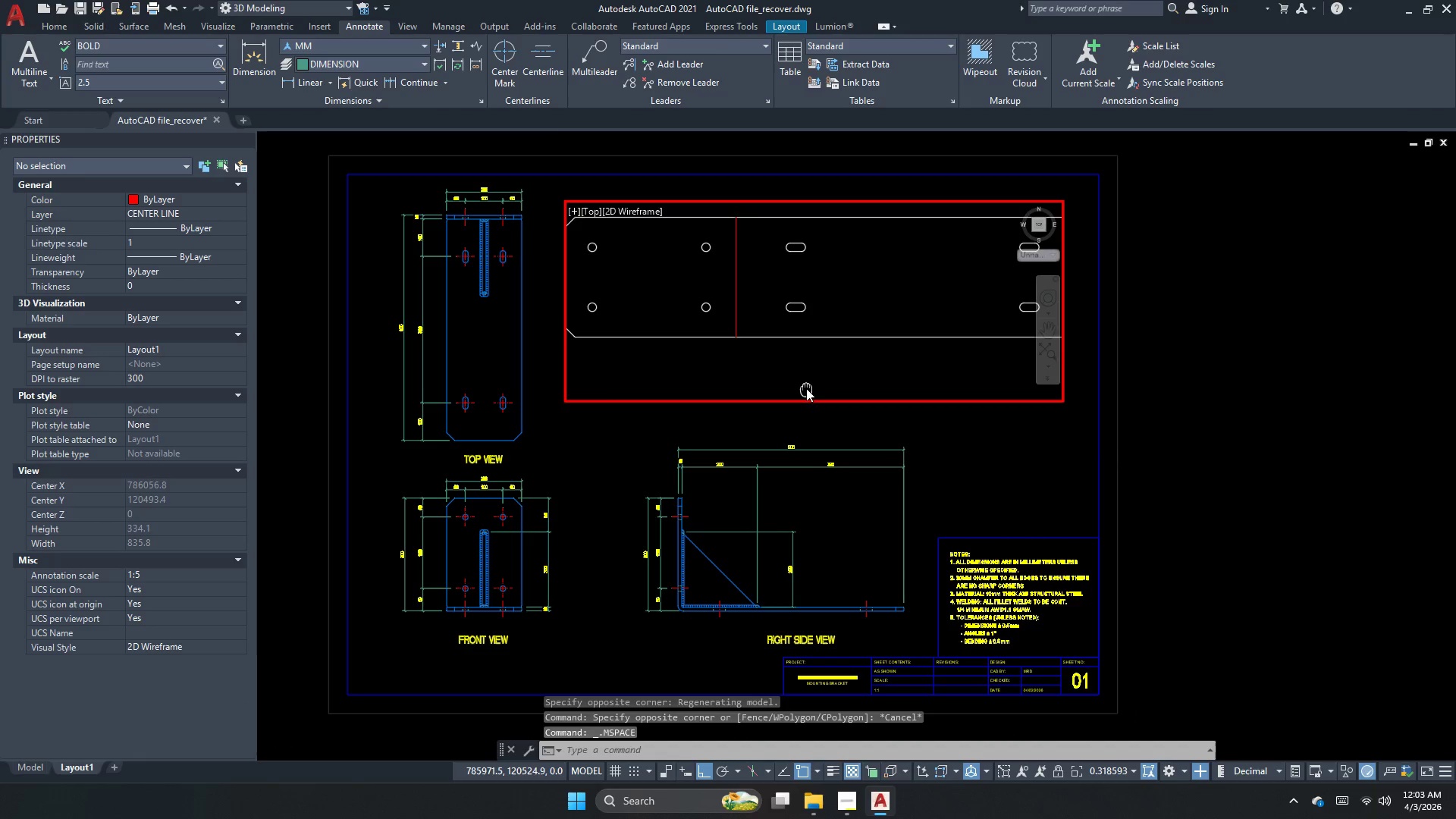 
scroll: coordinate [760, 328], scroll_direction: down, amount: 1.0
 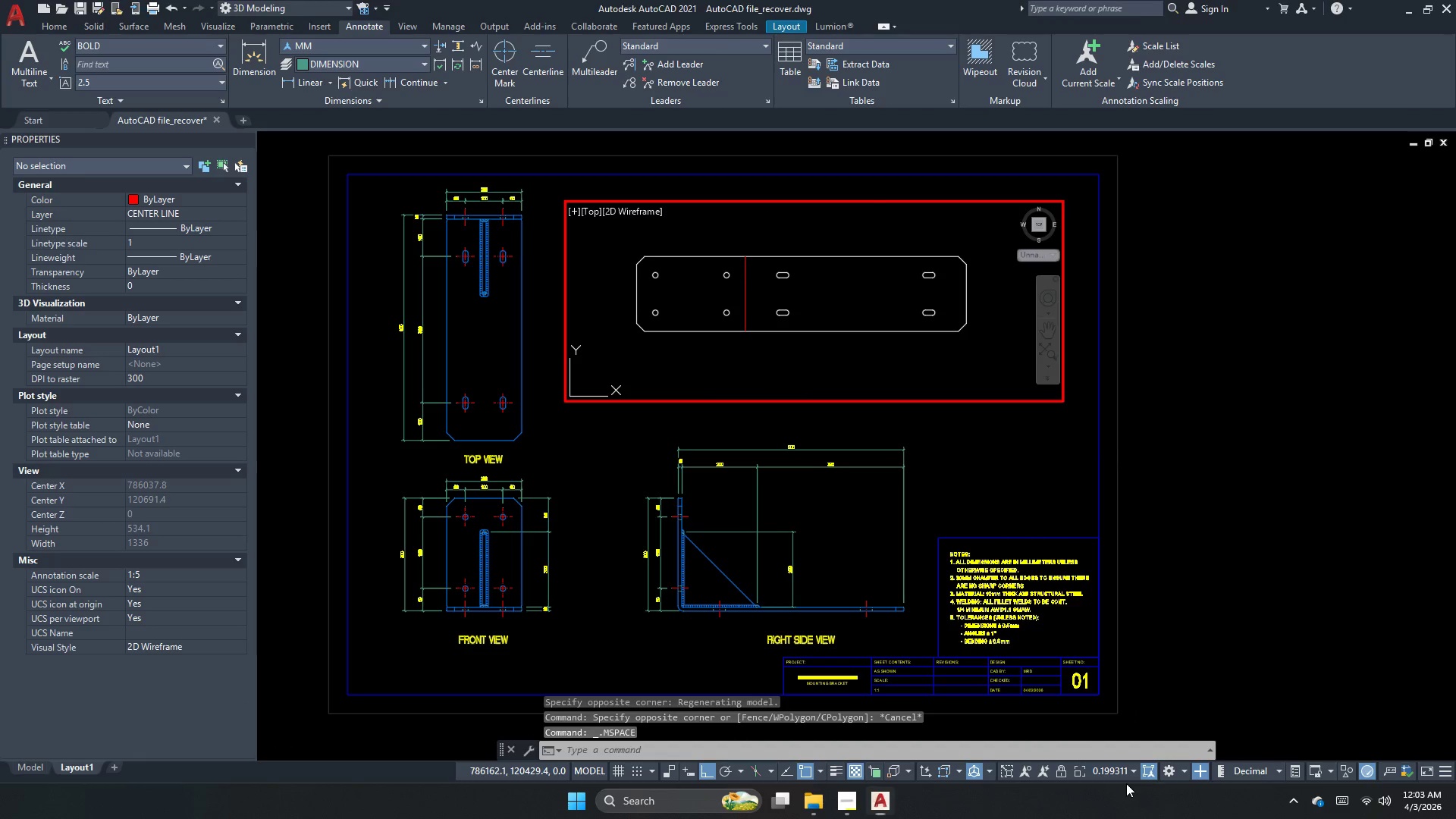 
double_click([1124, 778])
 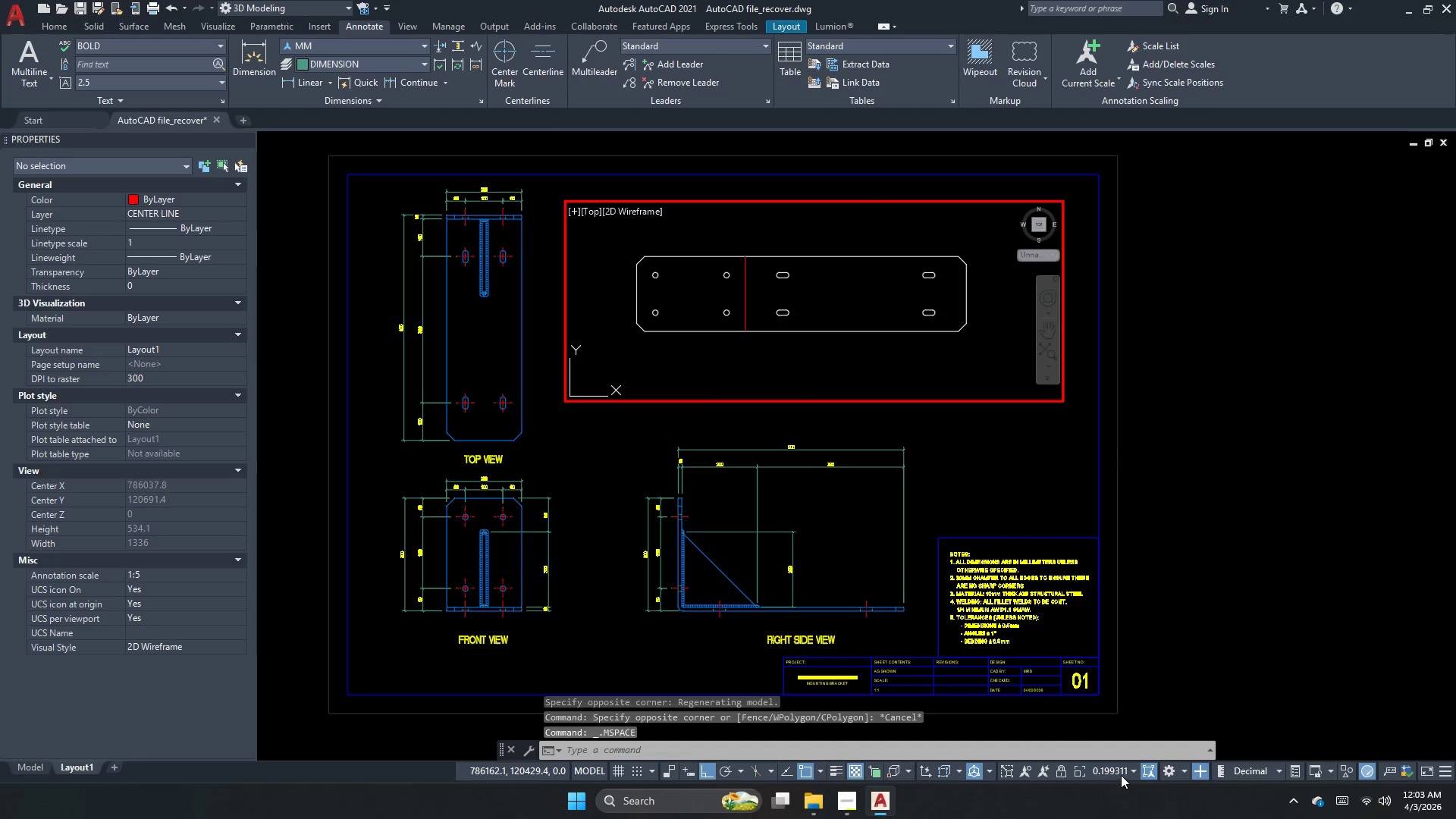 
left_click([1119, 773])
 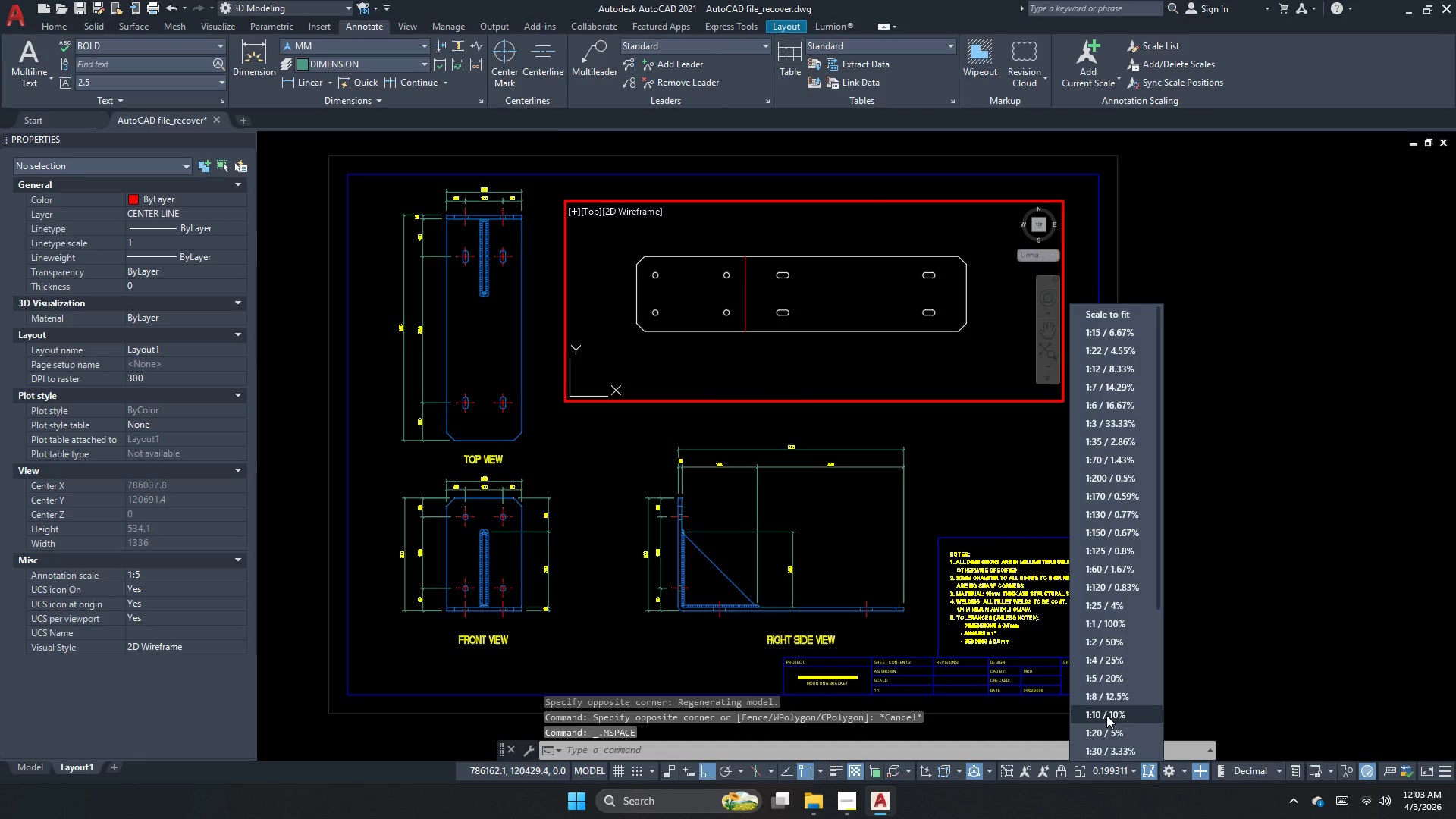 
left_click_drag(start_coordinate=[1106, 715], to_coordinate=[1110, 676])
 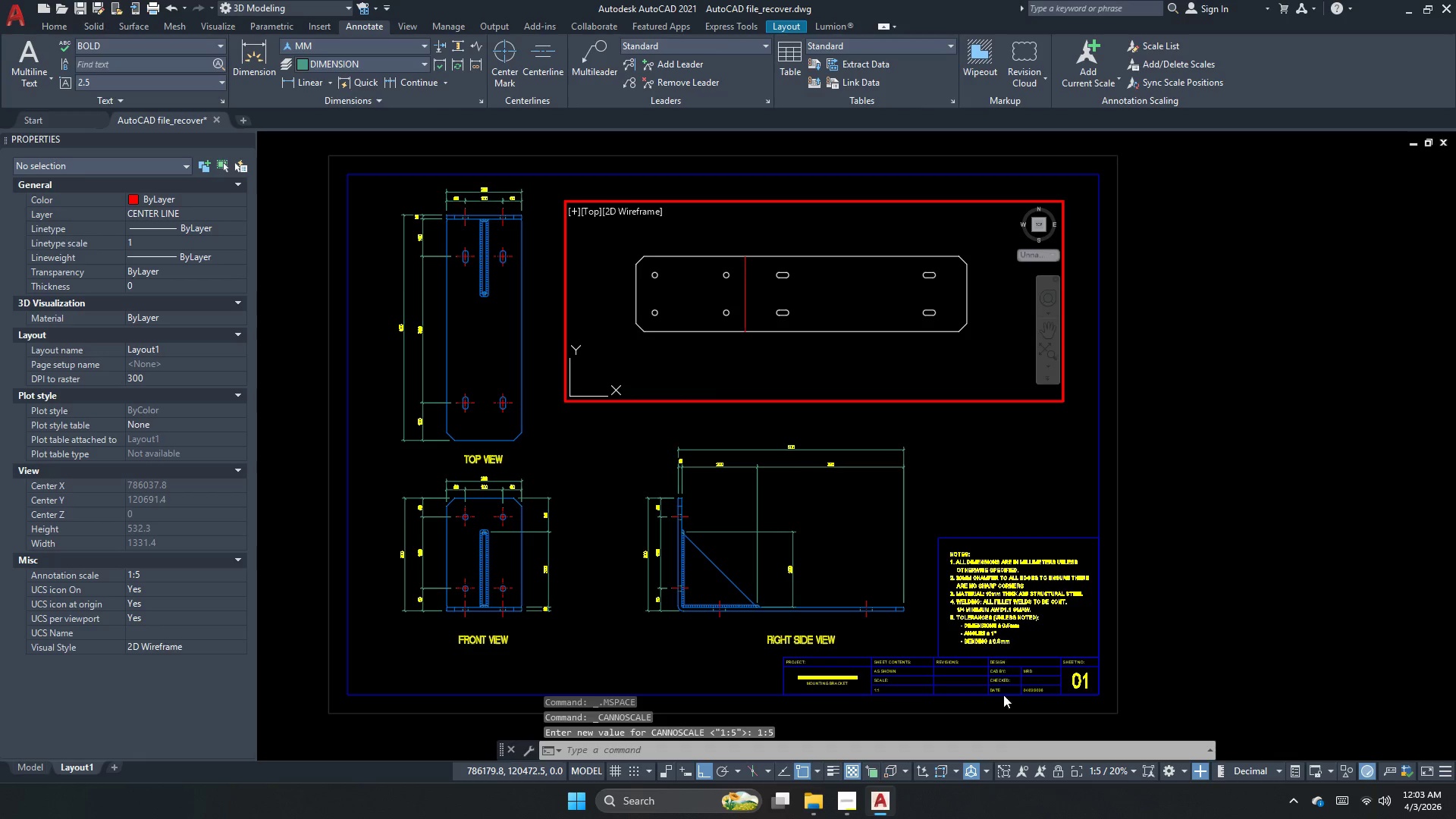 
left_click([1059, 775])
 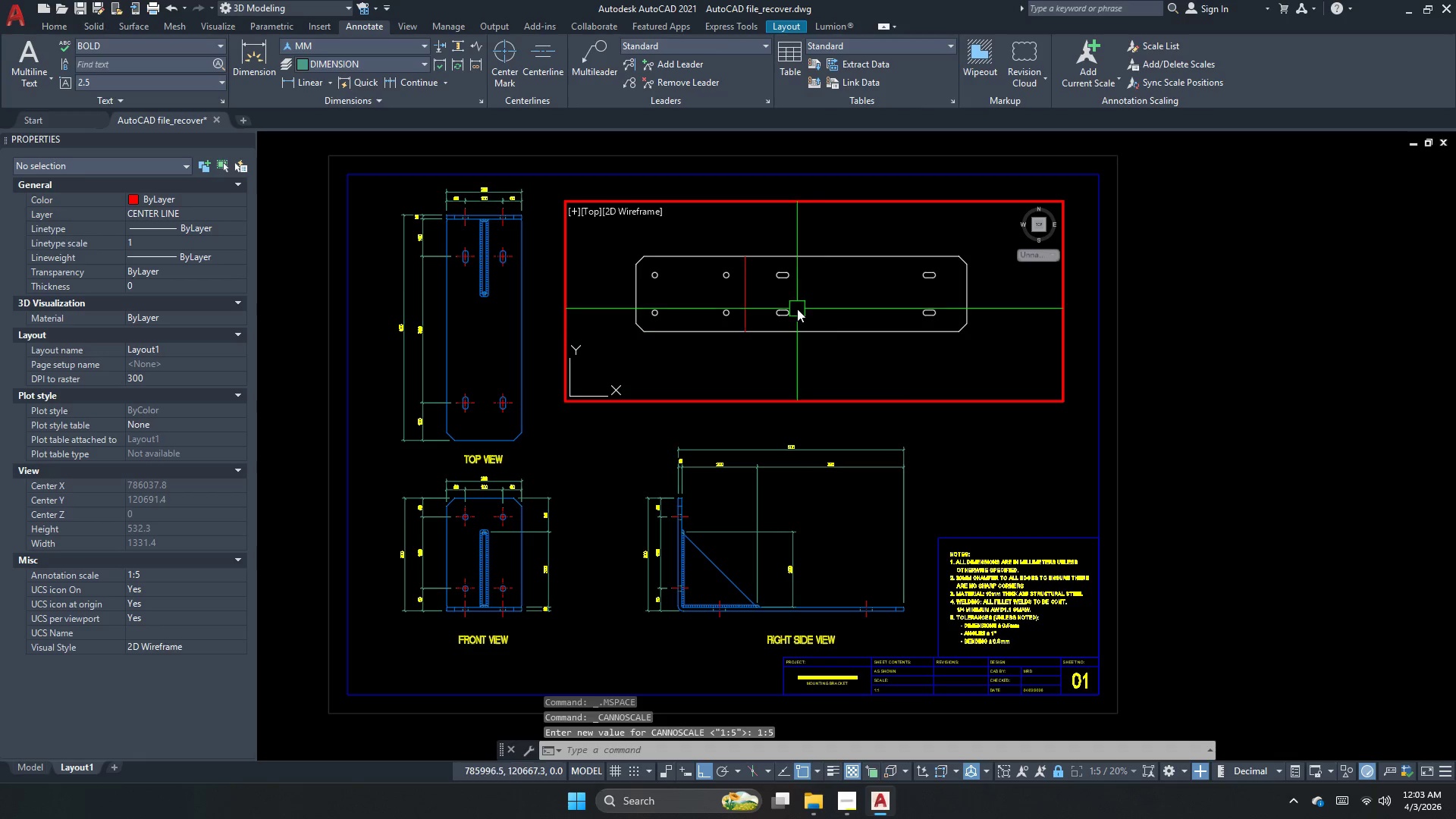 
scroll: coordinate [785, 300], scroll_direction: up, amount: 2.0
 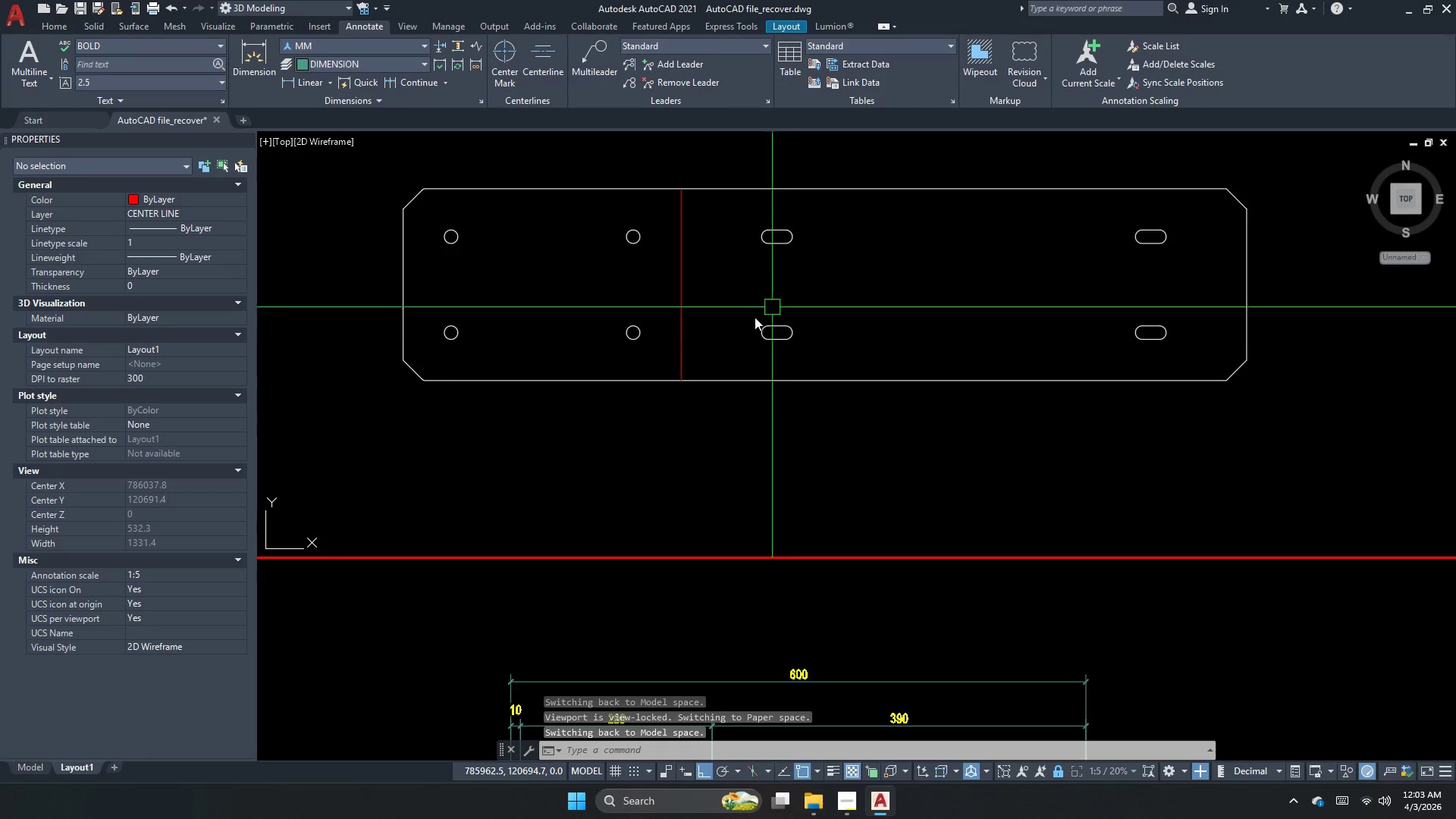 
key(Escape)
 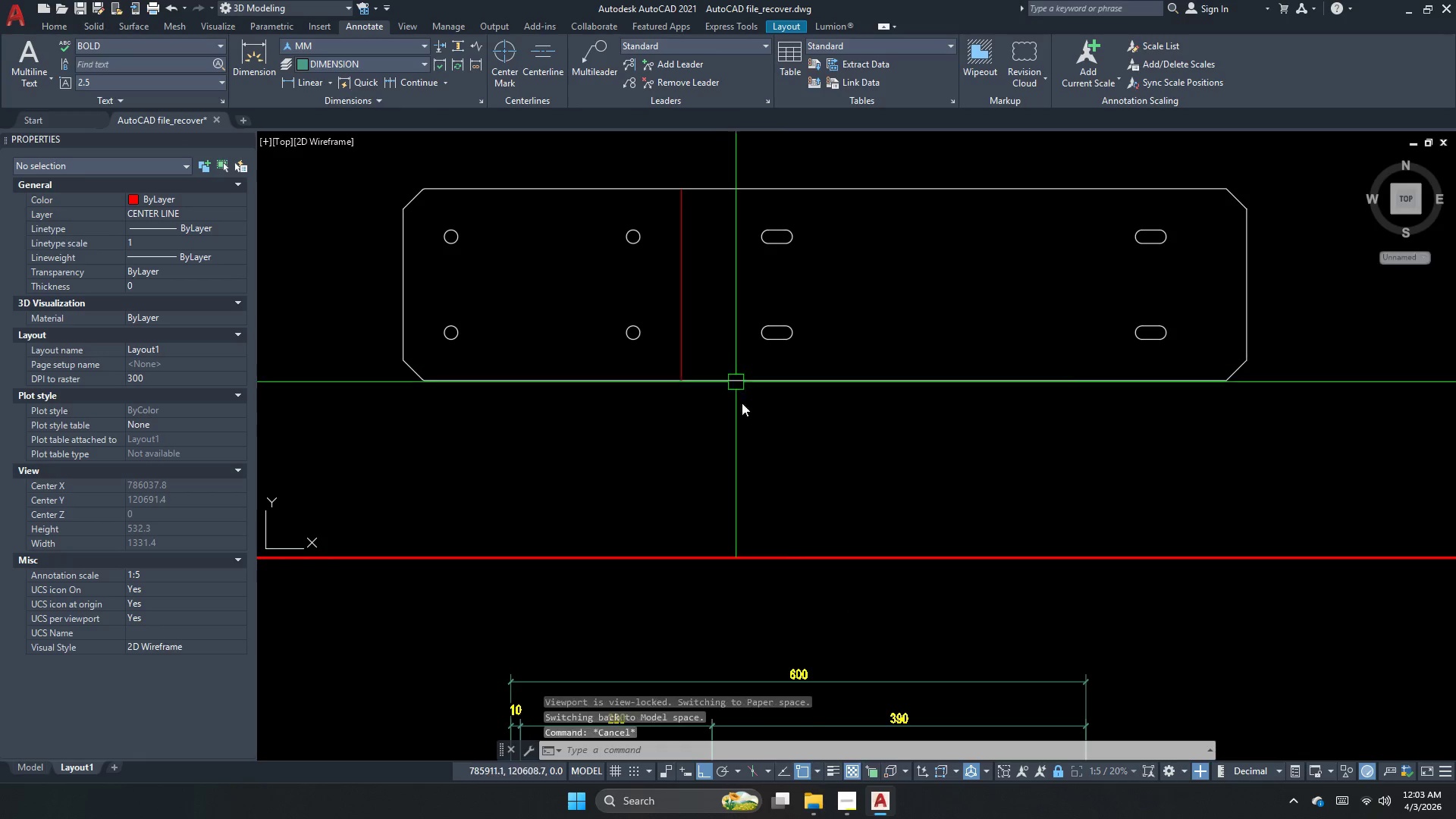 
scroll: coordinate [753, 434], scroll_direction: down, amount: 1.0
 